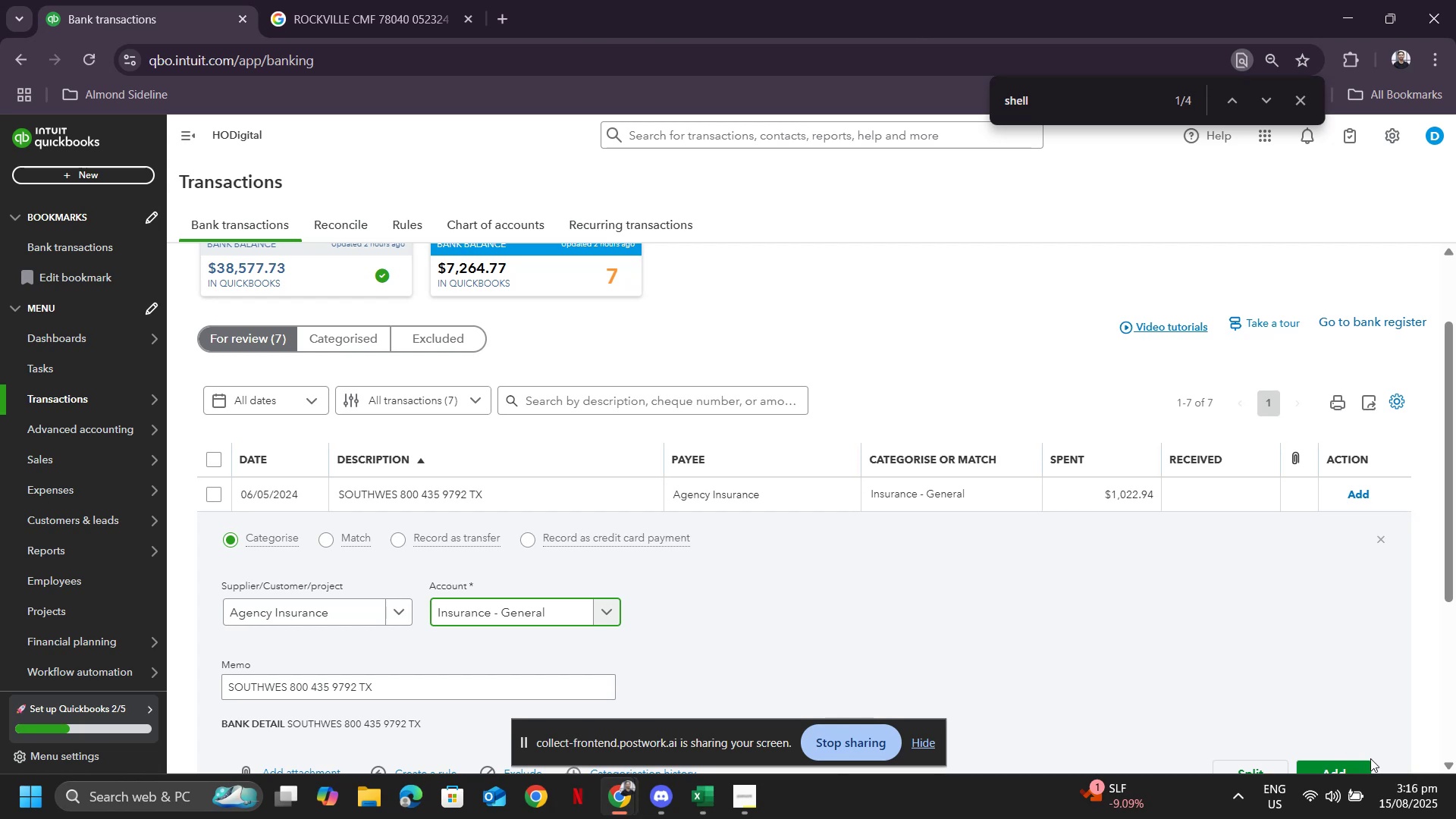 
left_click([1353, 761])
 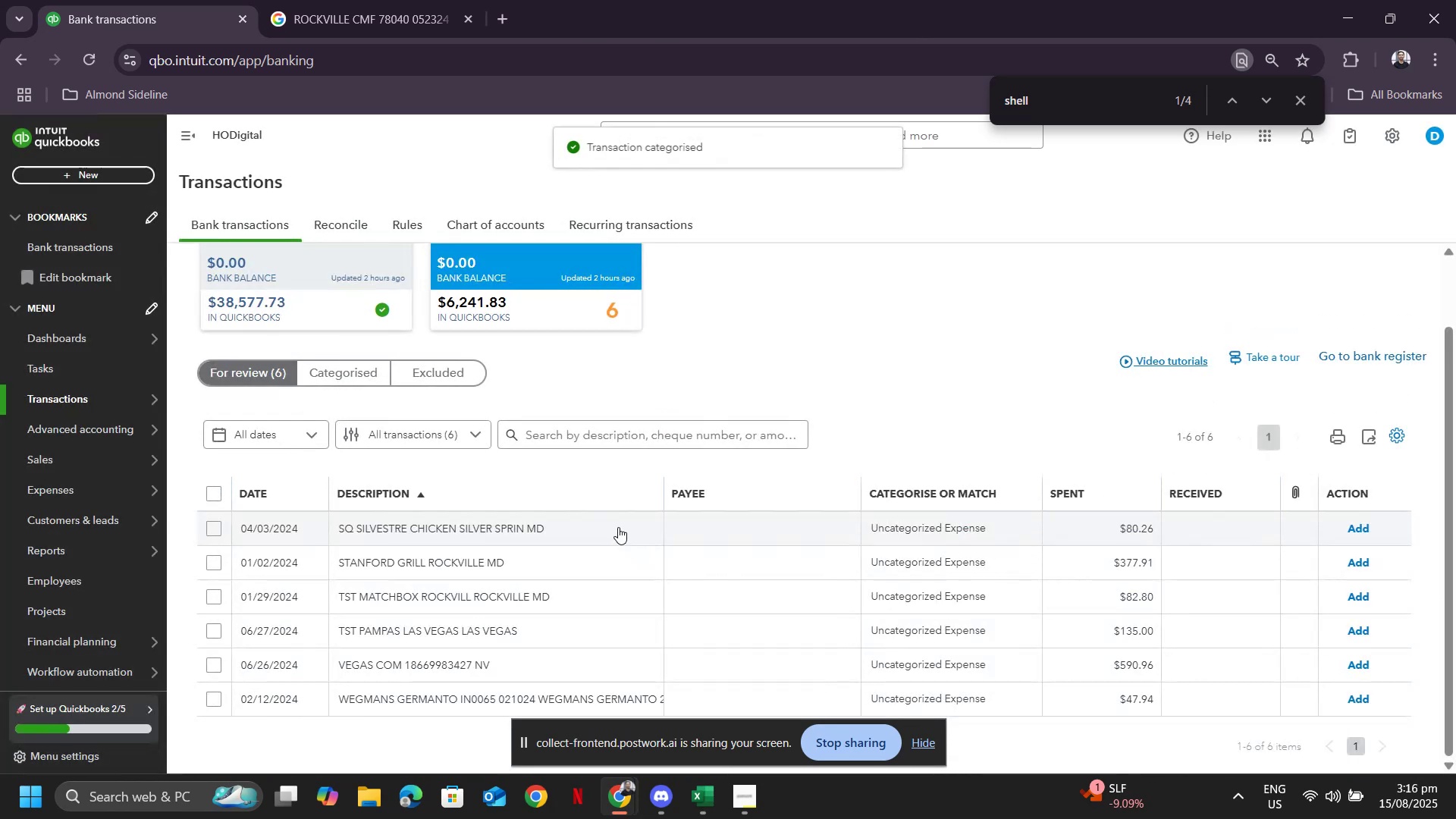 
scroll: coordinate [494, 507], scroll_direction: down, amount: 1.0
 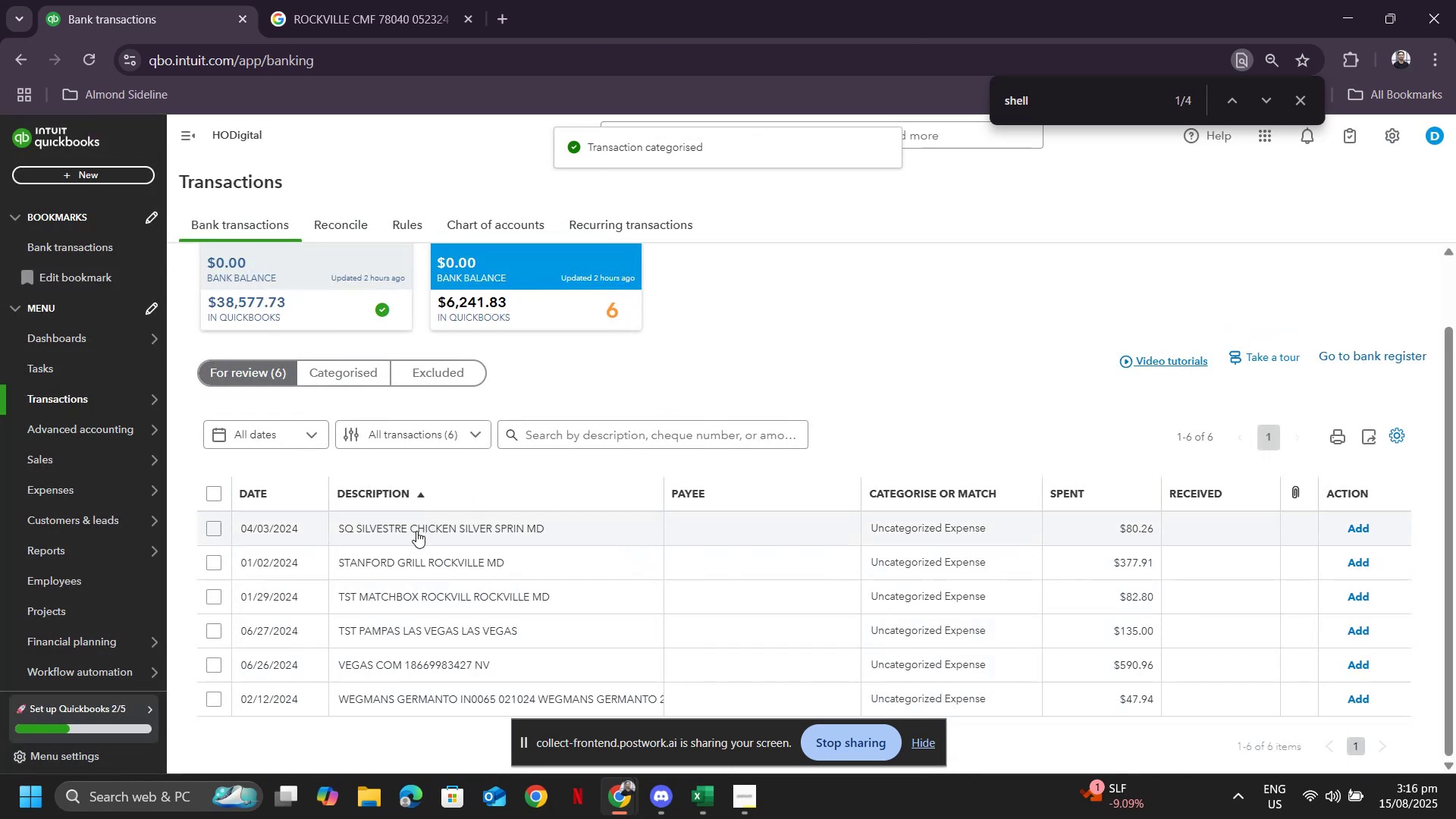 
left_click([416, 532])
 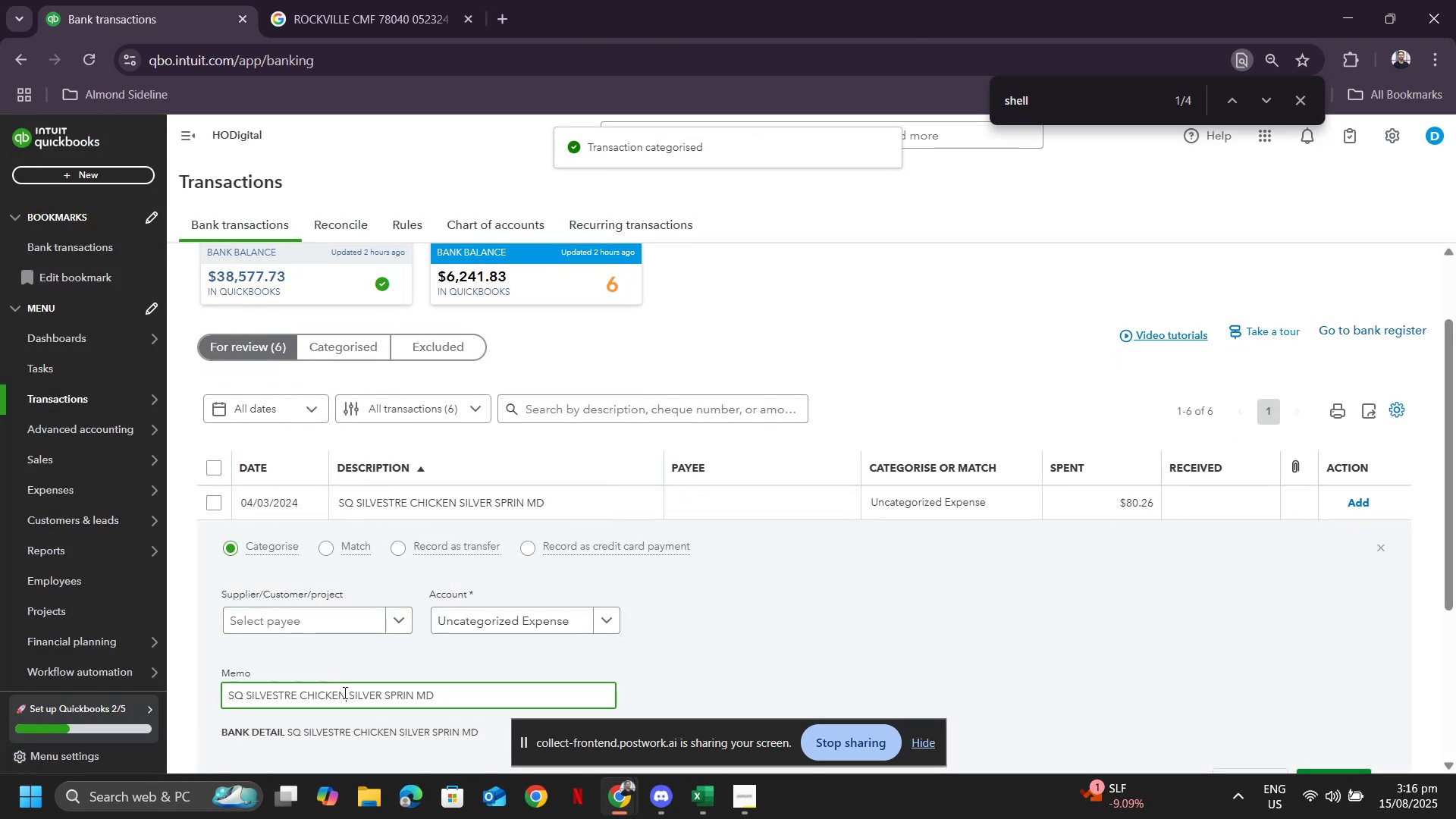 
key(Control+ControlLeft)
 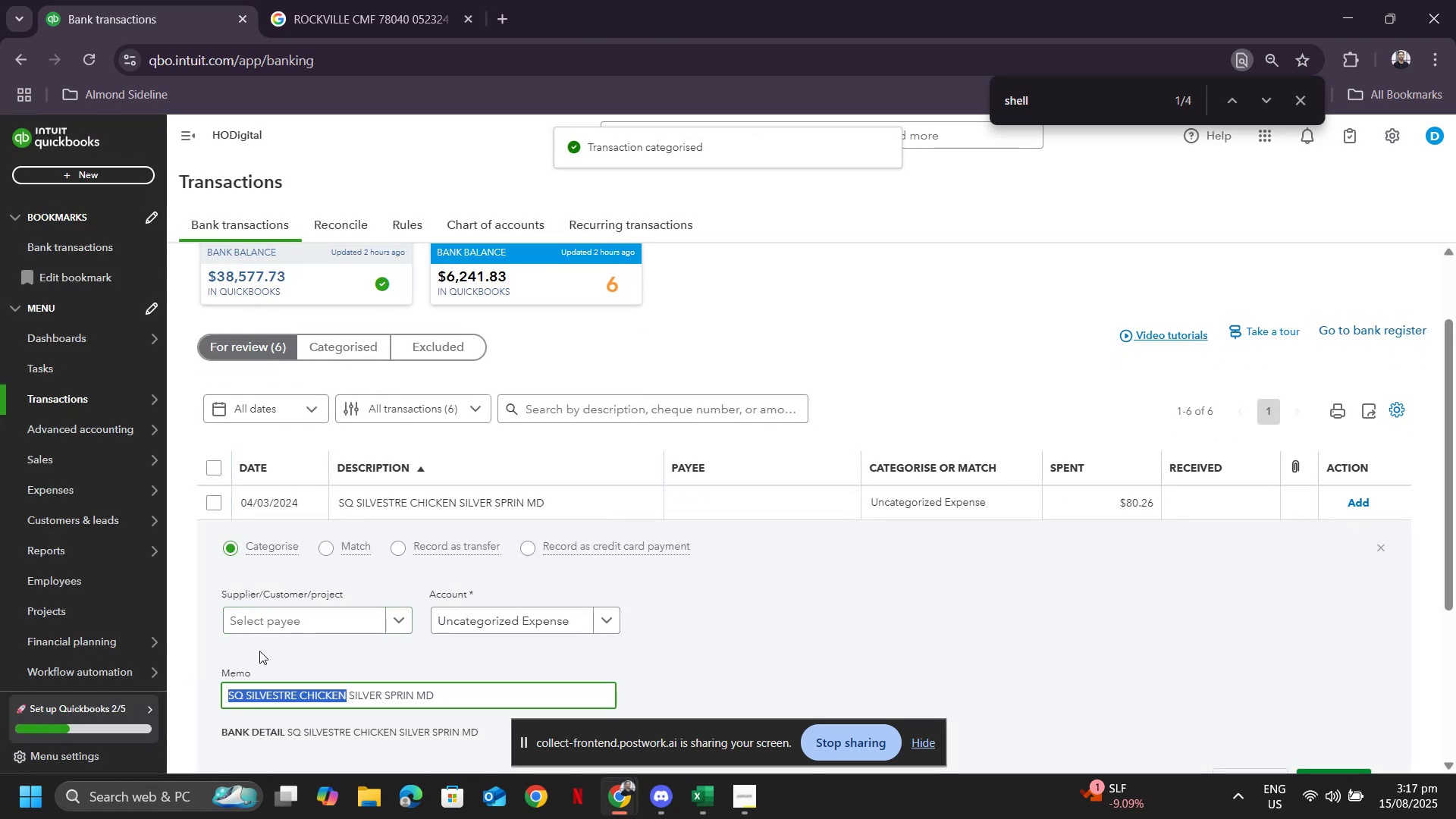 
key(Control+C)
 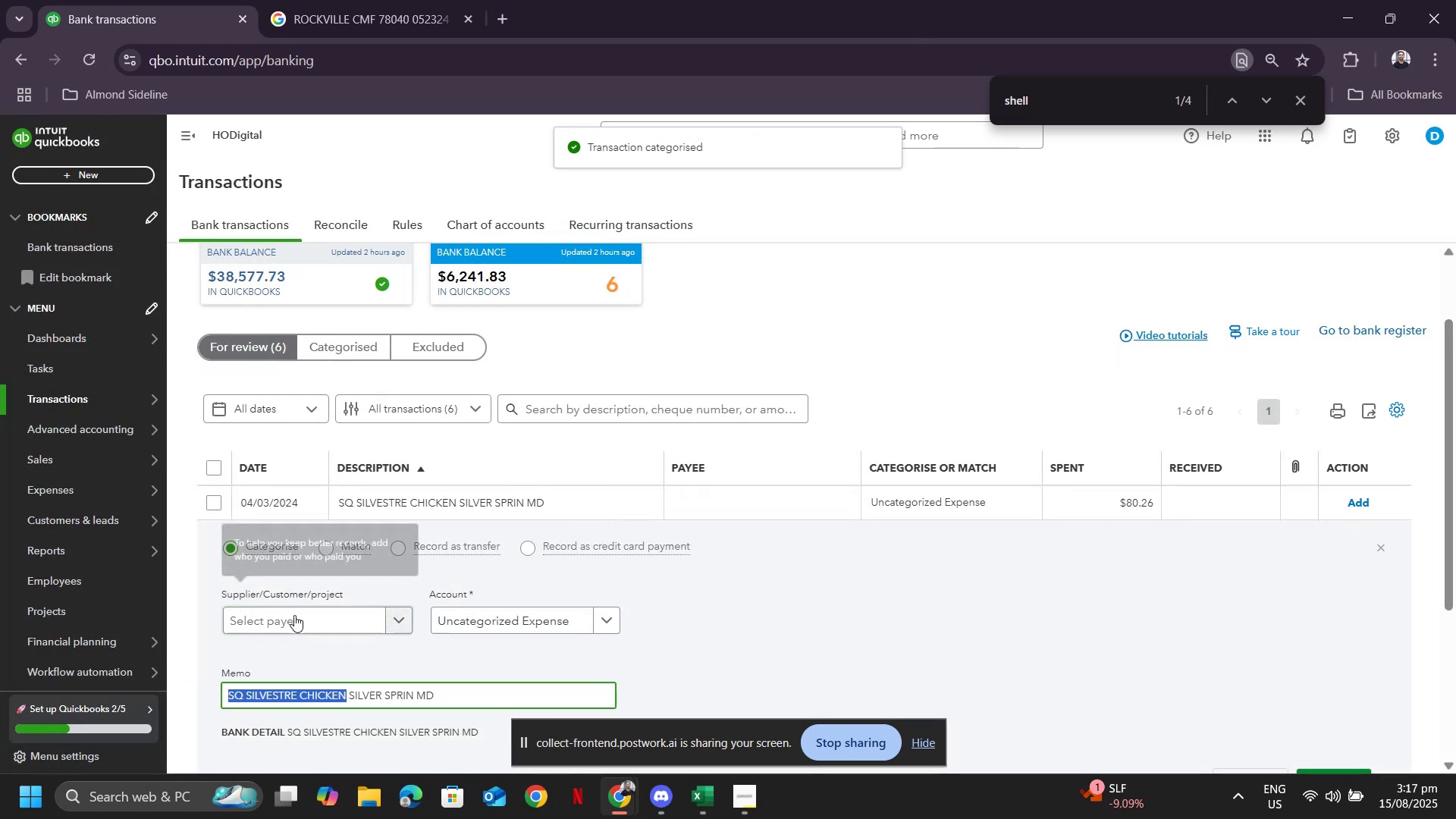 
left_click([293, 620])
 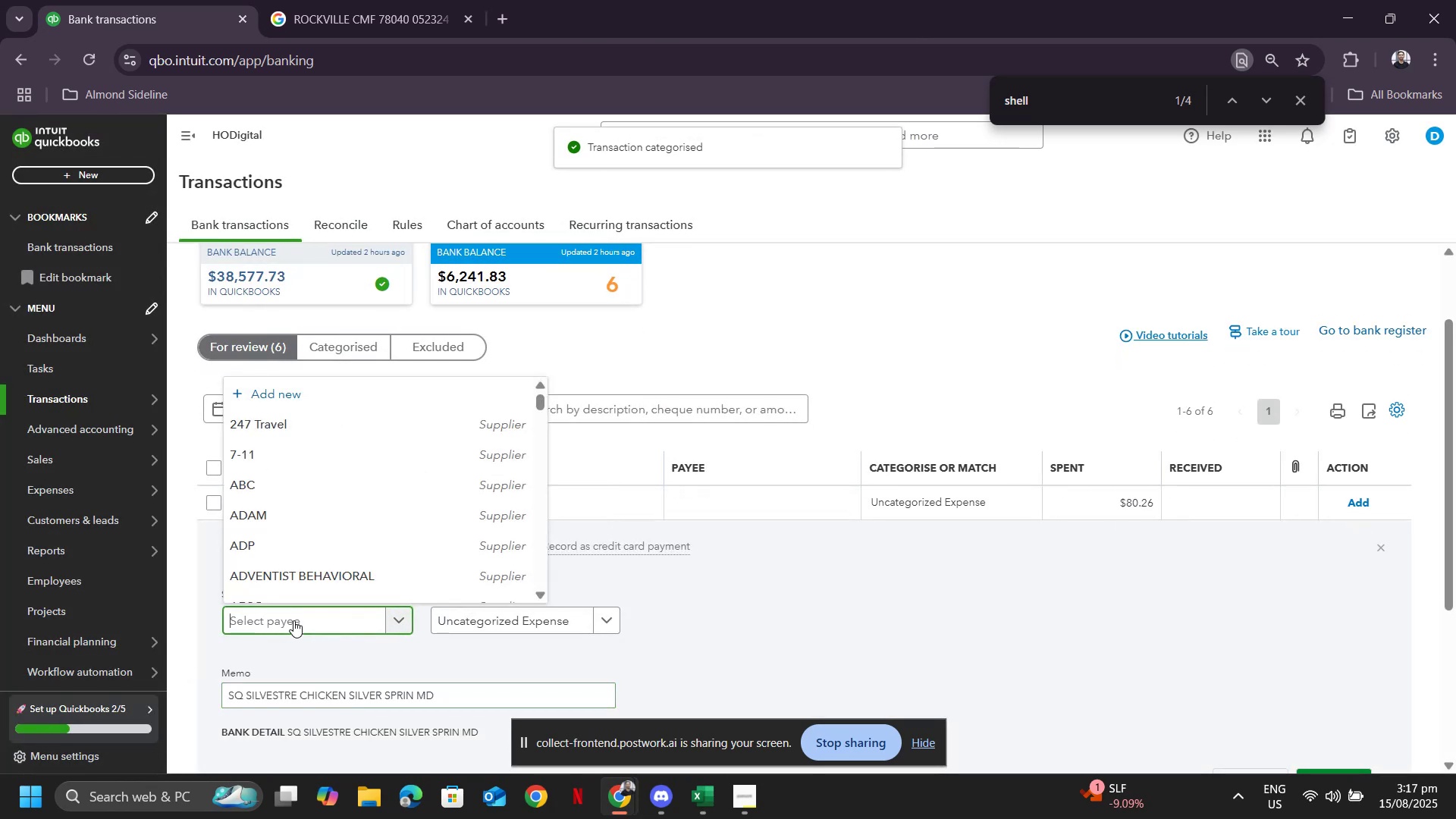 
key(Control+ControlLeft)
 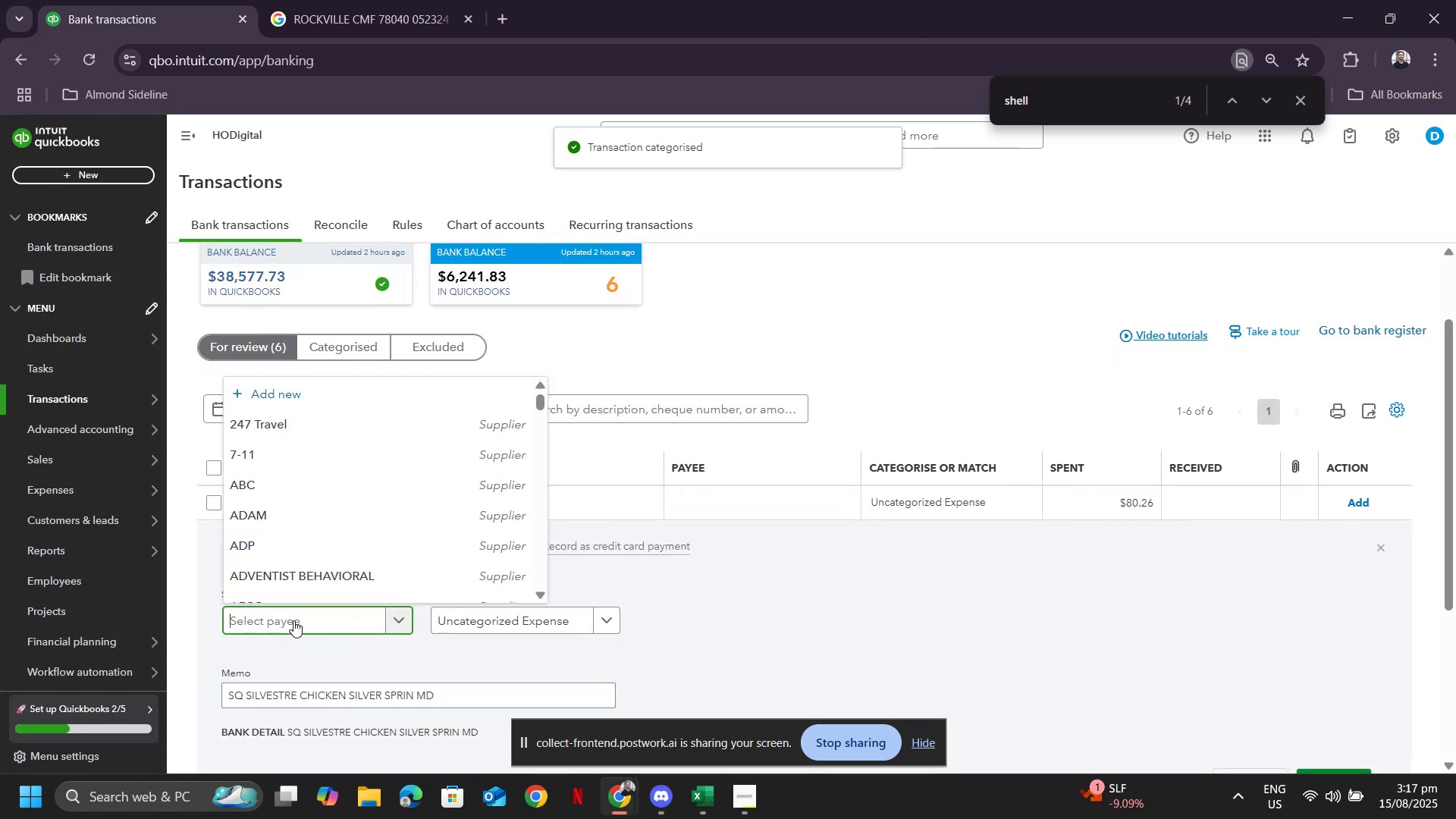 
key(Control+V)
 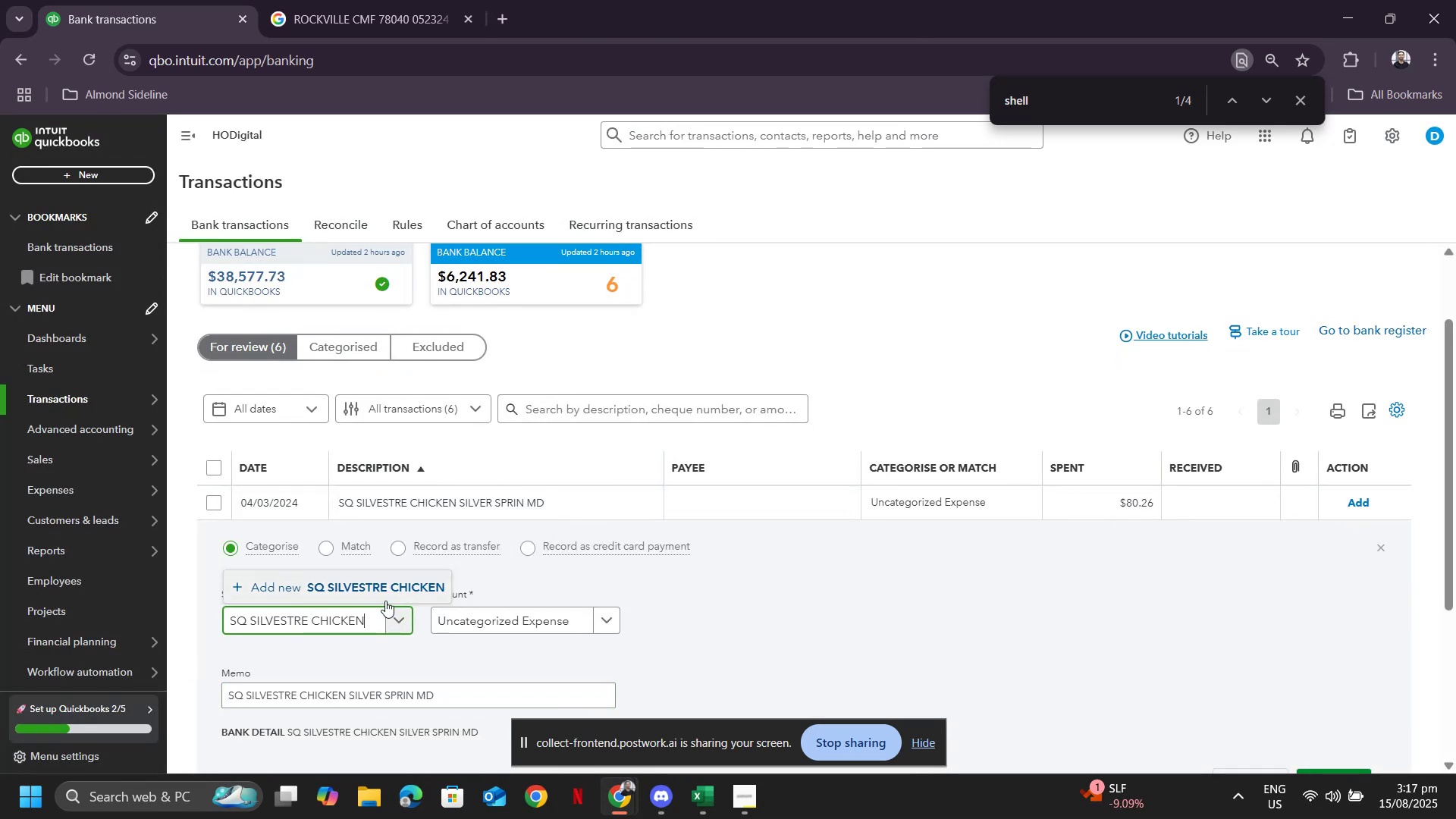 
left_click([400, 592])
 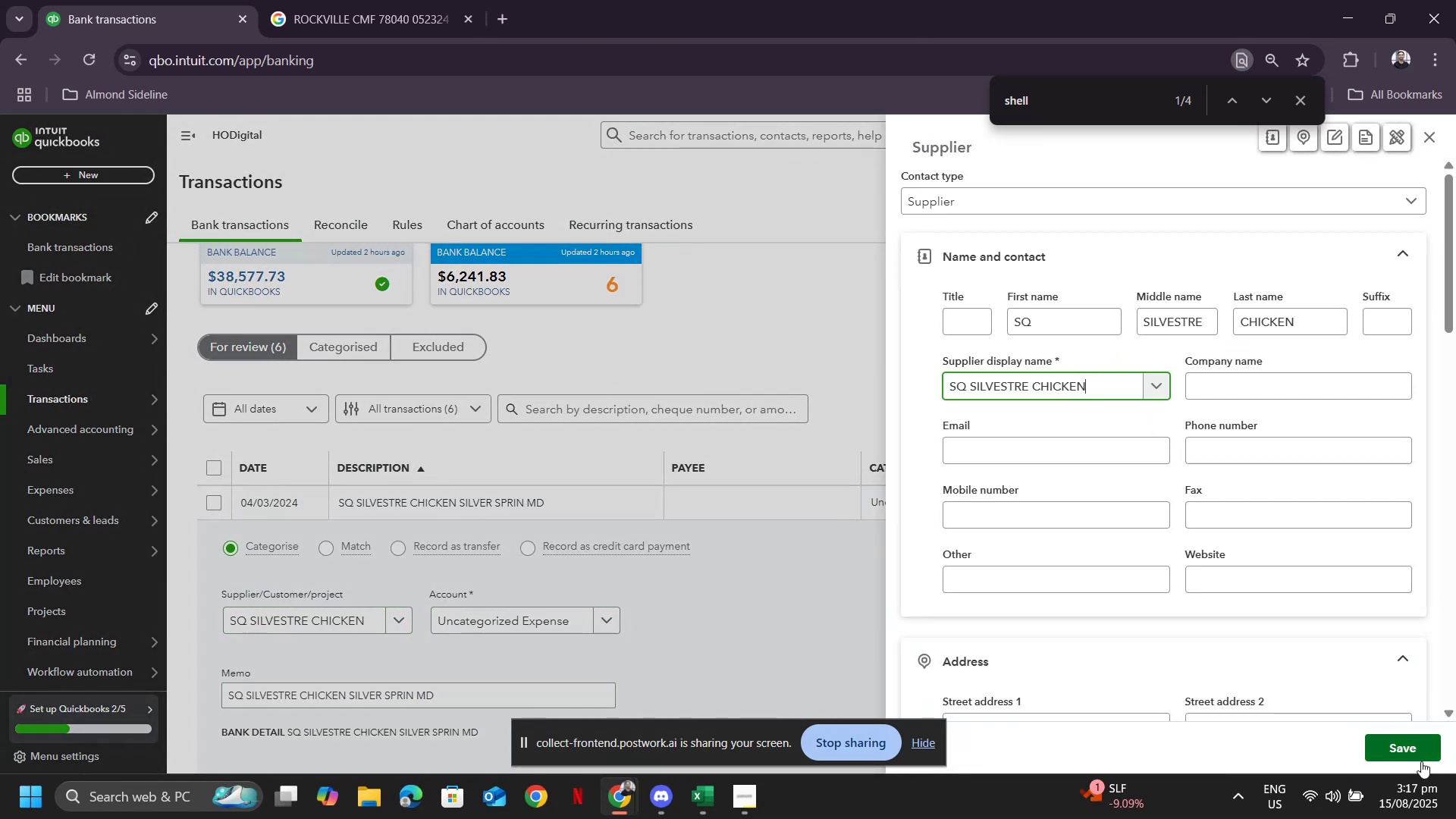 
left_click([1414, 751])
 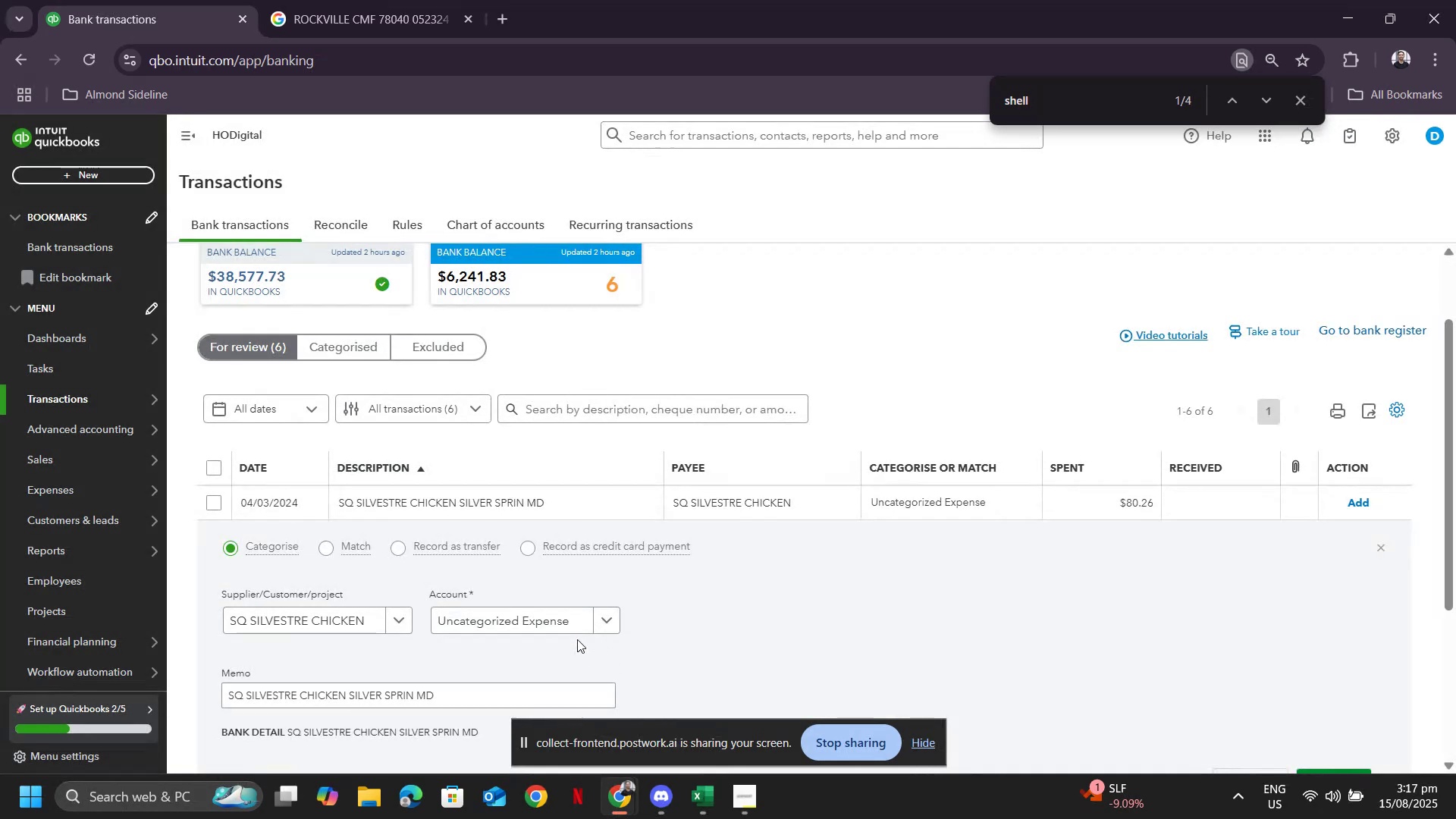 
left_click([560, 632])
 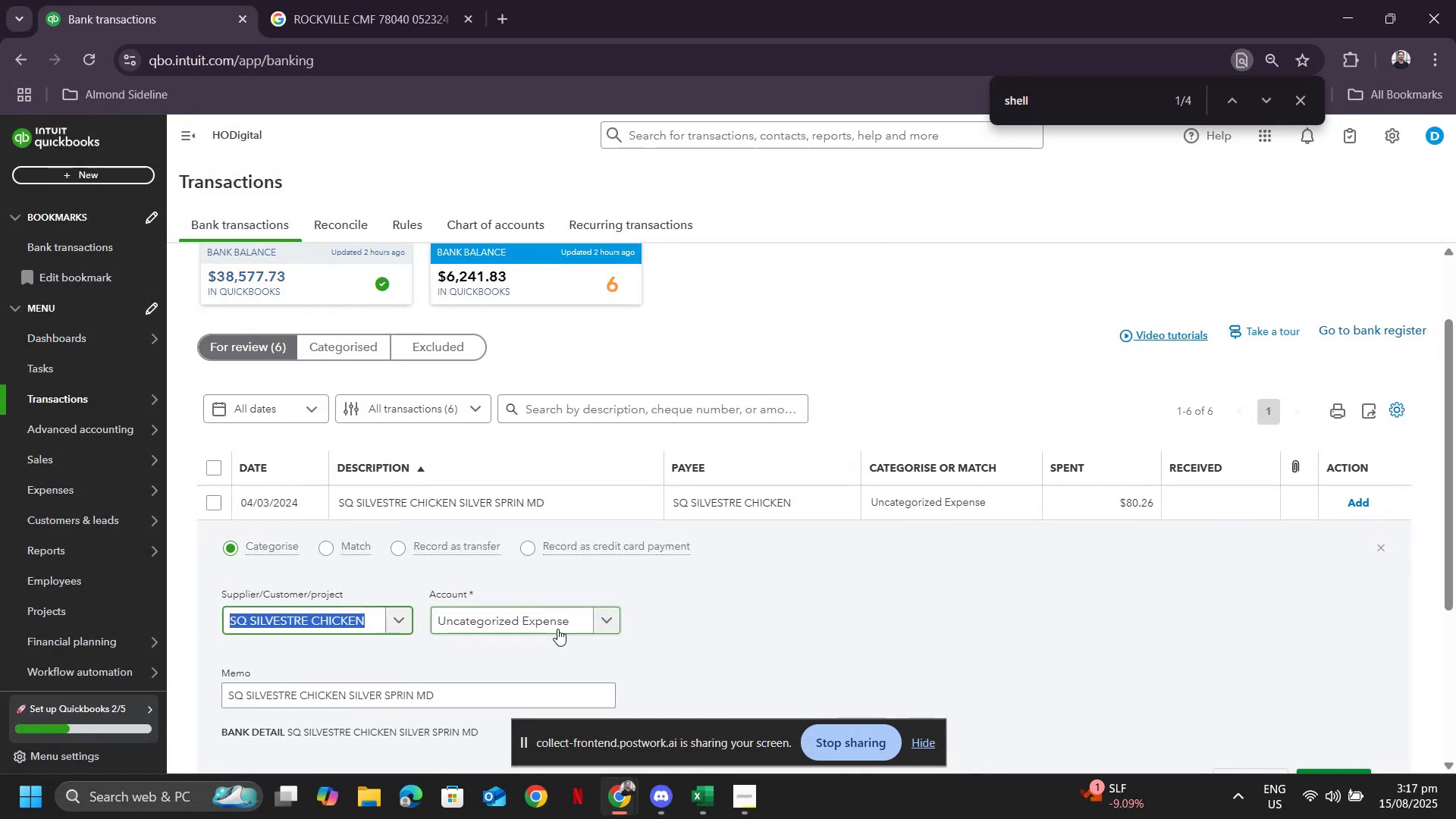 
left_click([557, 628])
 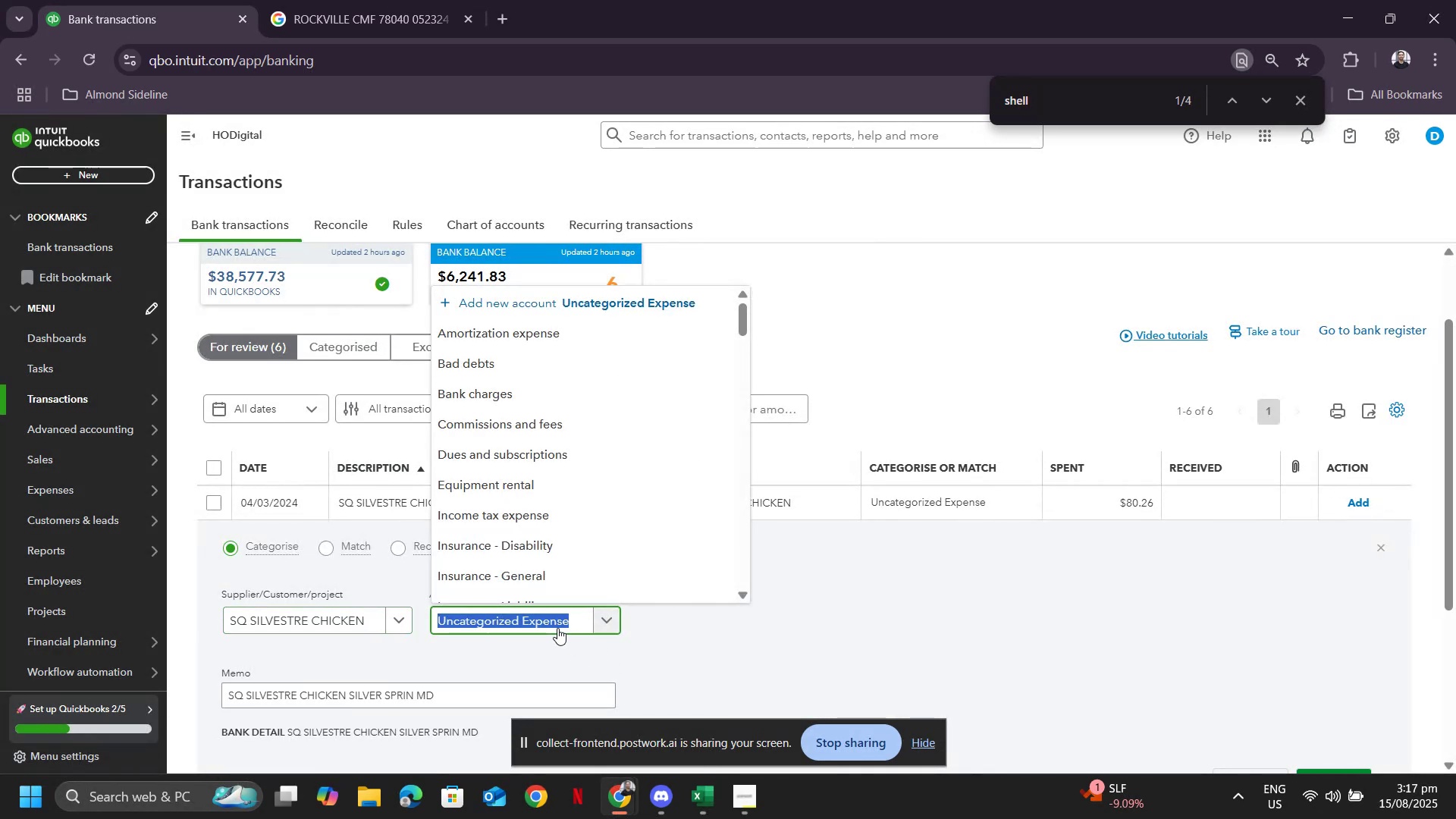 
type(meal)
 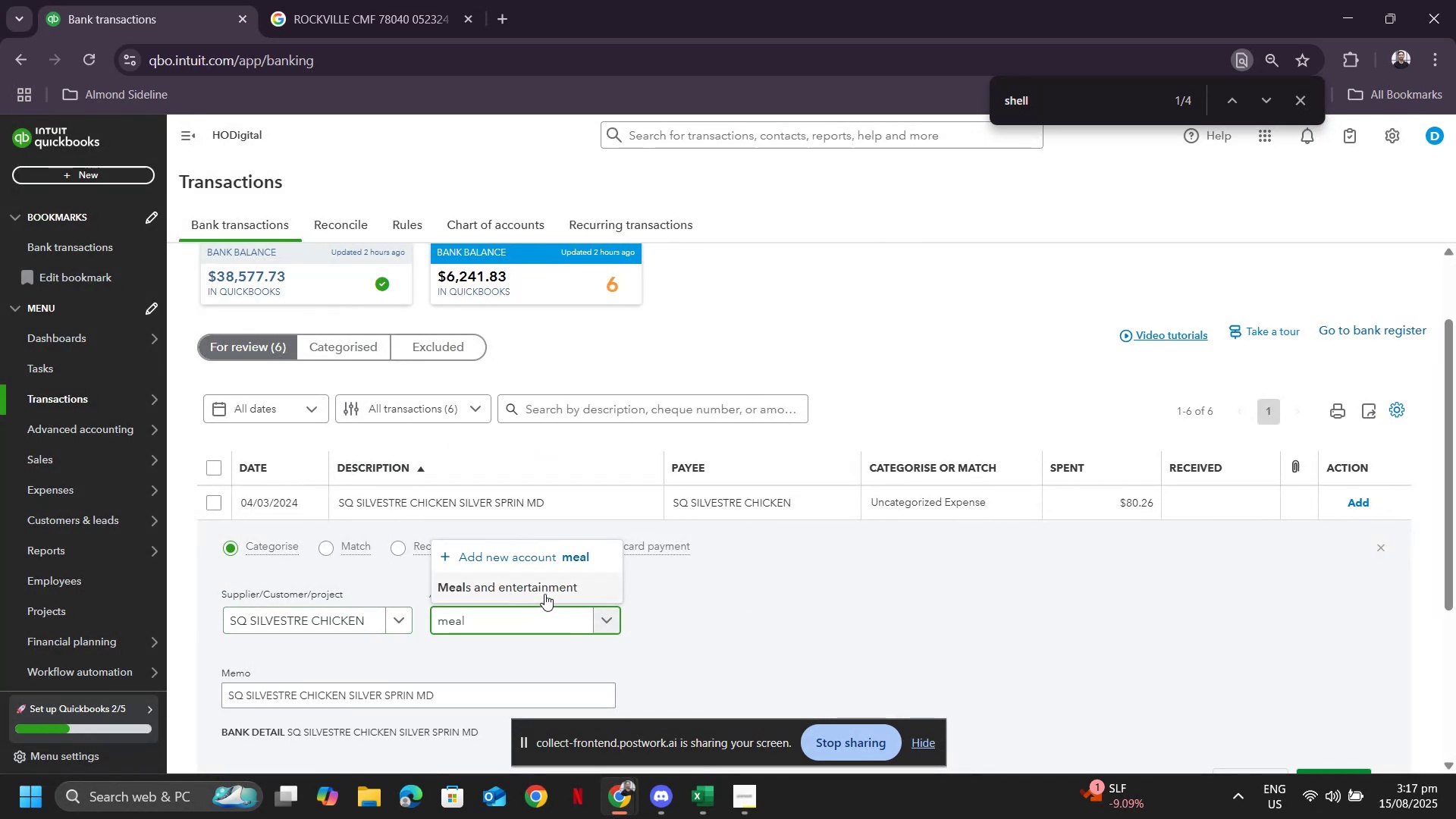 
left_click([544, 592])
 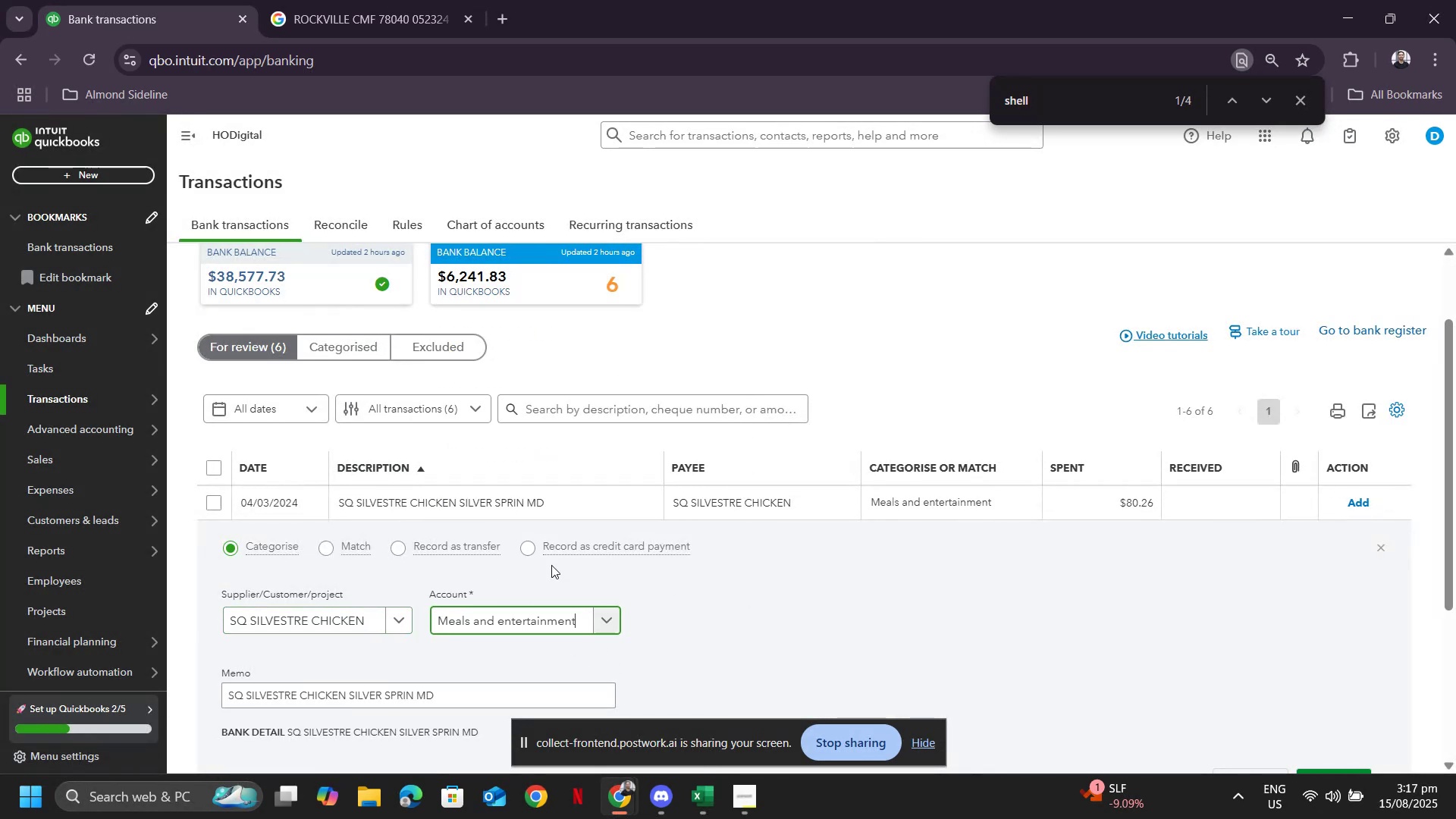 
scroll: coordinate [1005, 529], scroll_direction: down, amount: 2.0
 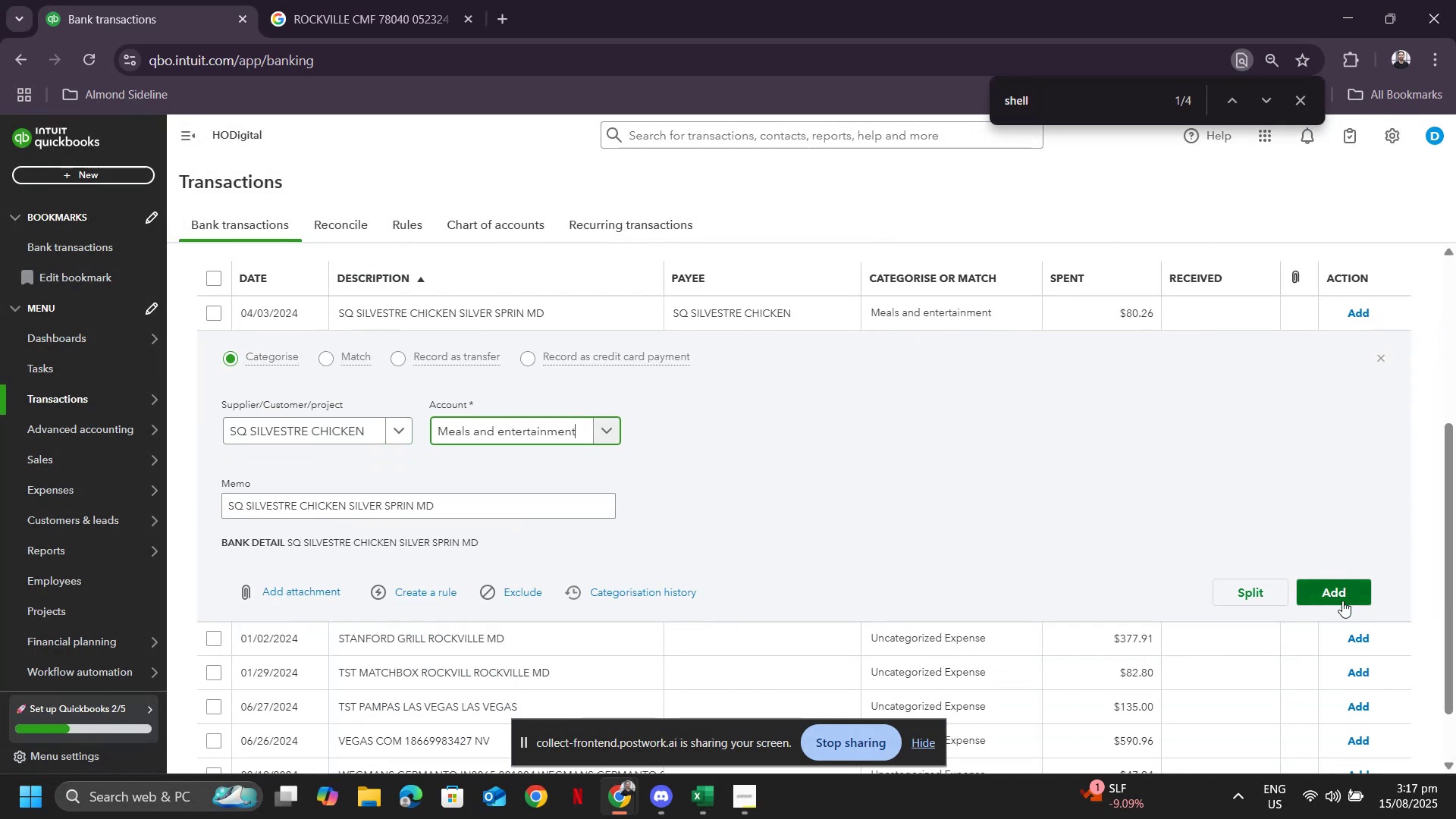 
left_click([1342, 595])
 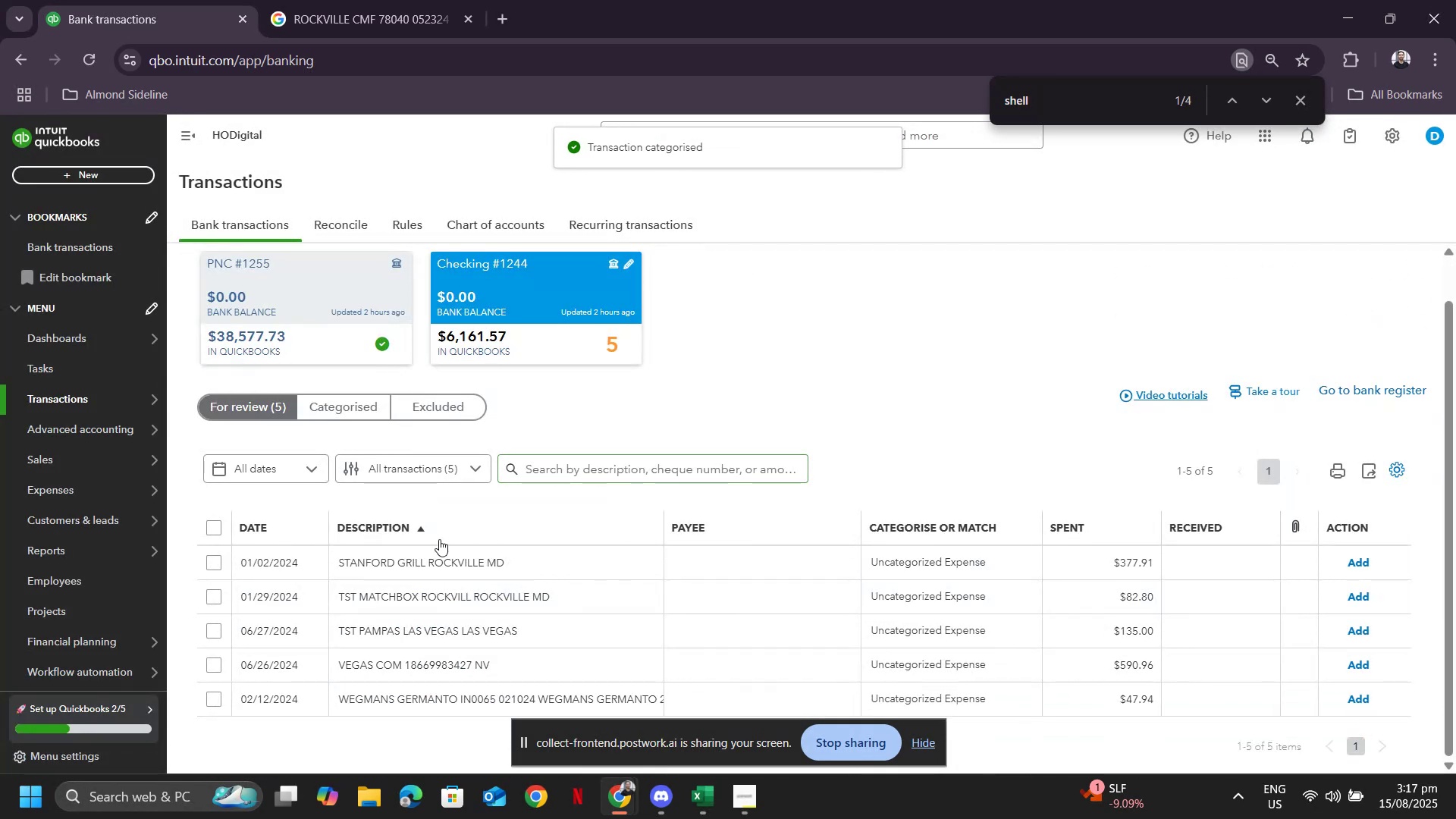 
left_click([394, 557])
 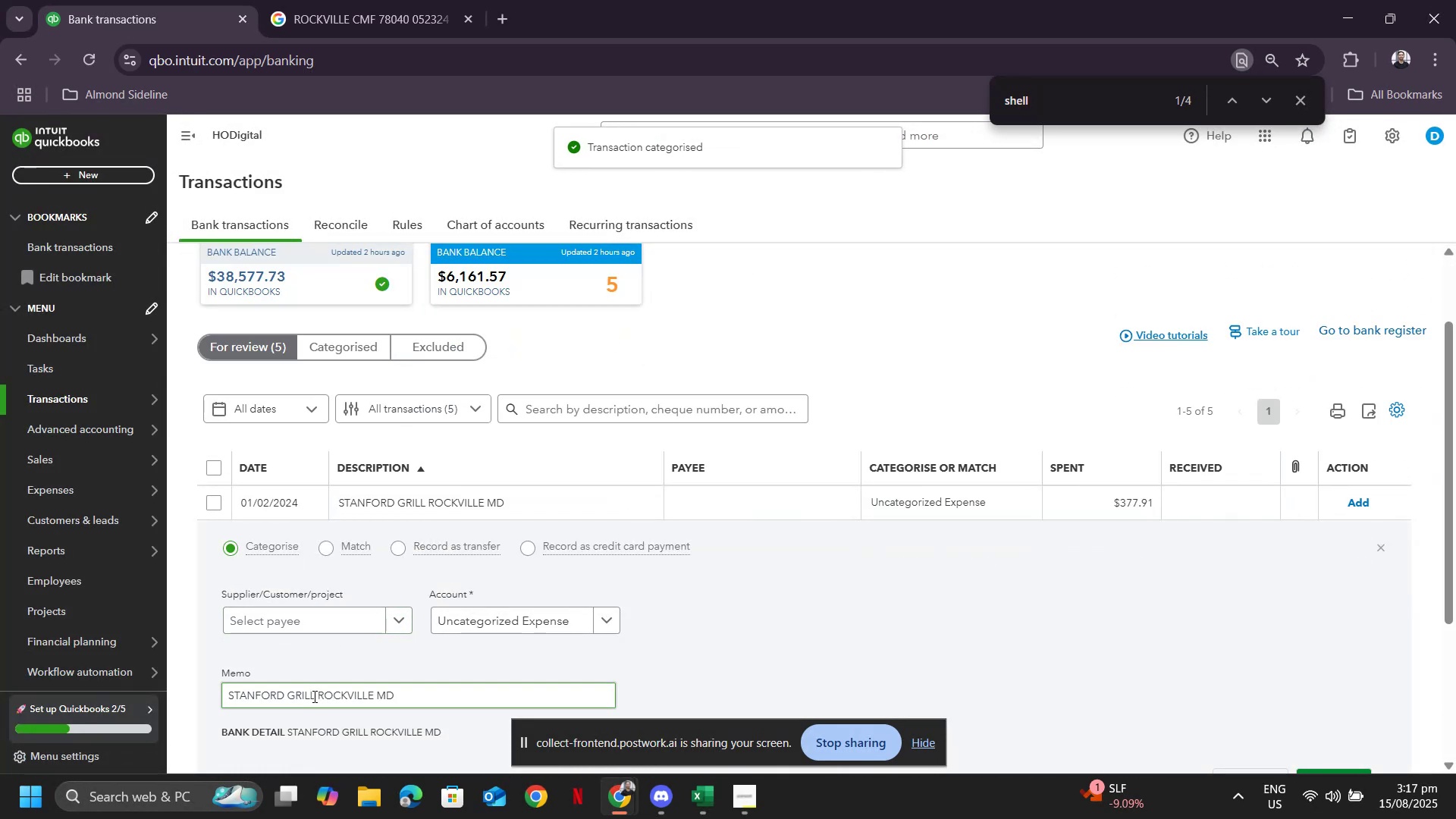 
key(Control+ControlLeft)
 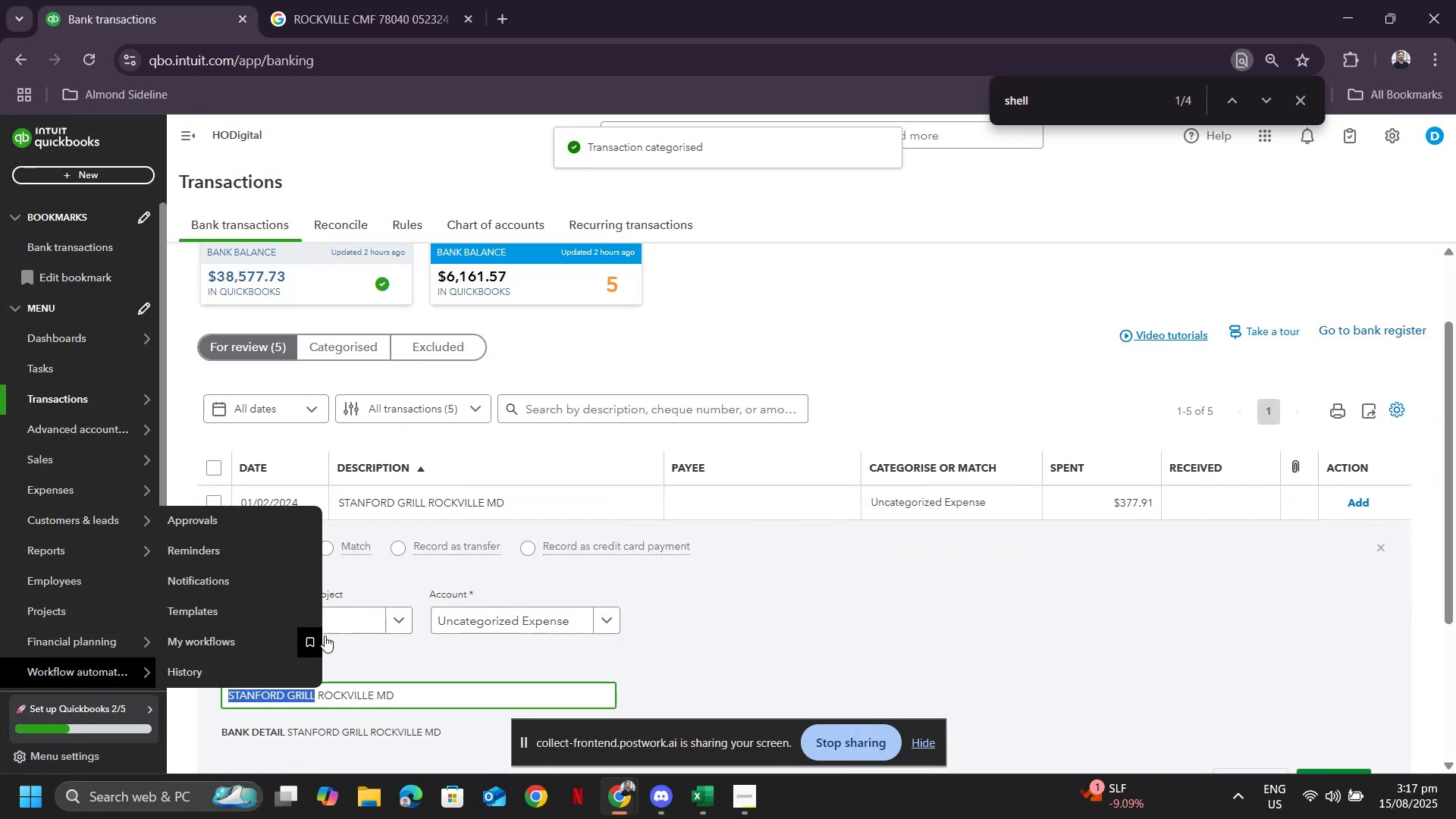 
key(Control+C)
 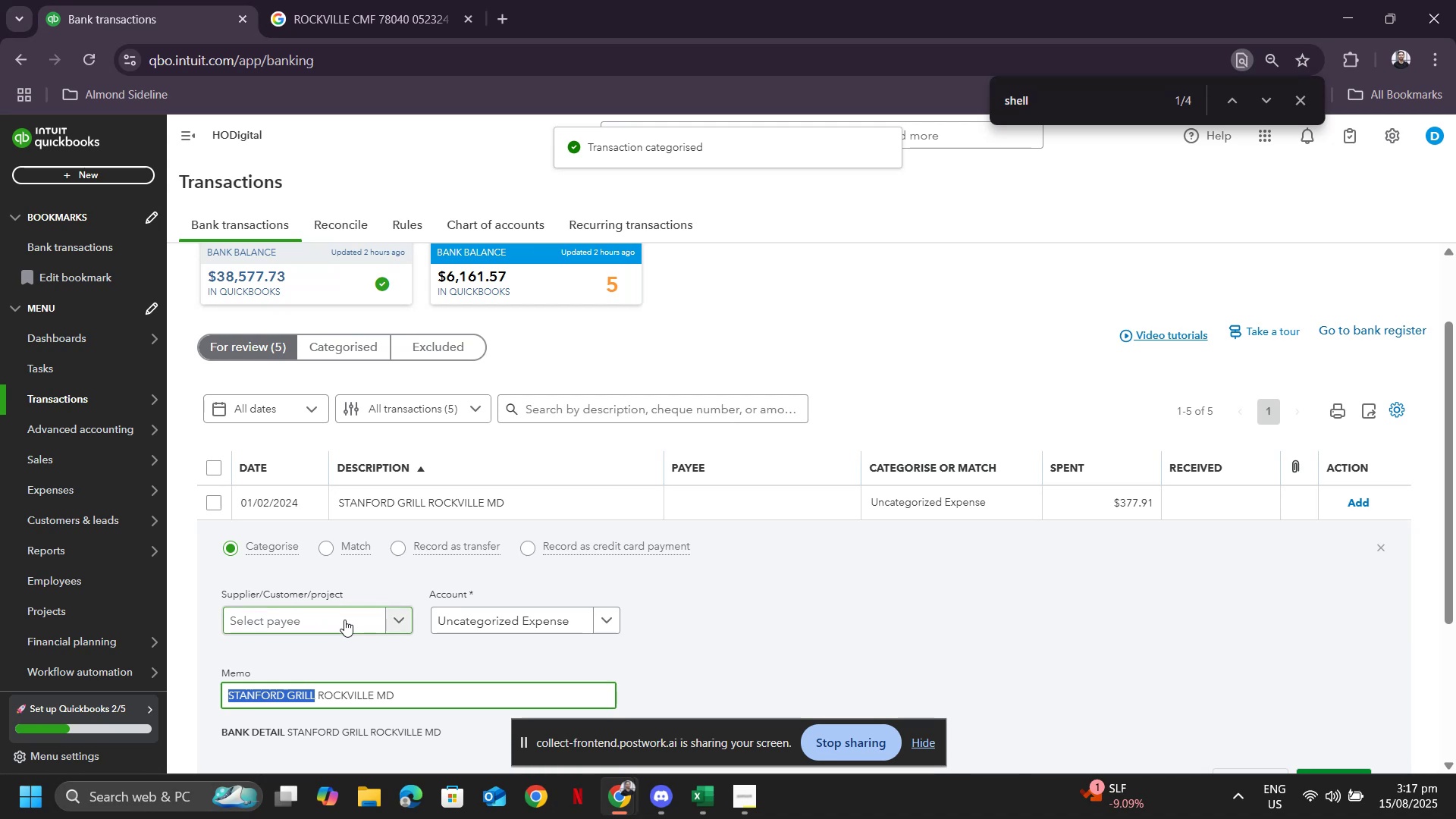 
left_click([344, 620])
 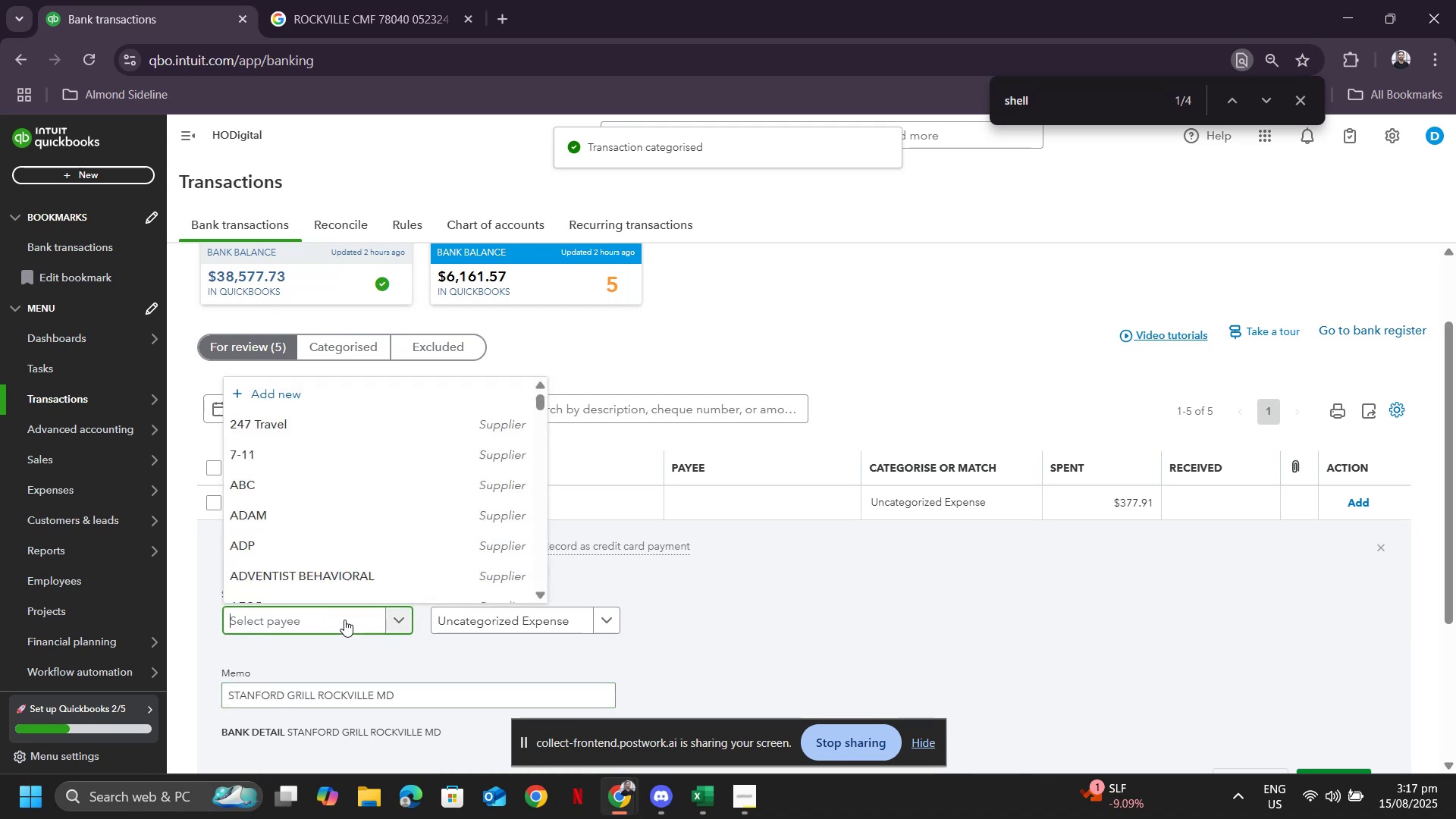 
key(Control+ControlLeft)
 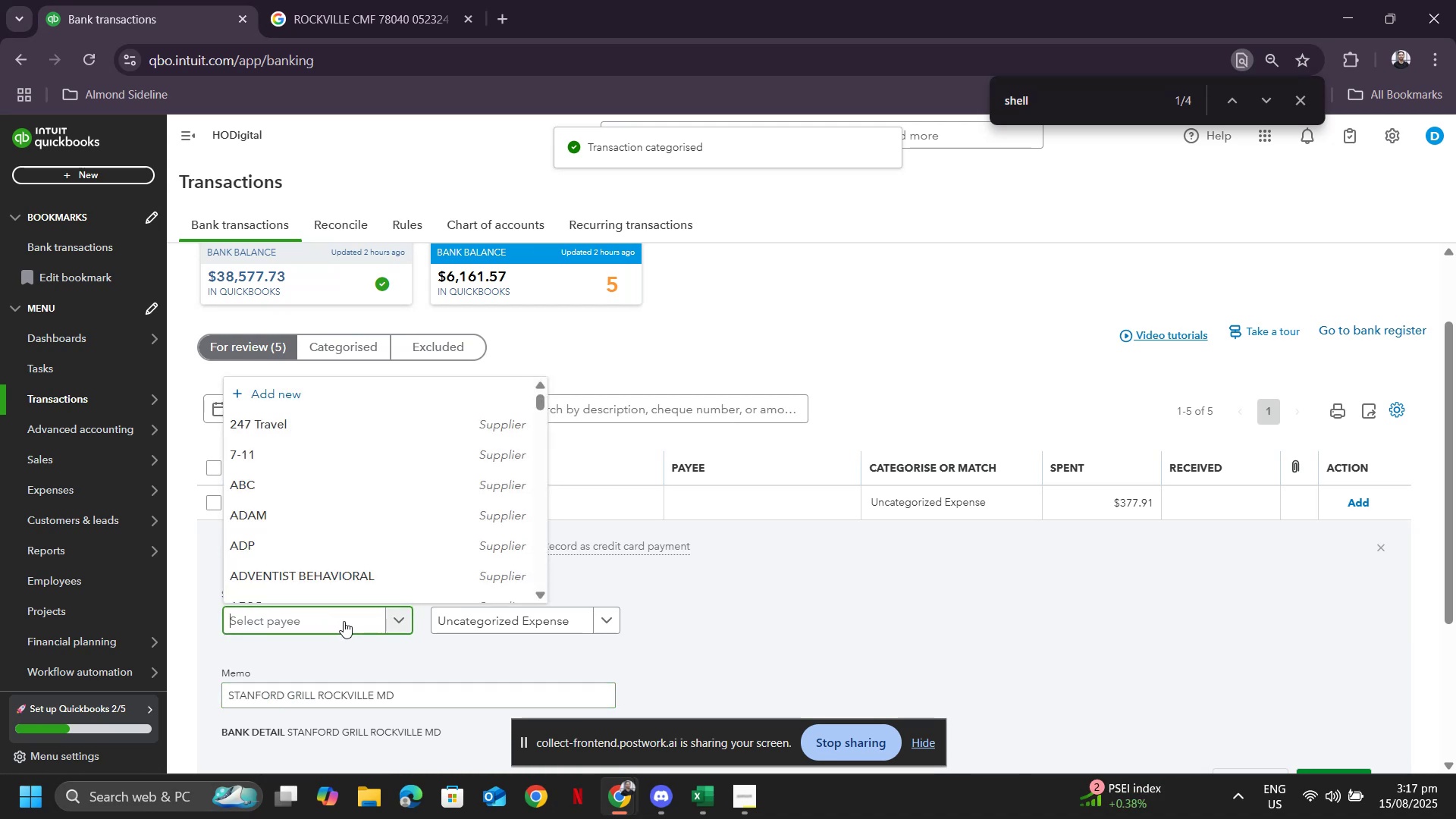 
key(Control+V)
 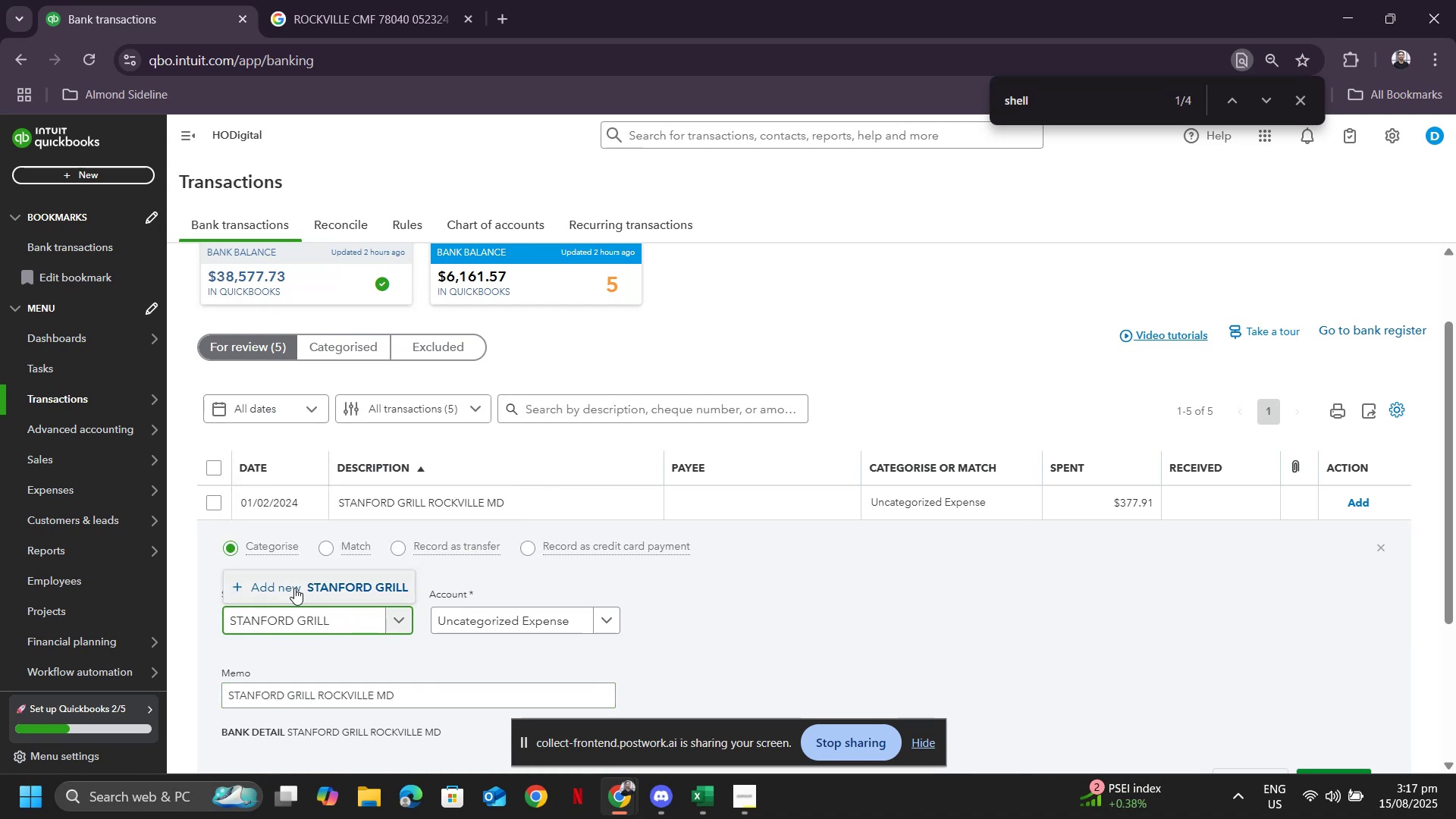 
left_click([294, 588])
 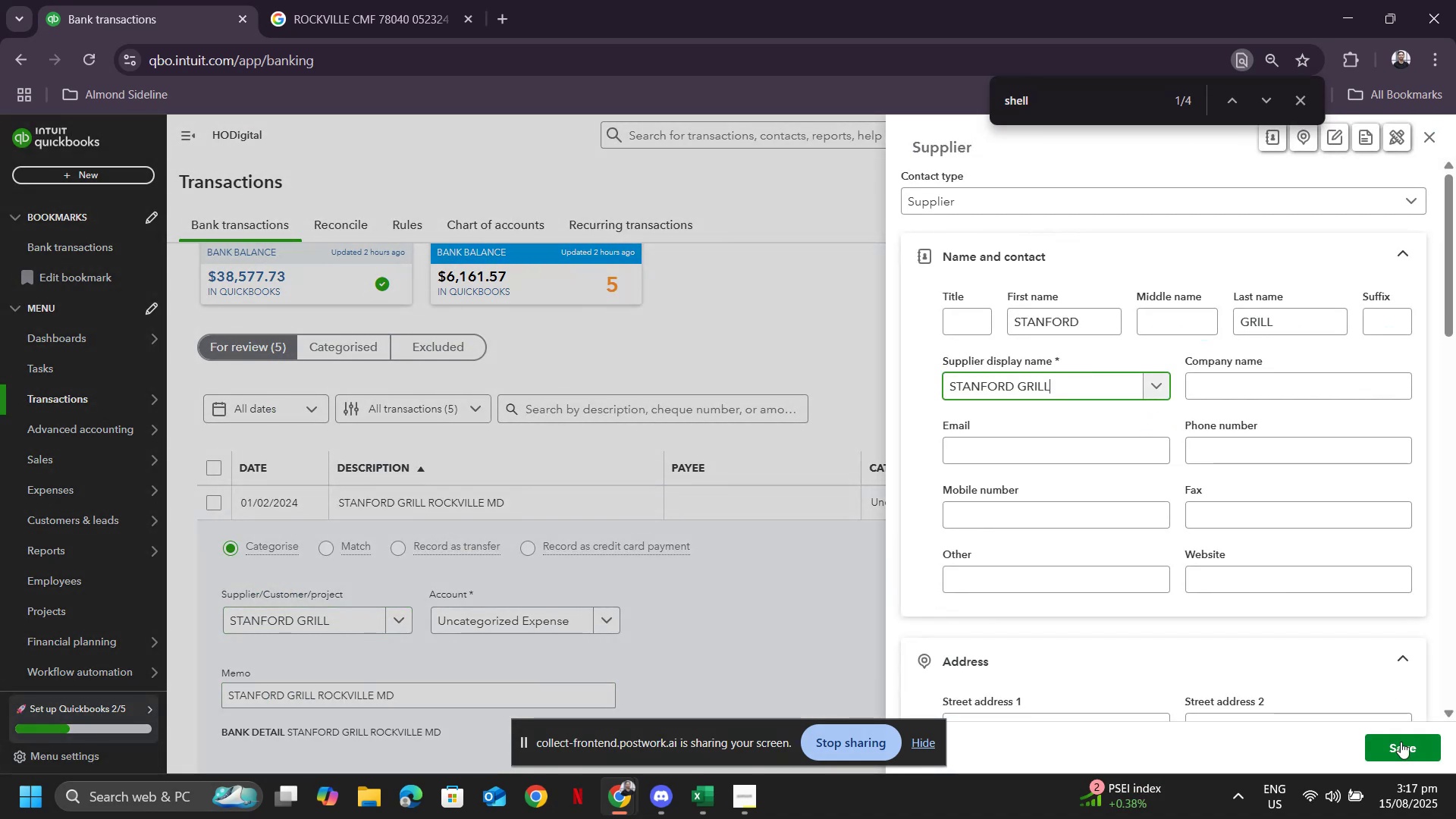 
left_click([1409, 755])
 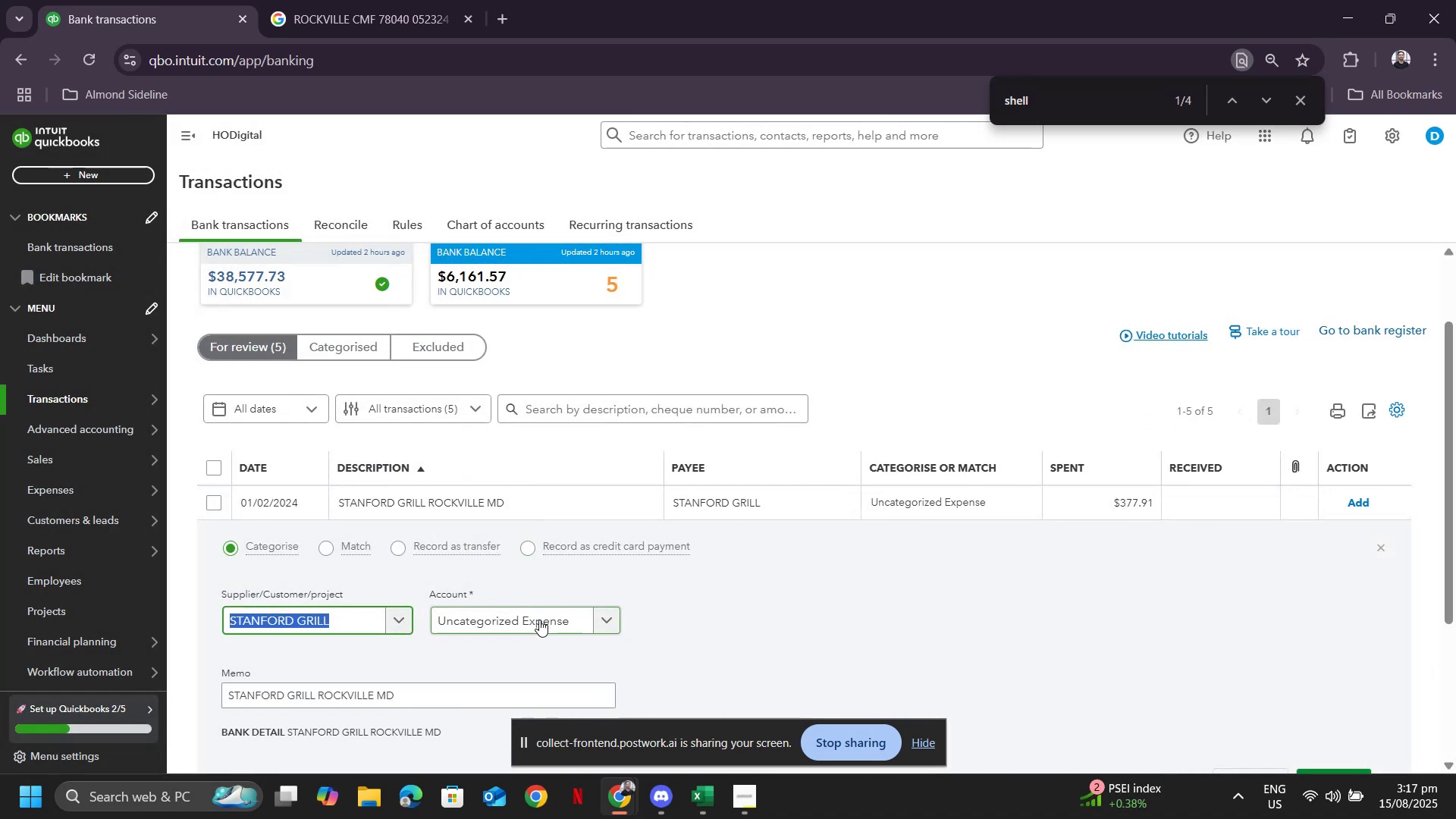 
type(meal)
 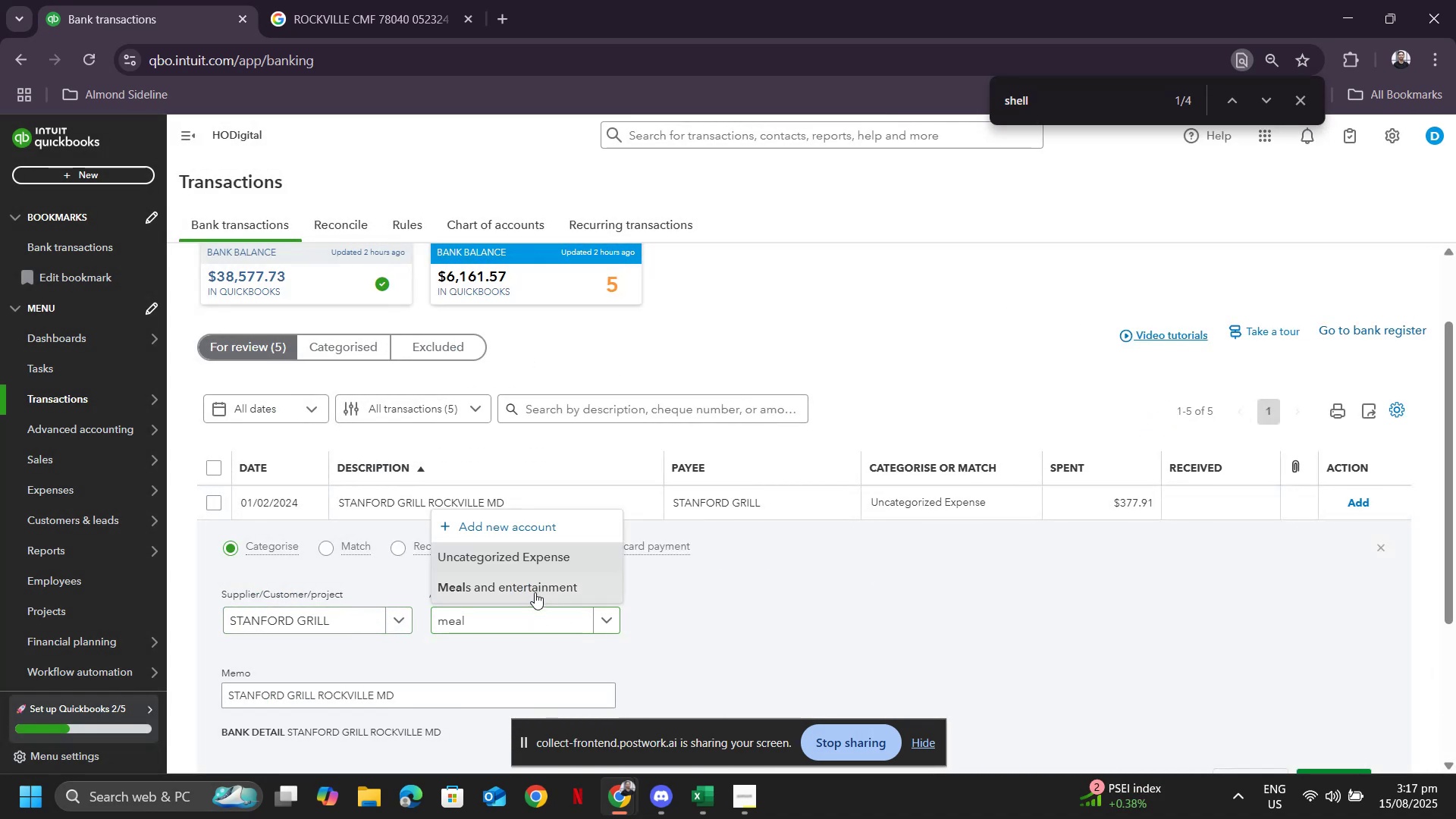 
scroll: coordinate [1143, 637], scroll_direction: down, amount: 2.0
 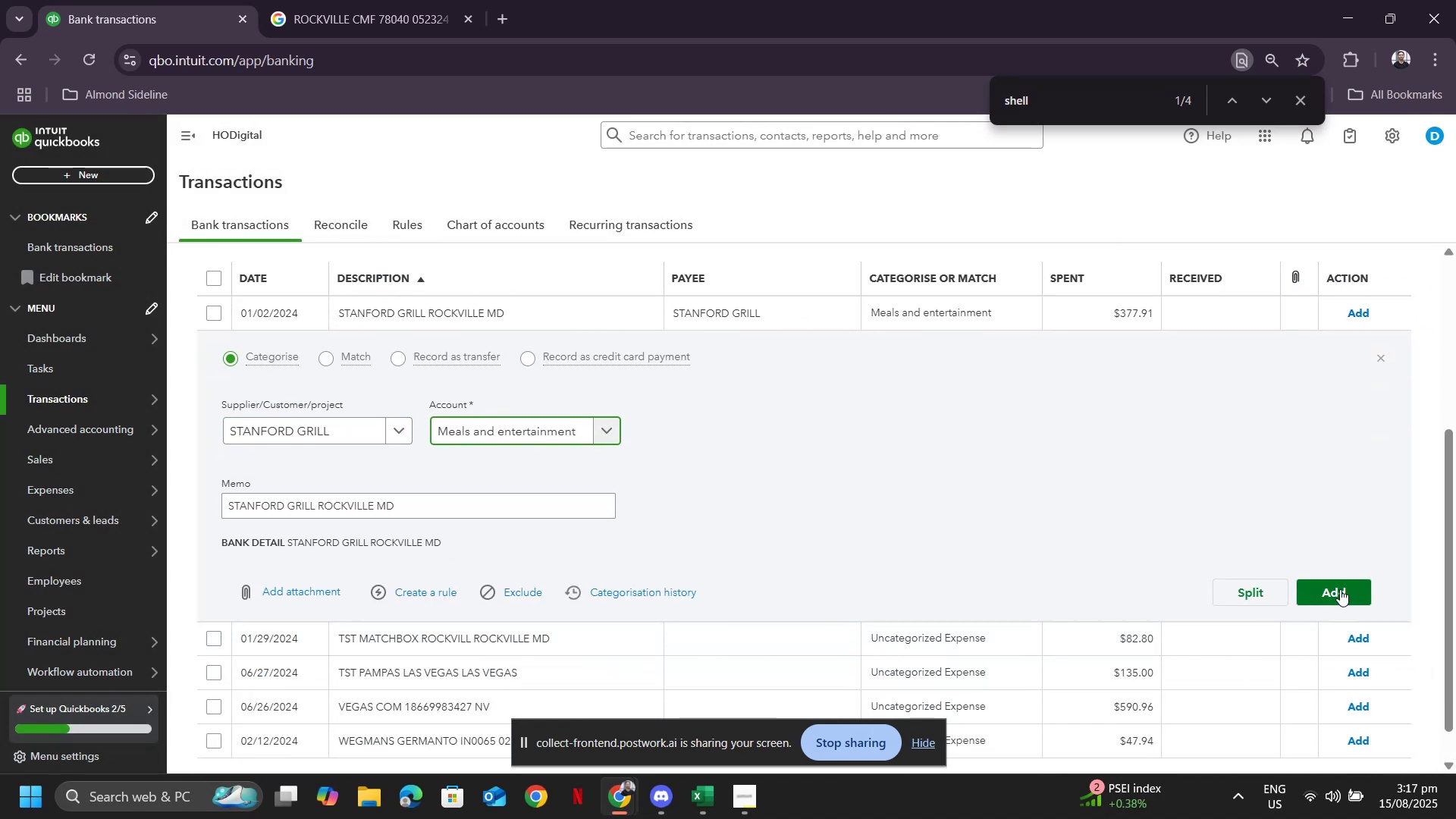 
left_click([1340, 589])
 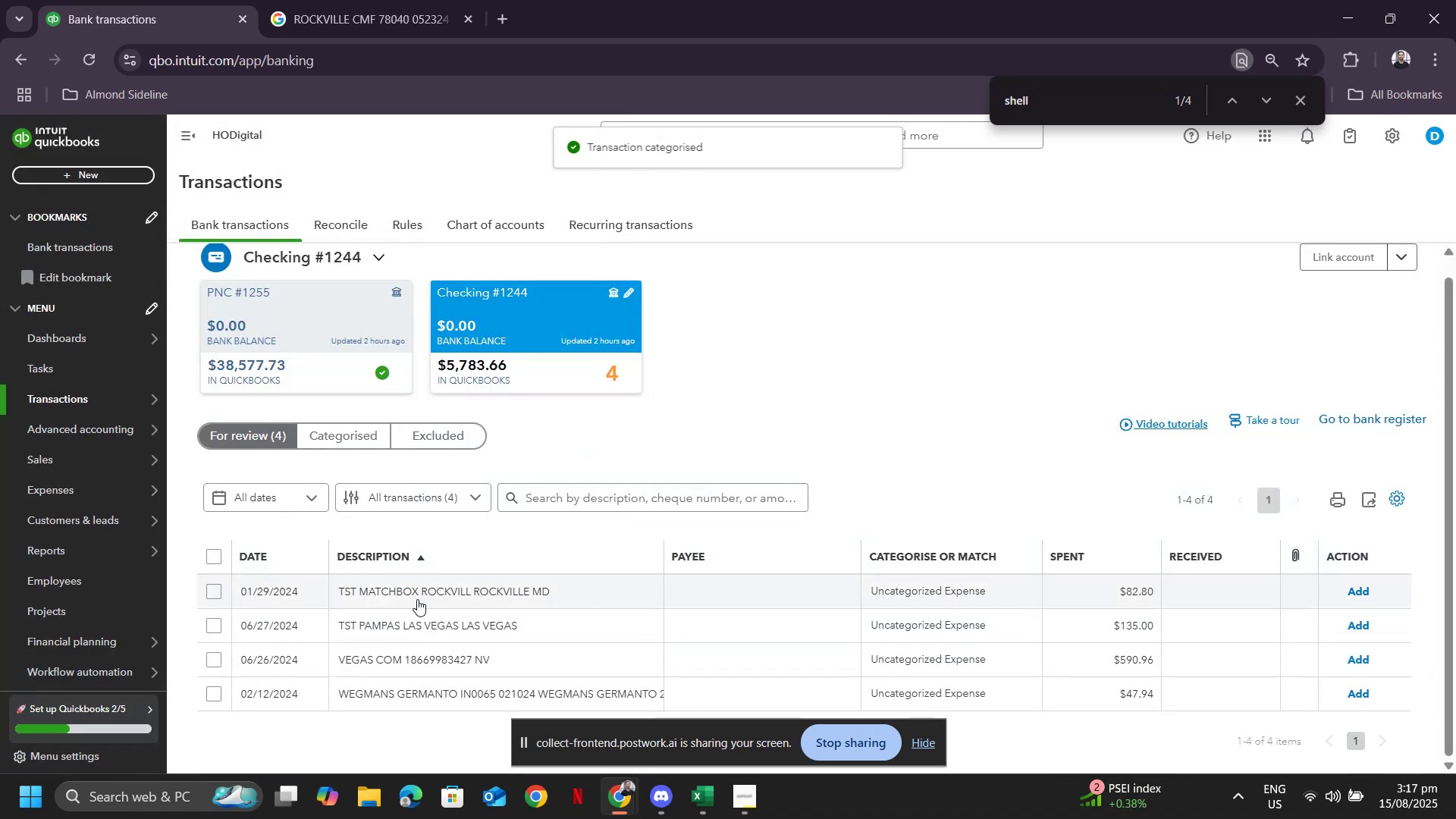 
left_click([417, 596])
 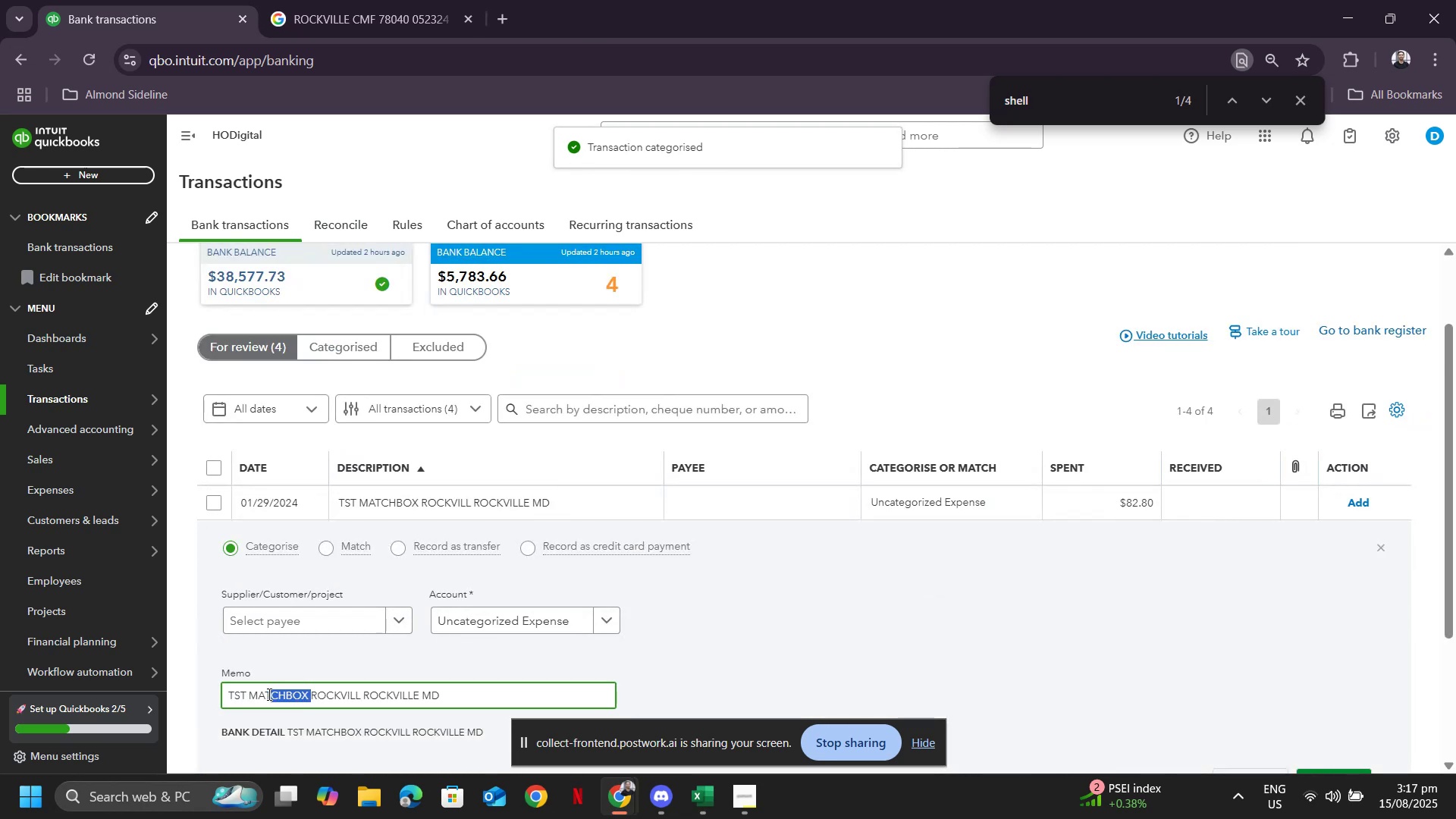 
key(Control+ControlLeft)
 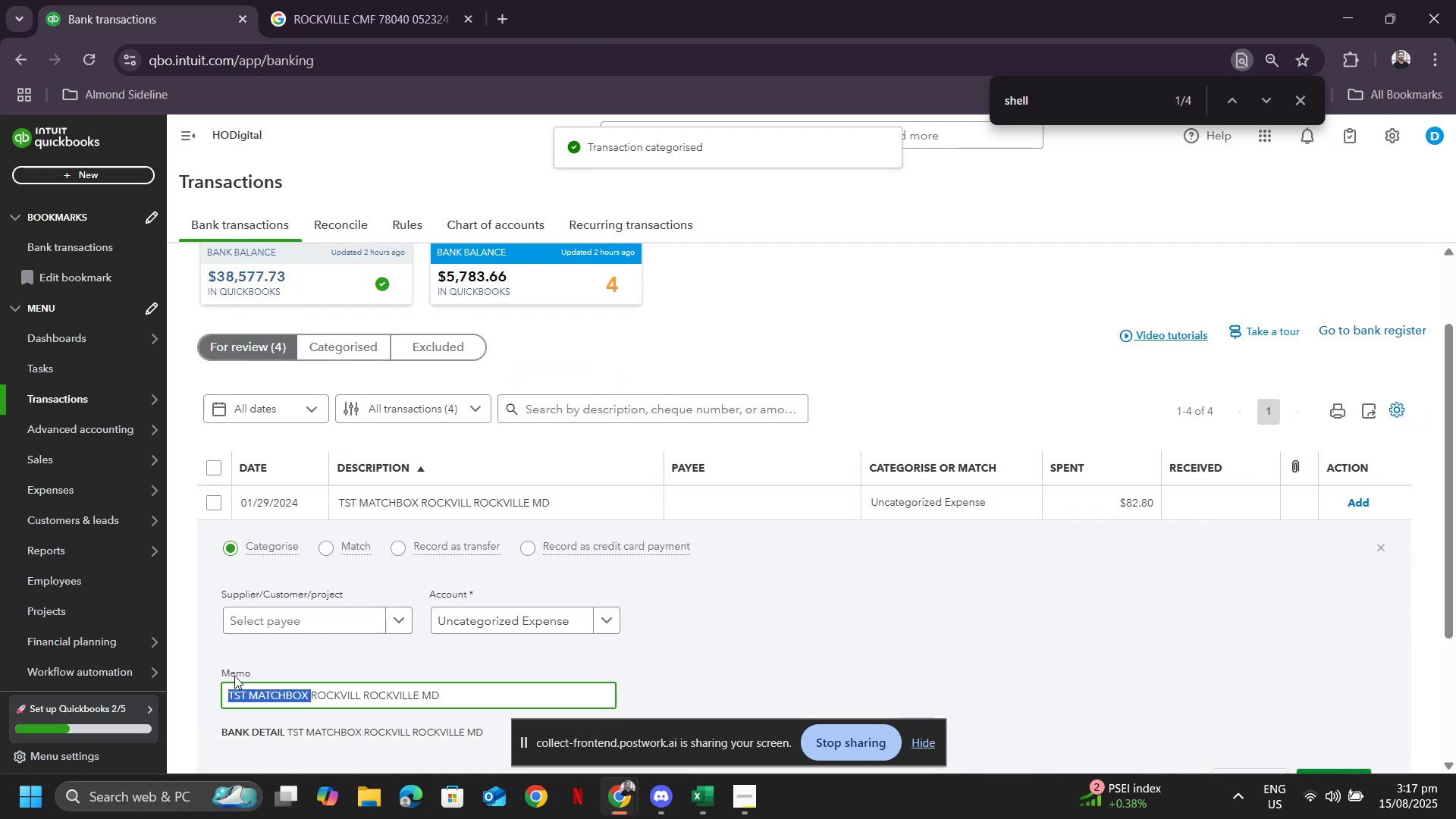 
key(Control+C)
 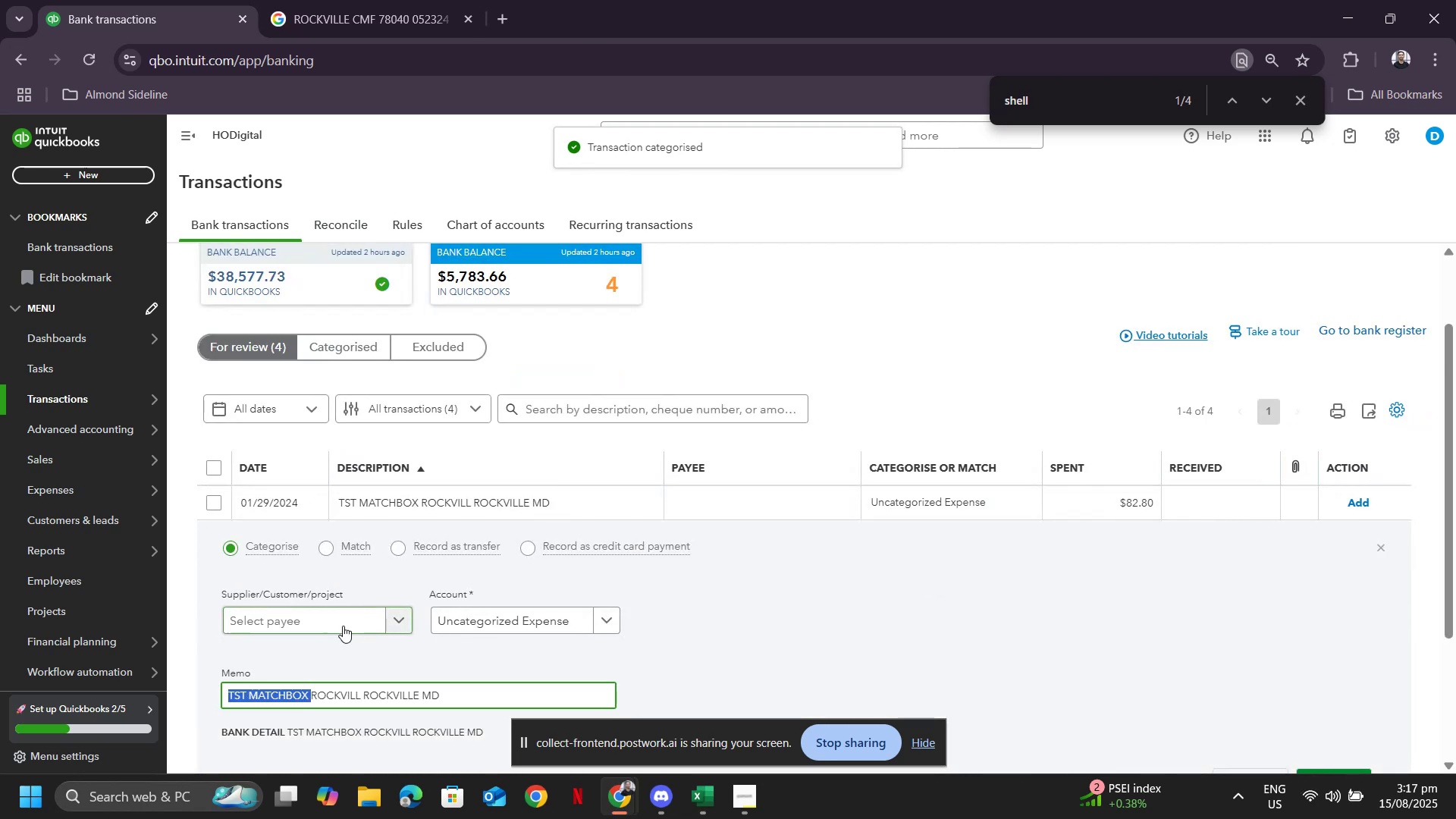 
left_click([343, 626])
 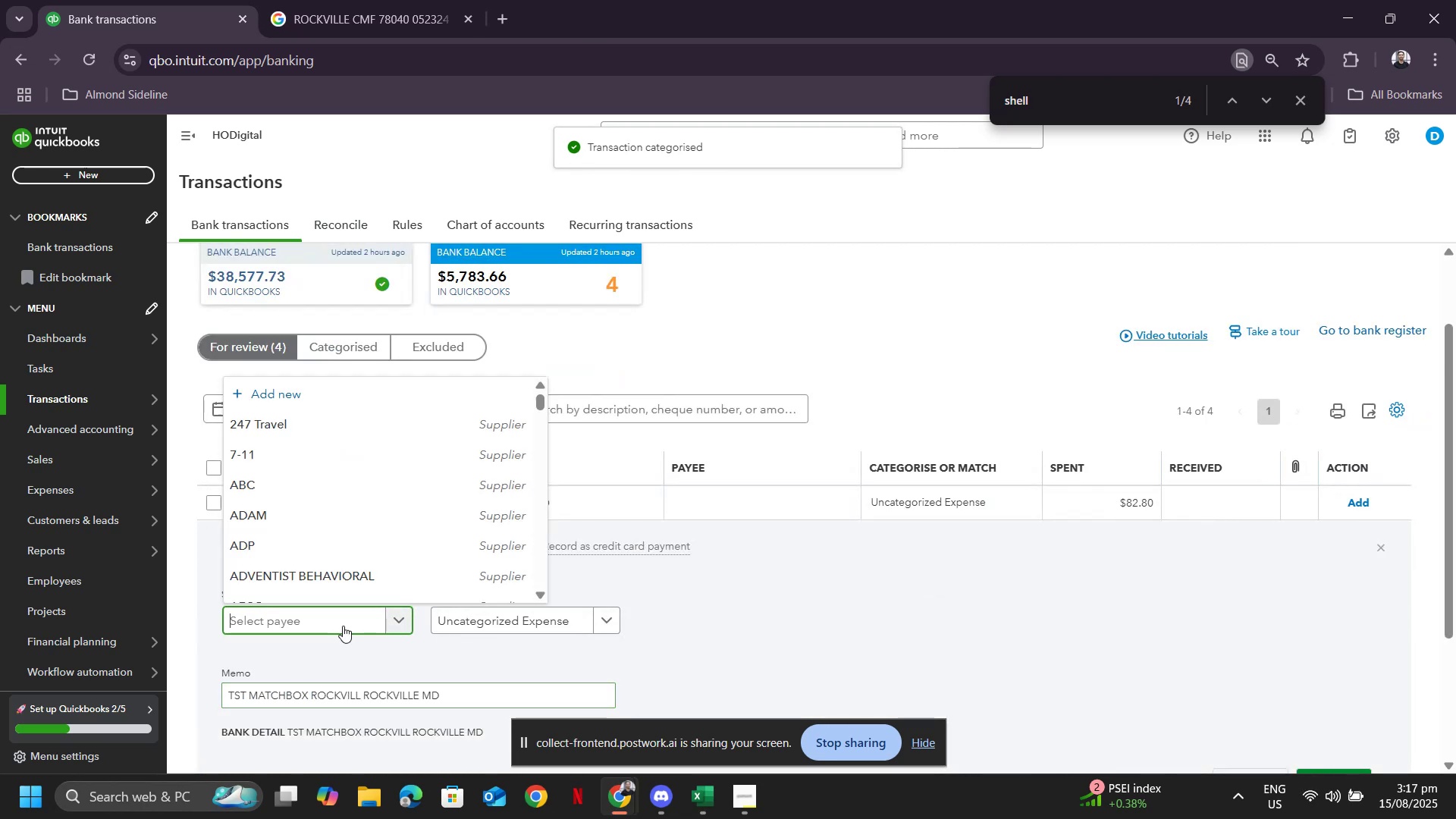 
key(Control+ControlLeft)
 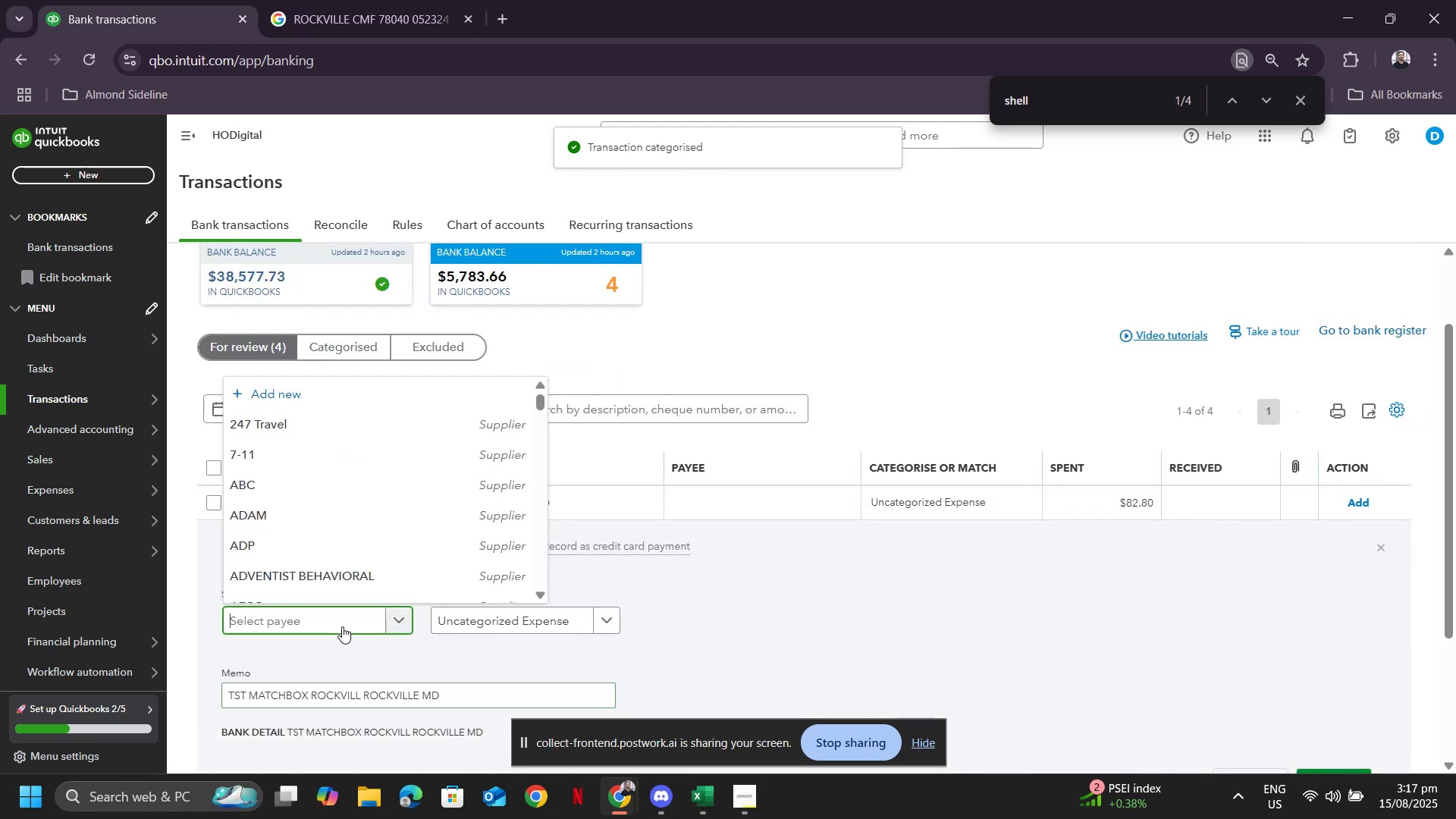 
key(Control+V)
 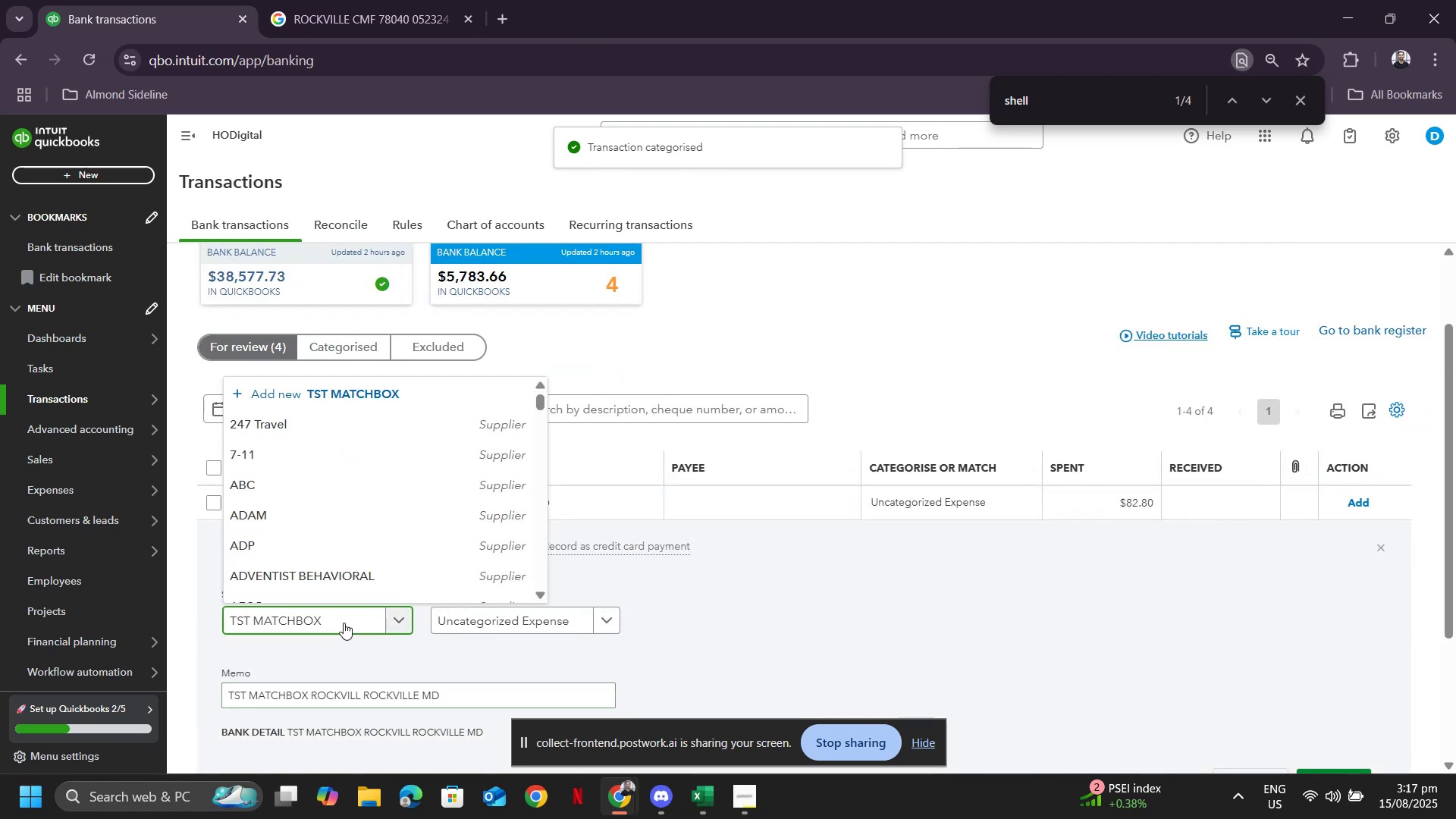 
key(Backspace)
 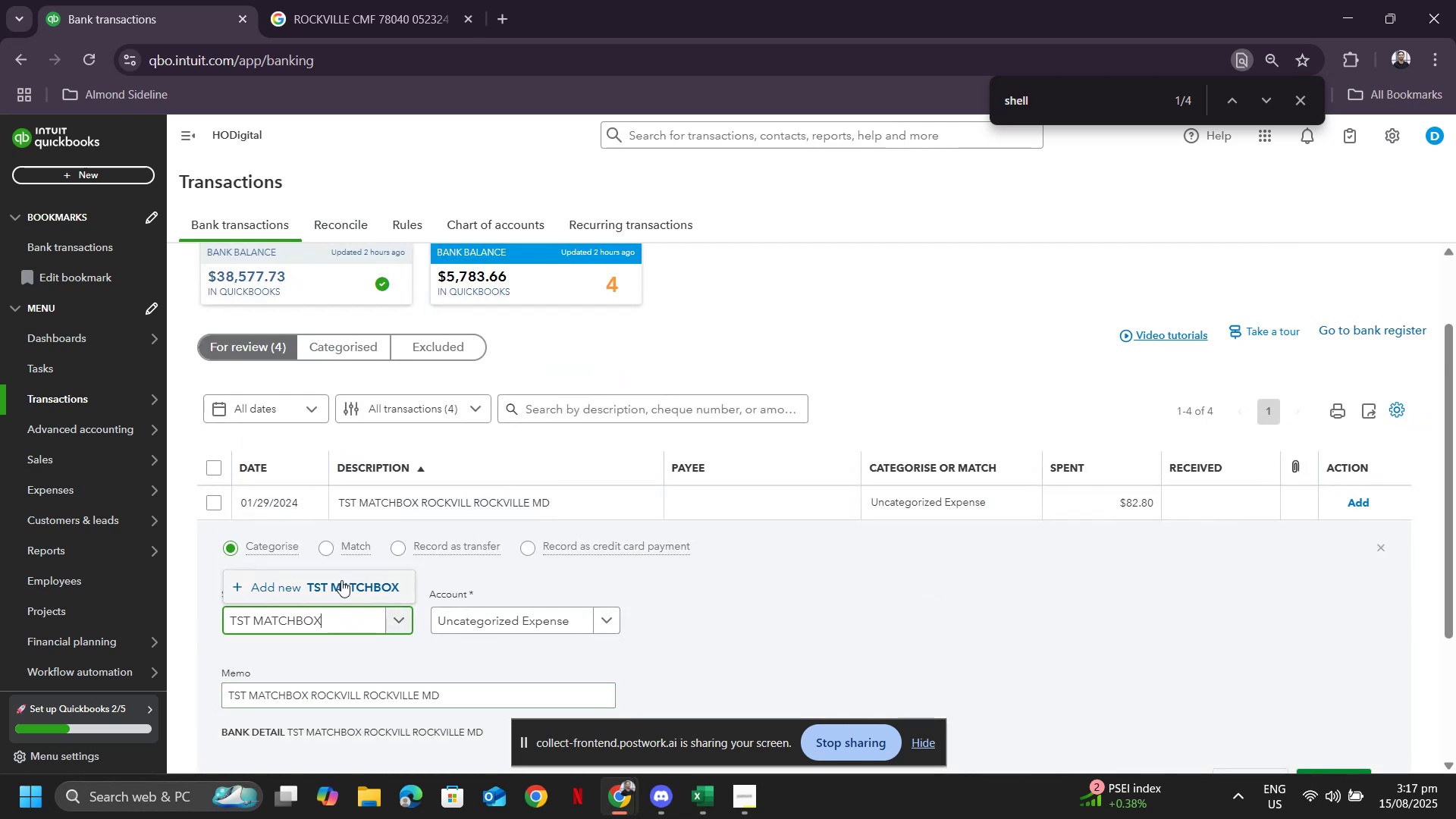 
left_click([341, 579])
 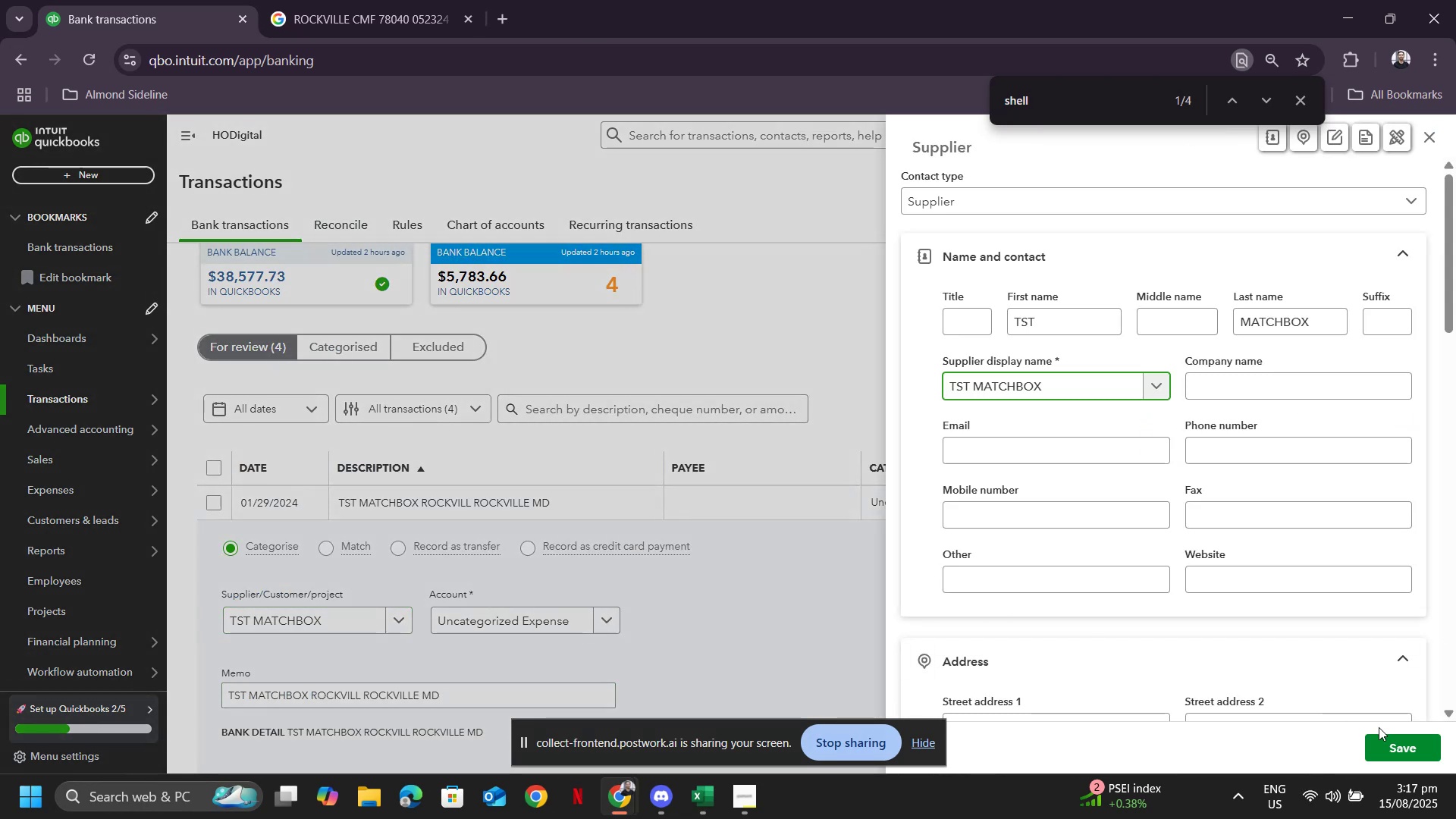 
left_click([1388, 744])
 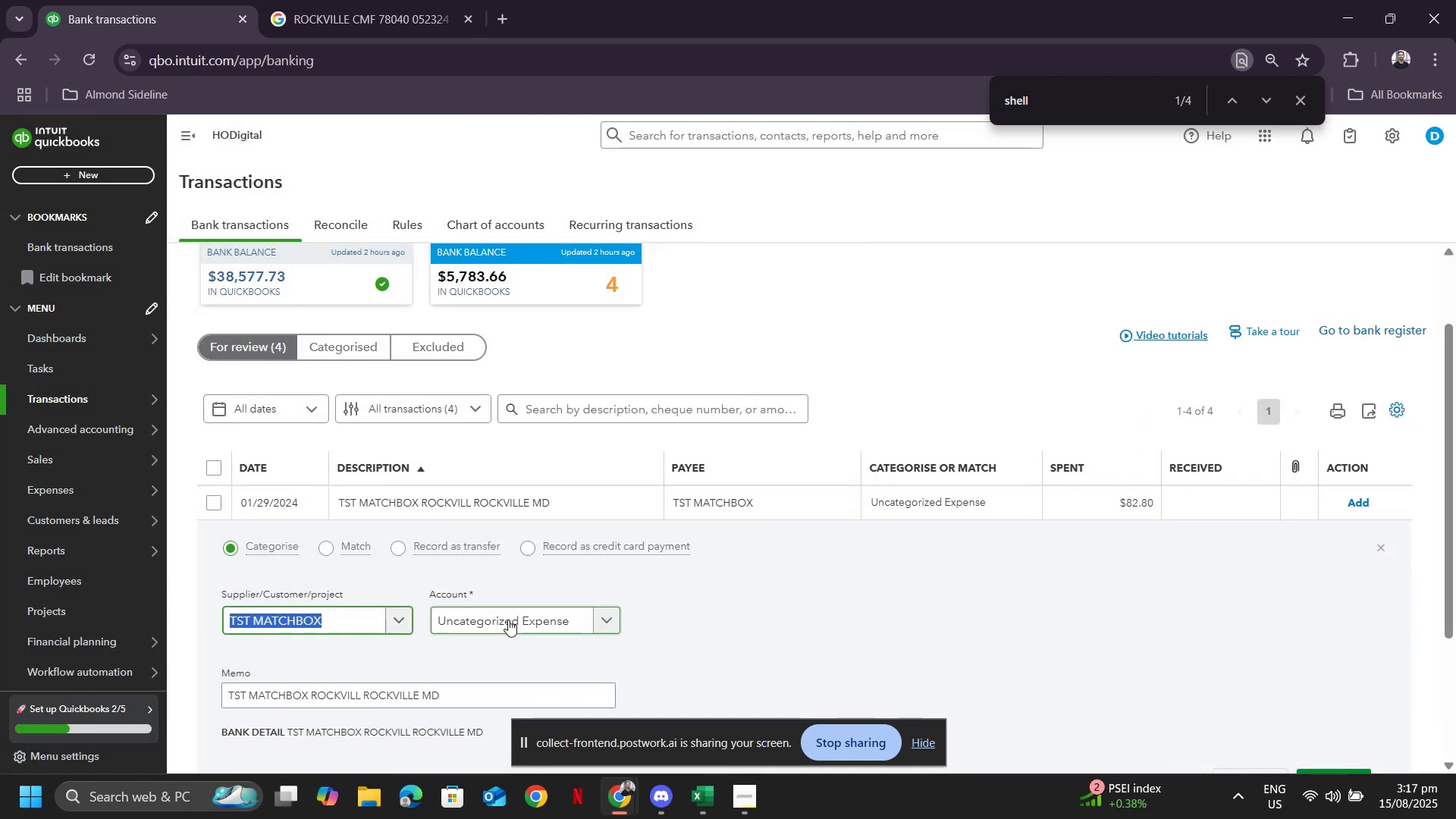 
type(meal)
 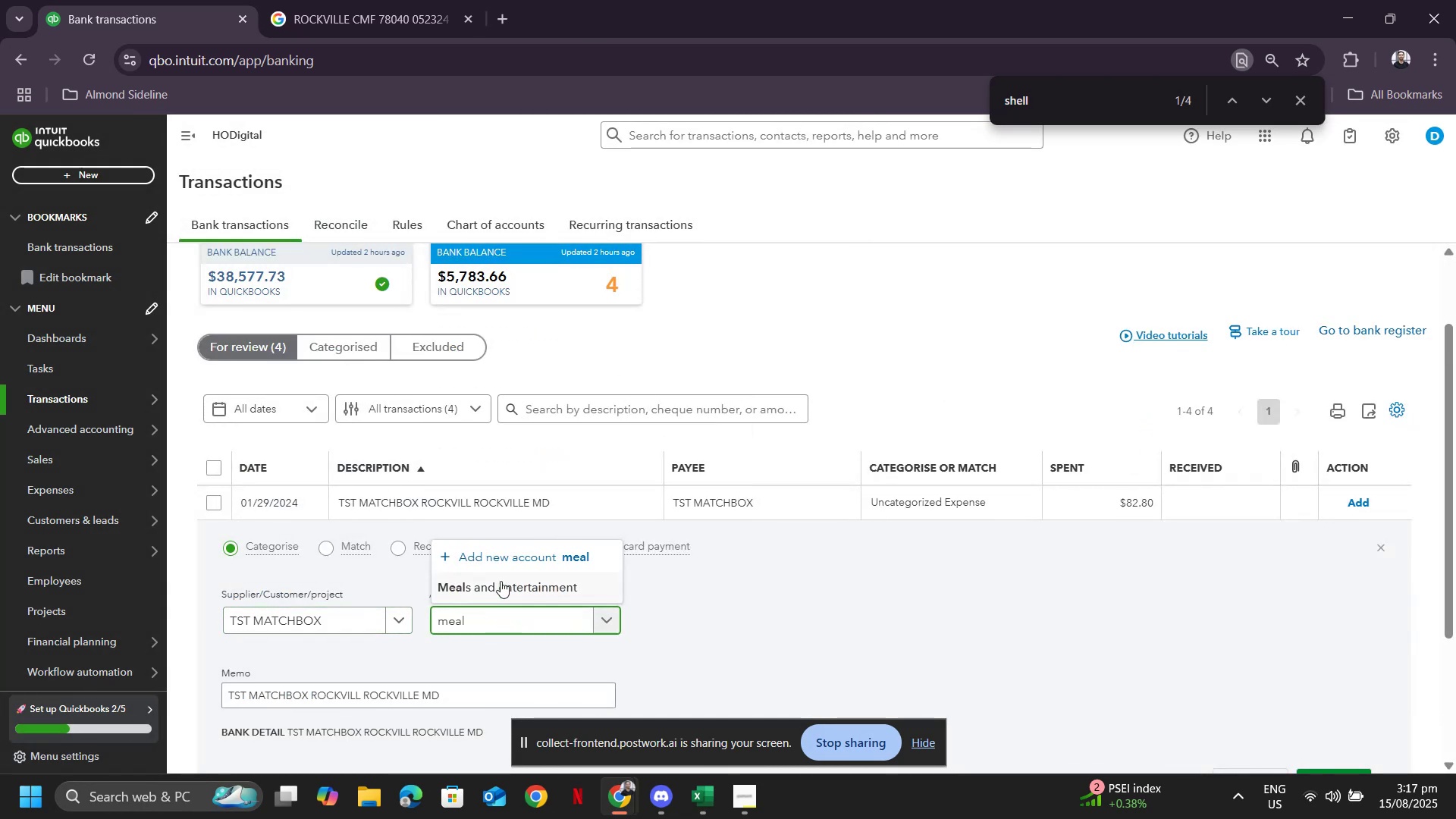 
left_click([500, 579])
 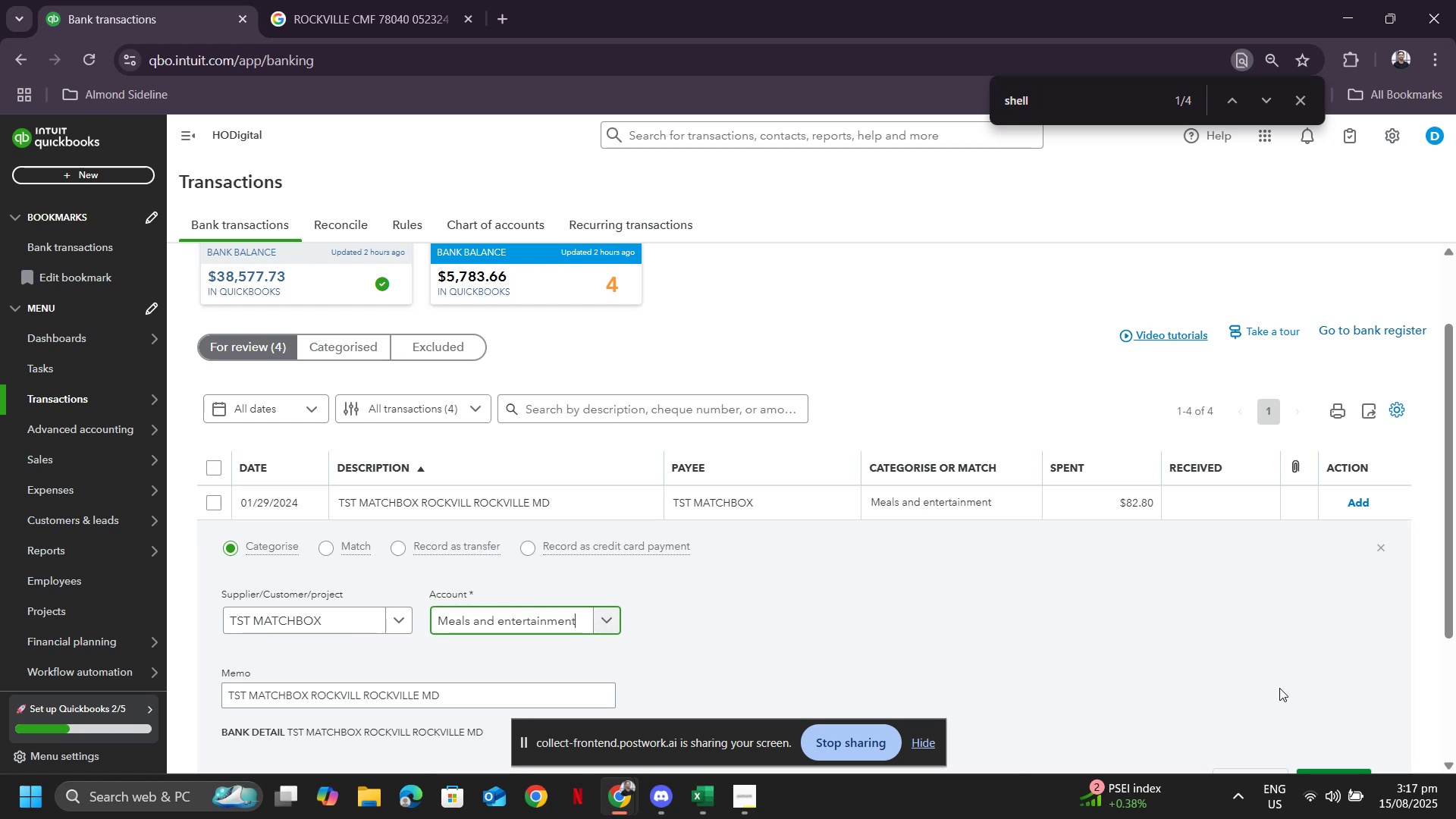 
scroll: coordinate [1299, 689], scroll_direction: down, amount: 1.0
 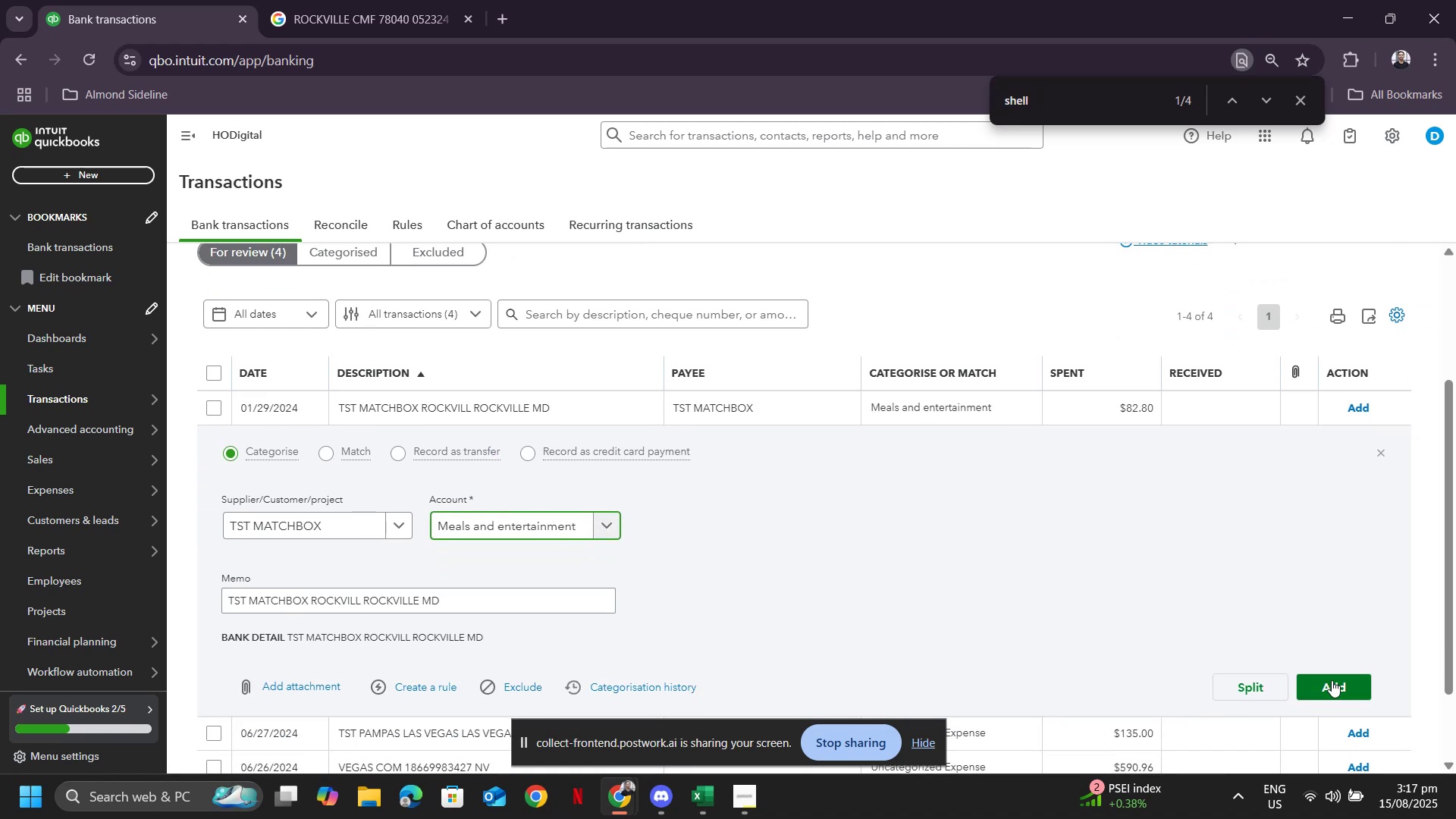 
left_click([1332, 680])
 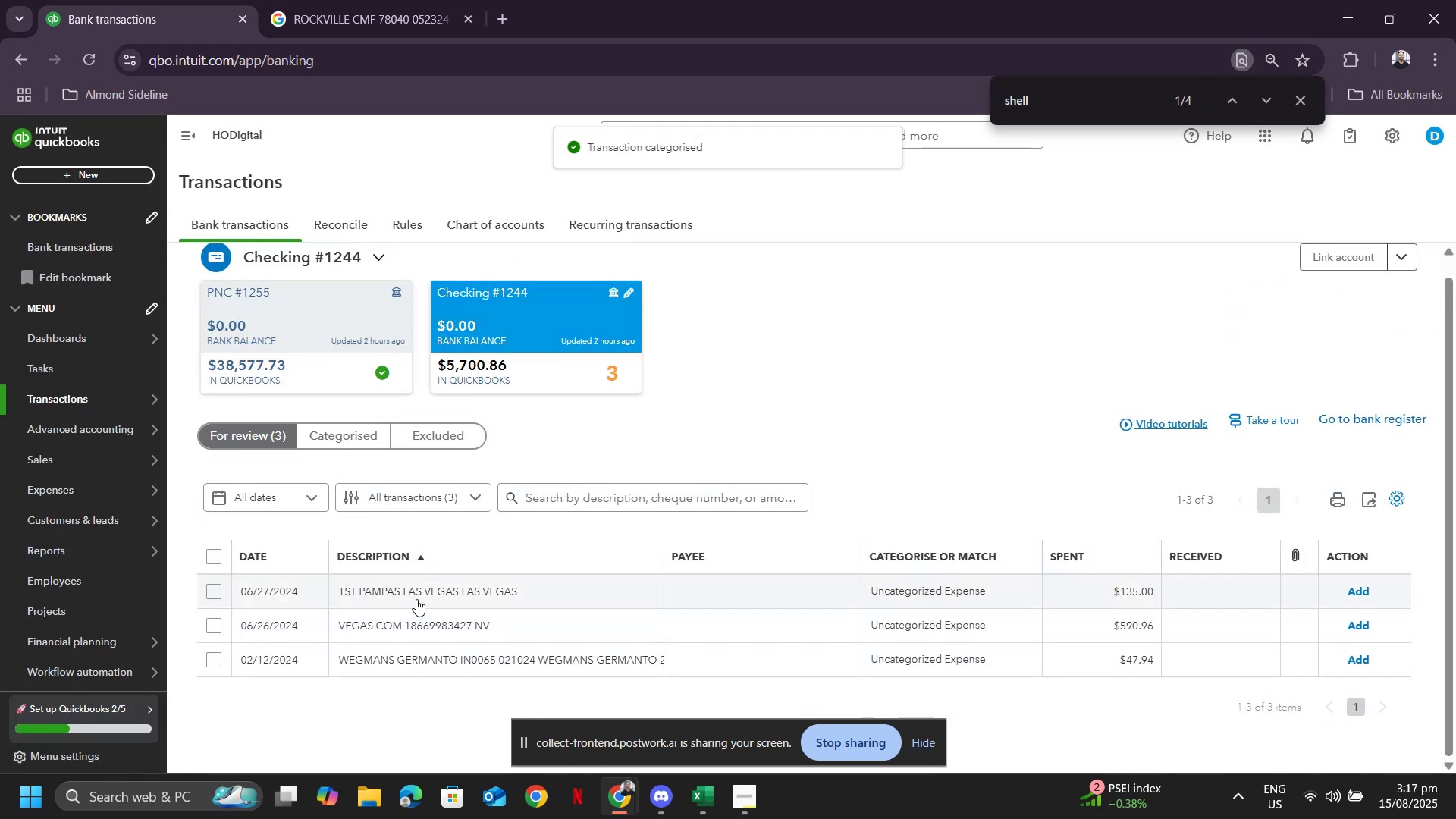 
left_click([416, 594])
 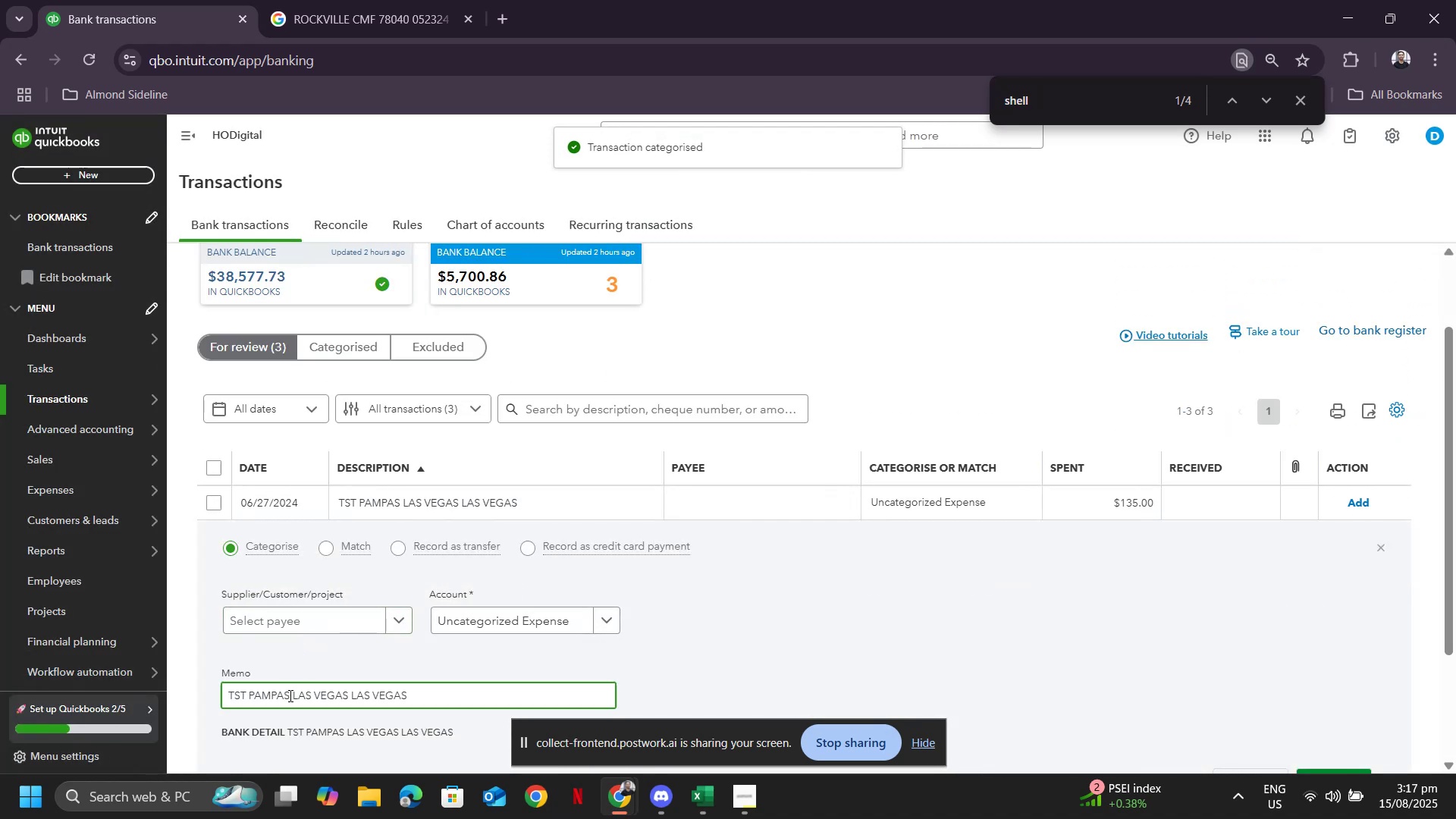 
key(Control+ControlLeft)
 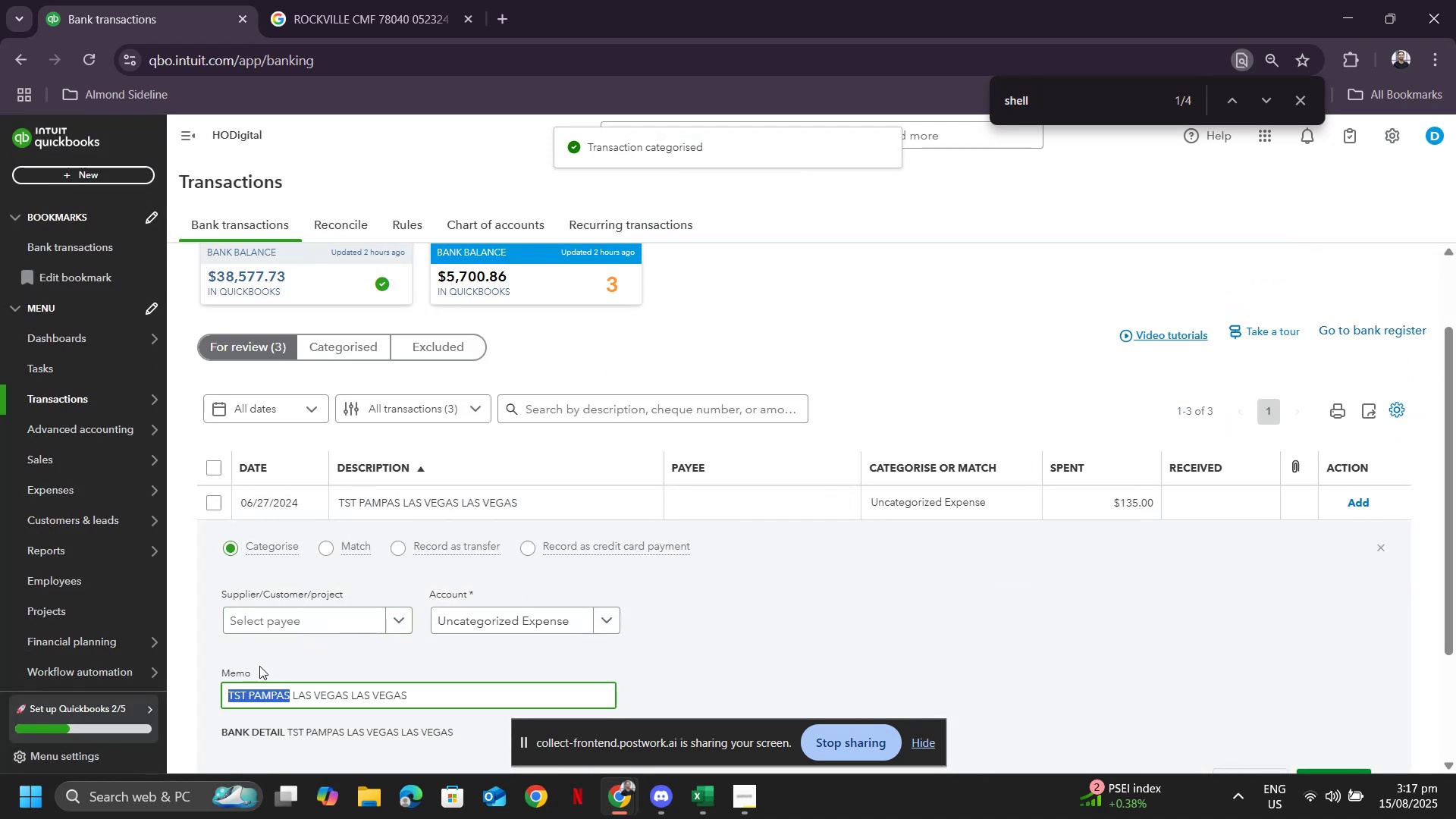 
key(Control+C)
 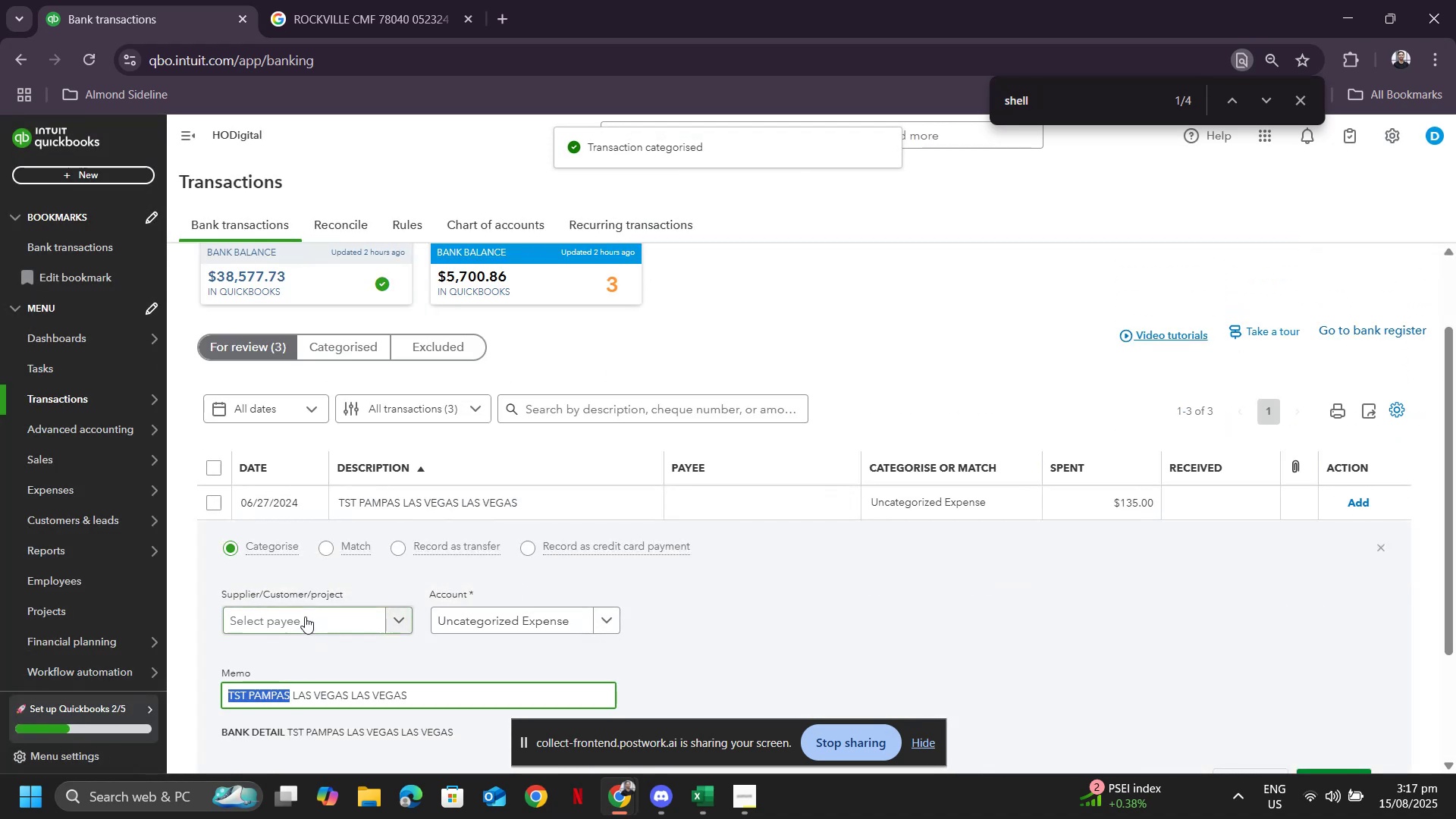 
key(Control+ControlLeft)
 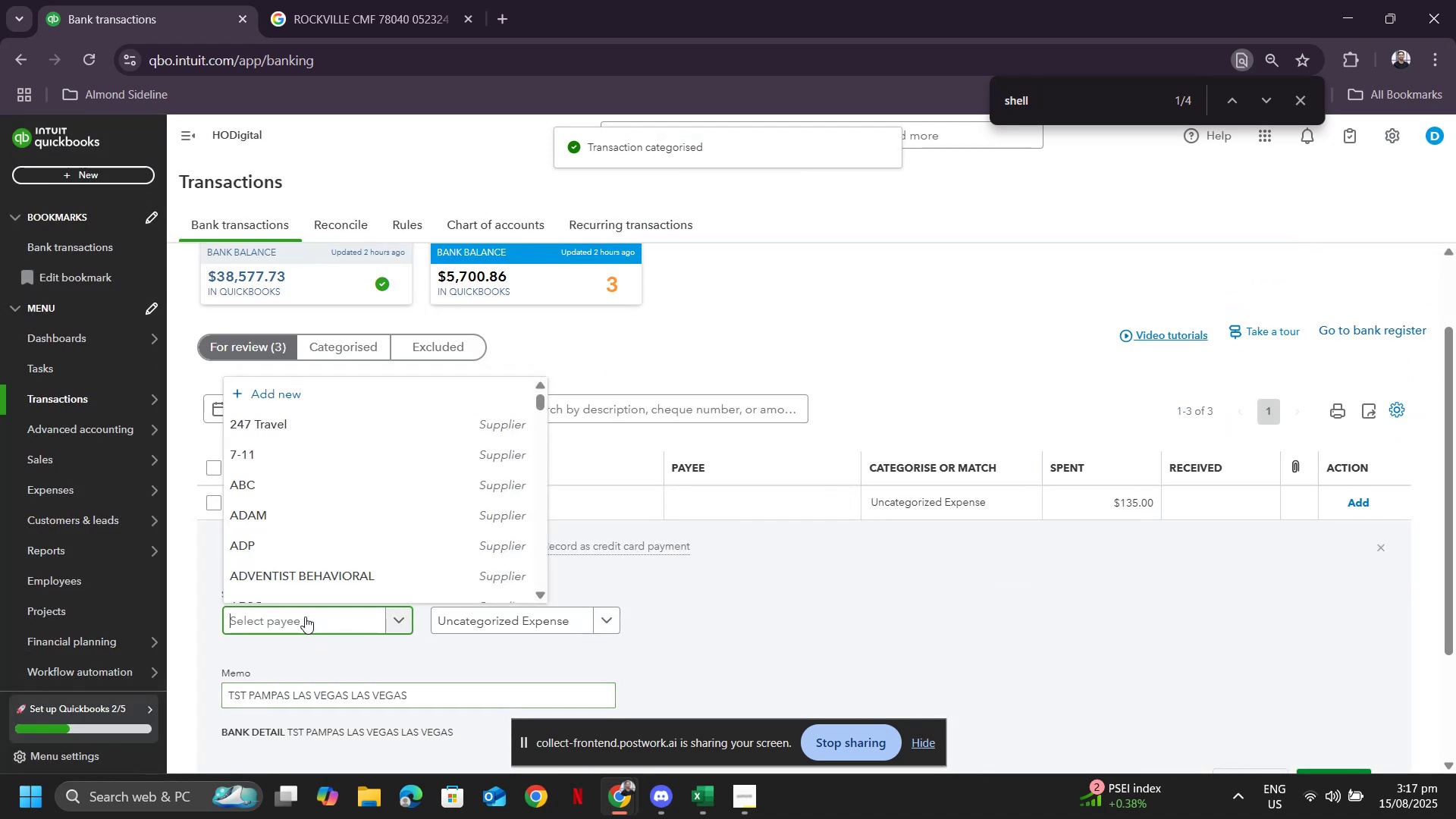 
key(Control+V)
 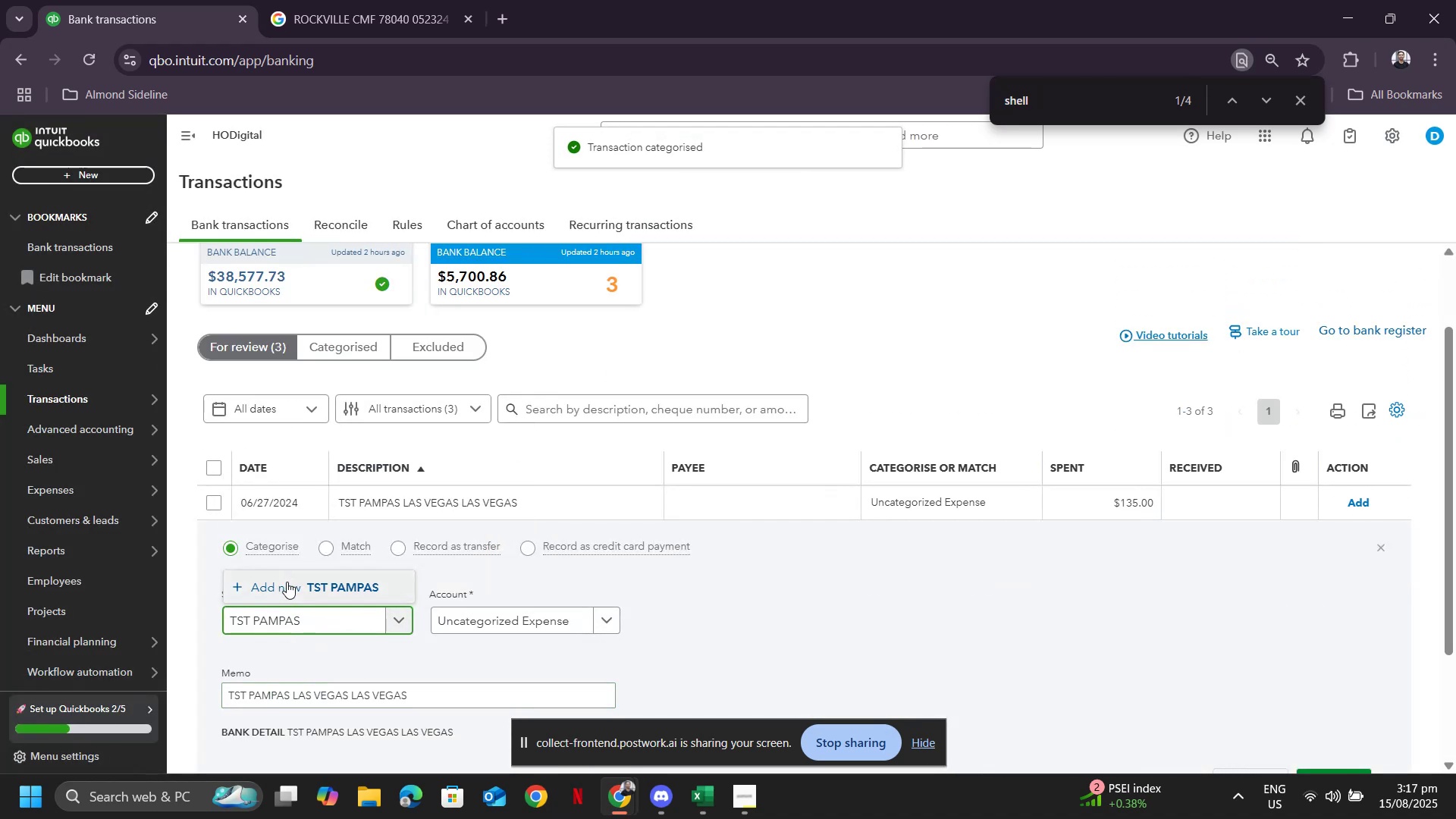 
left_click([285, 588])
 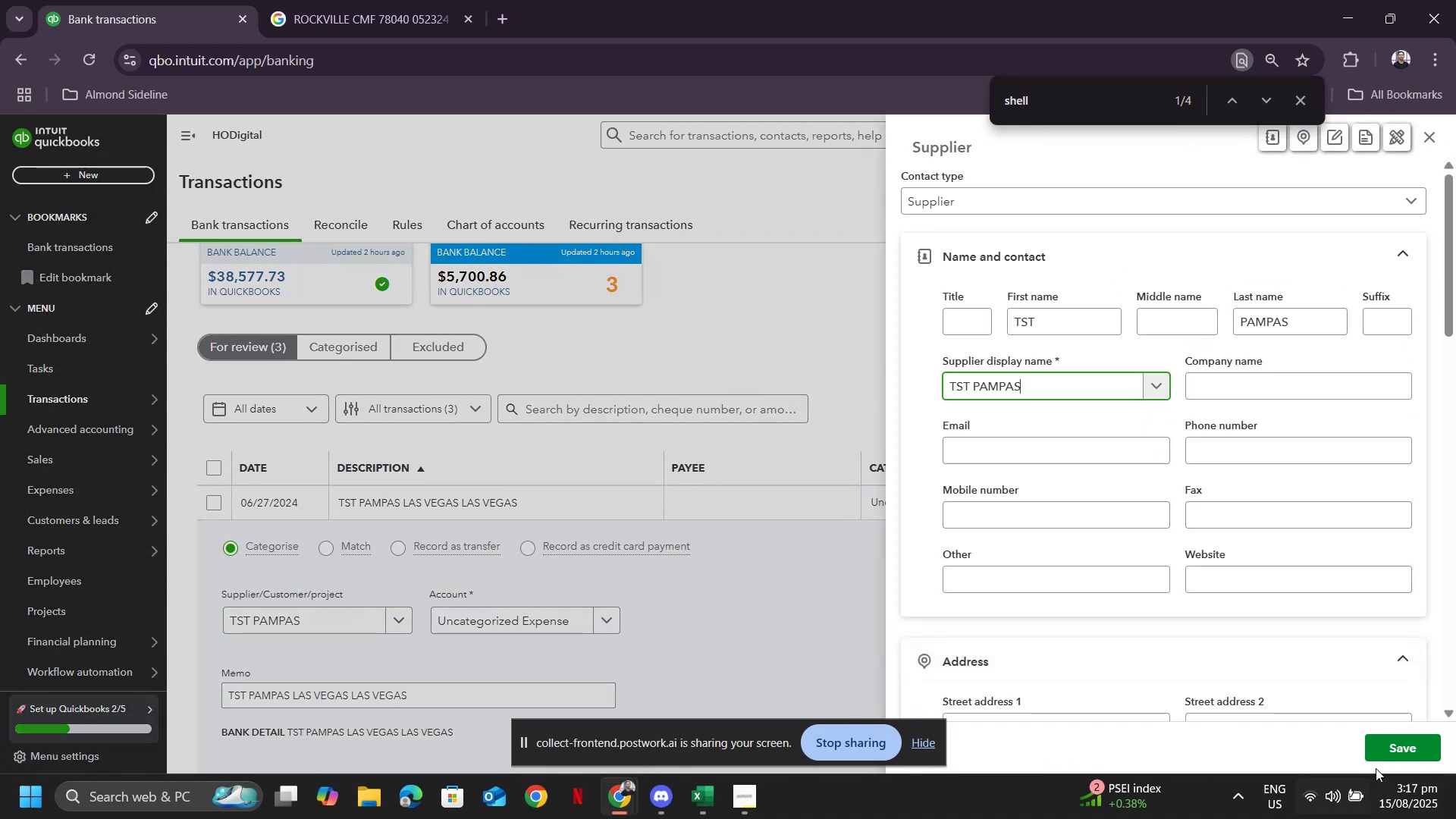 
left_click([1376, 759])
 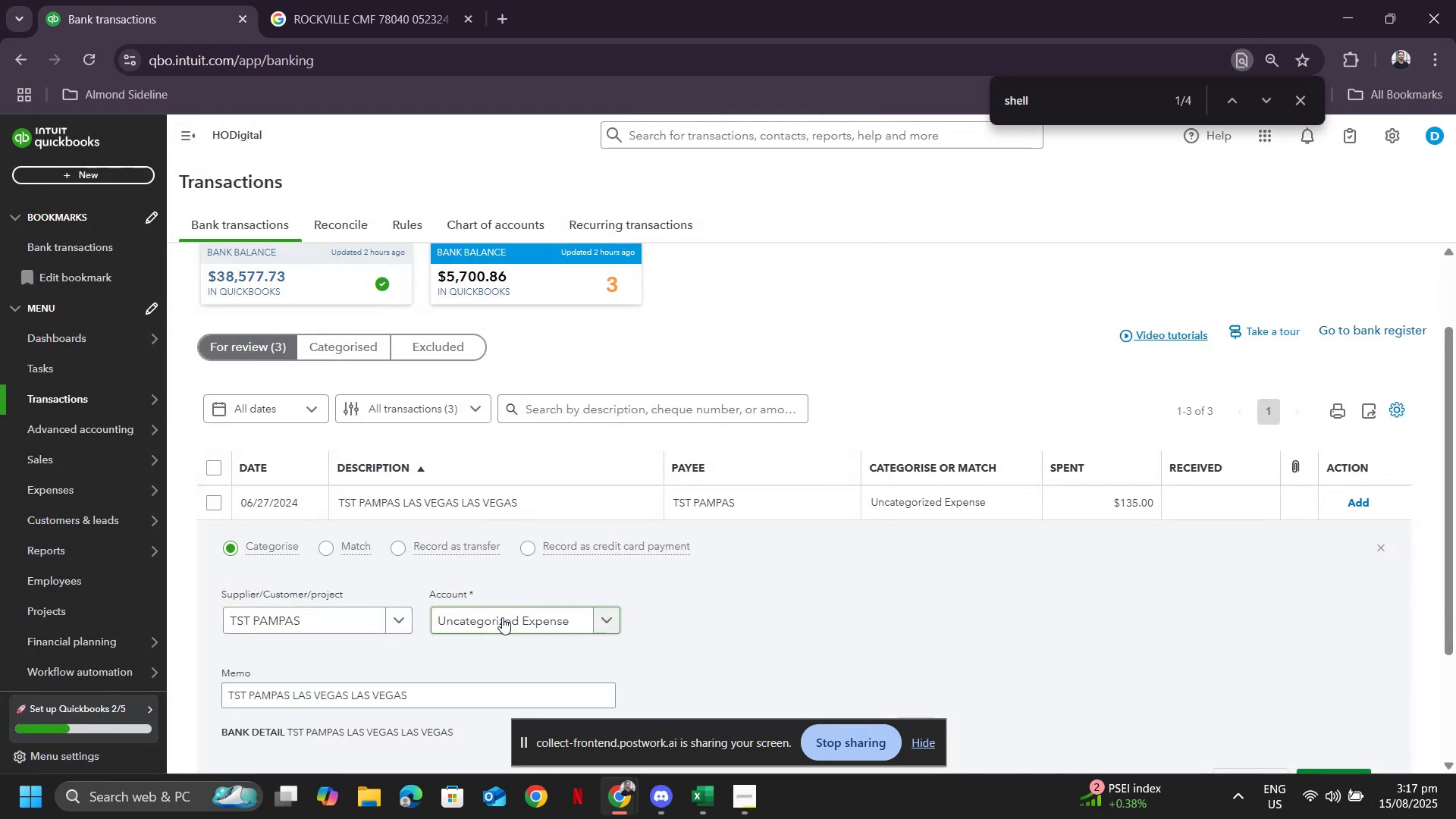 
left_click([502, 617])
 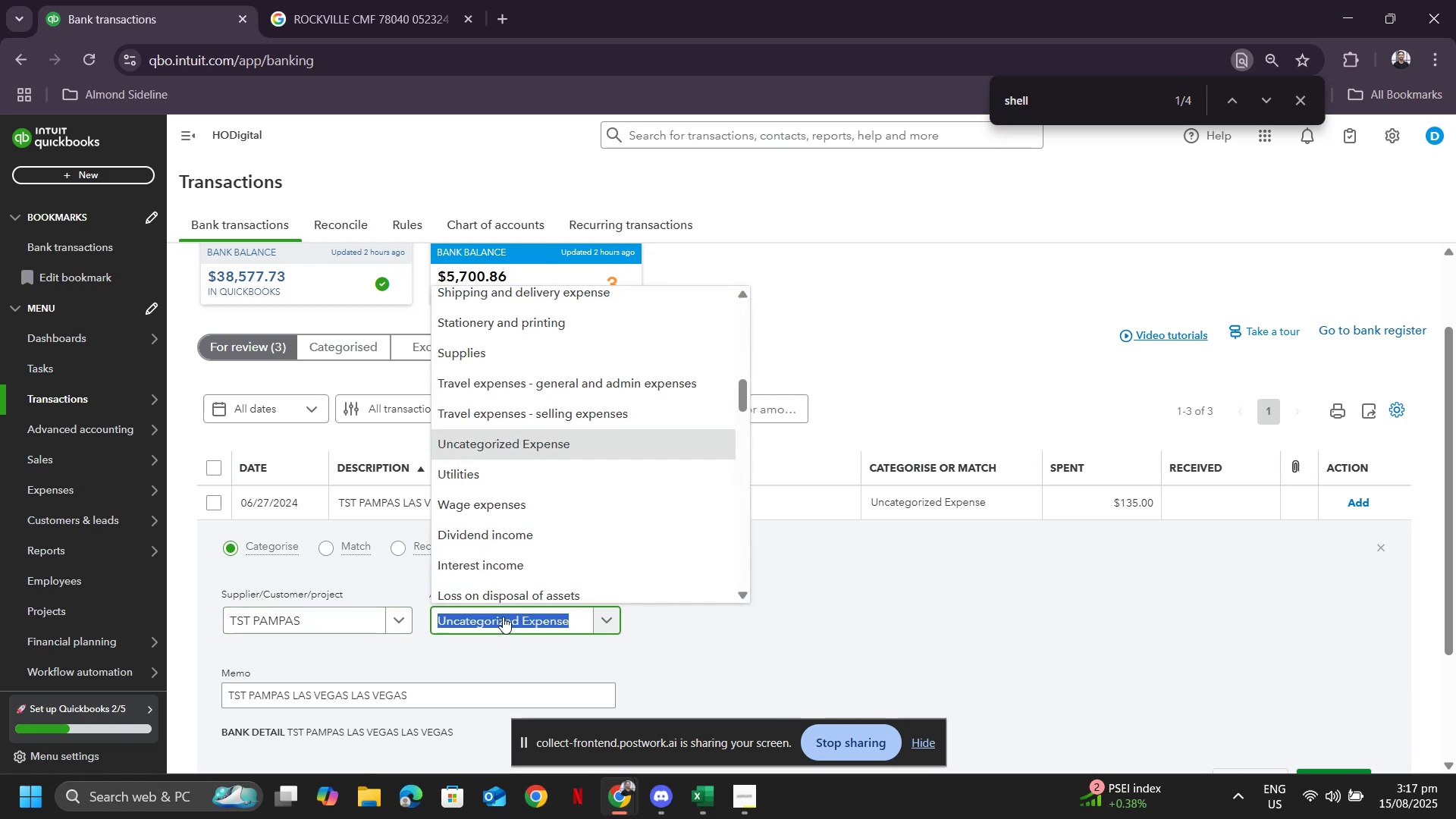 
type(mea)
 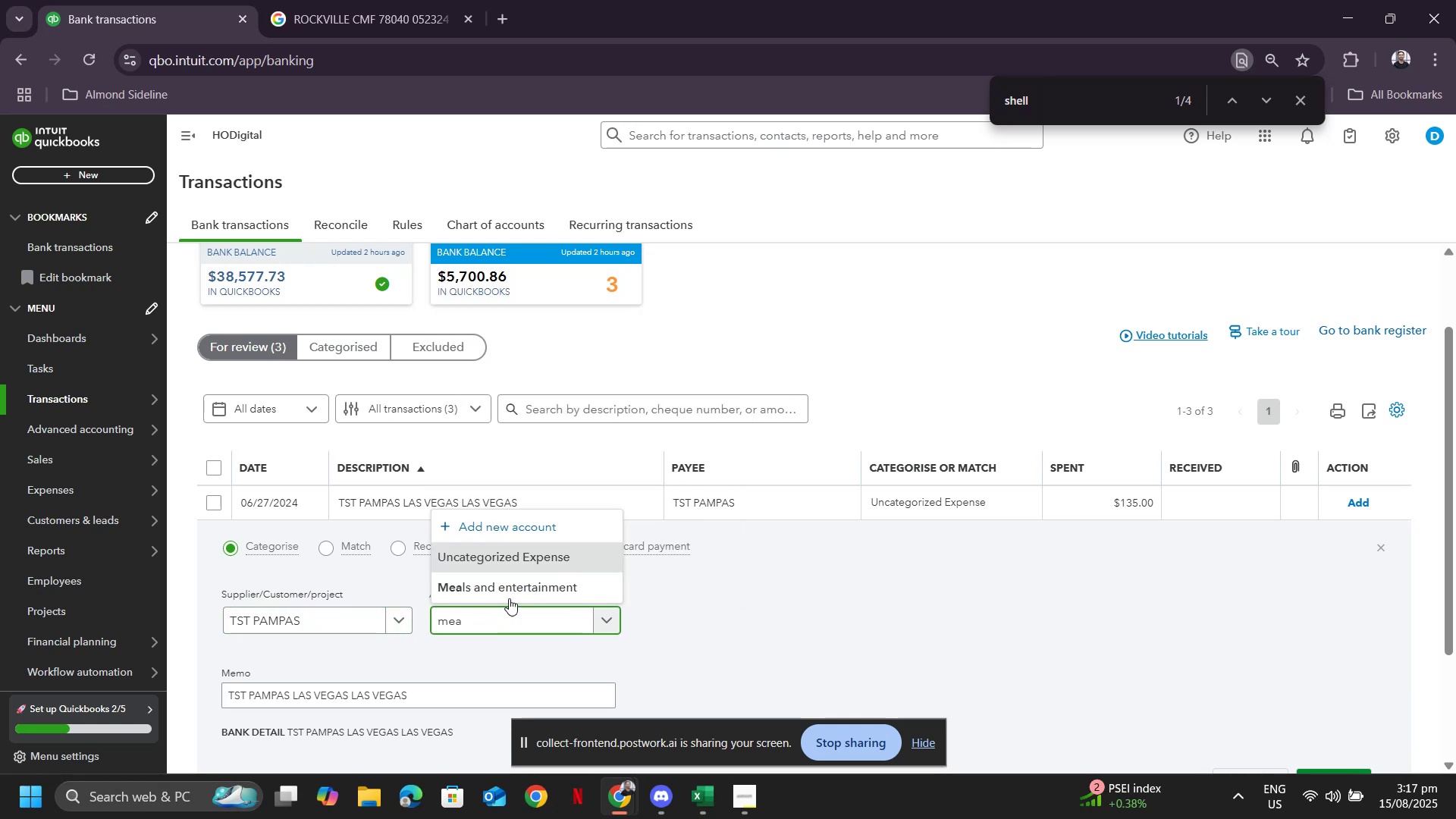 
left_click([514, 582])
 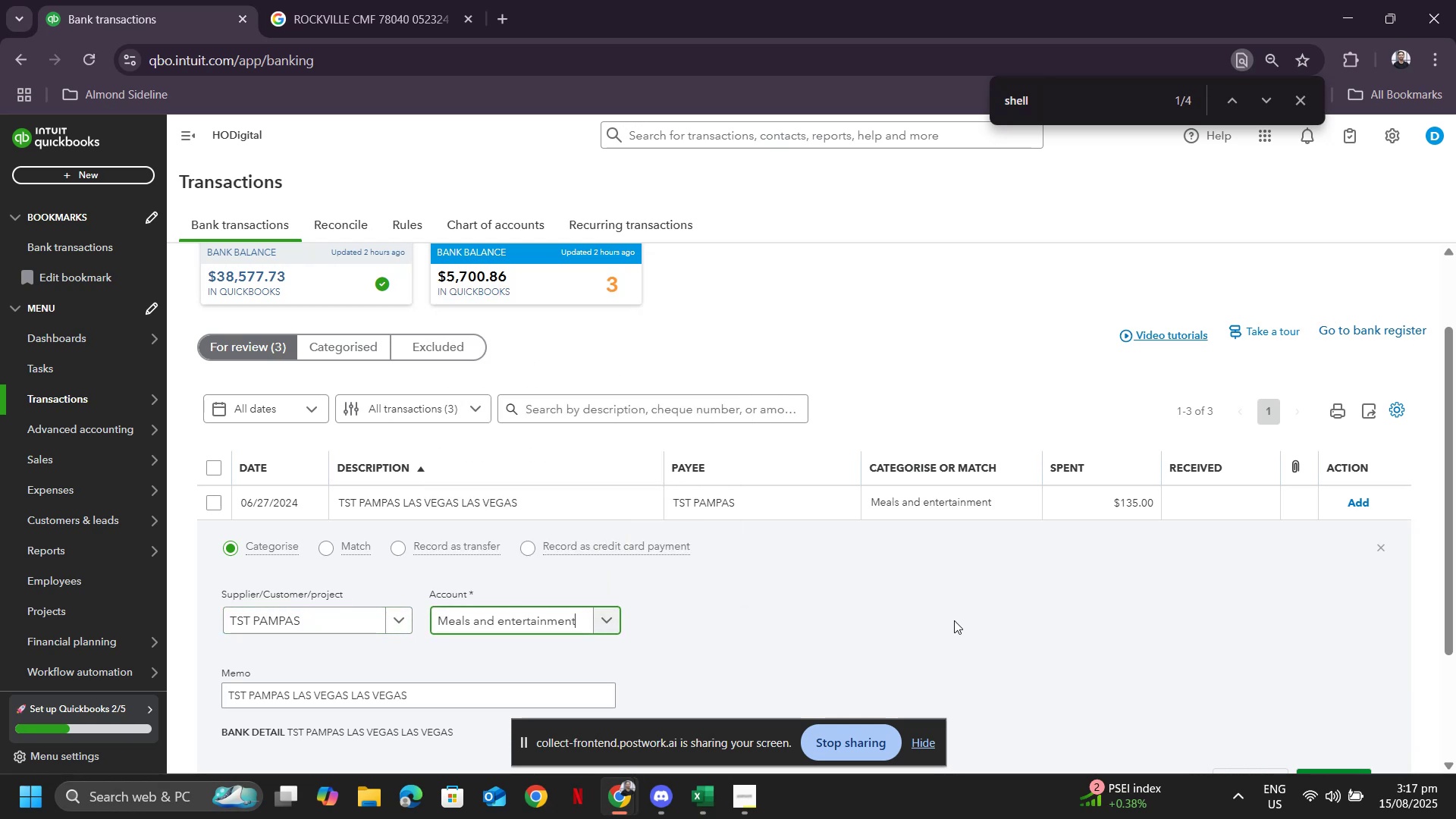 
scroll: coordinate [1120, 643], scroll_direction: down, amount: 2.0
 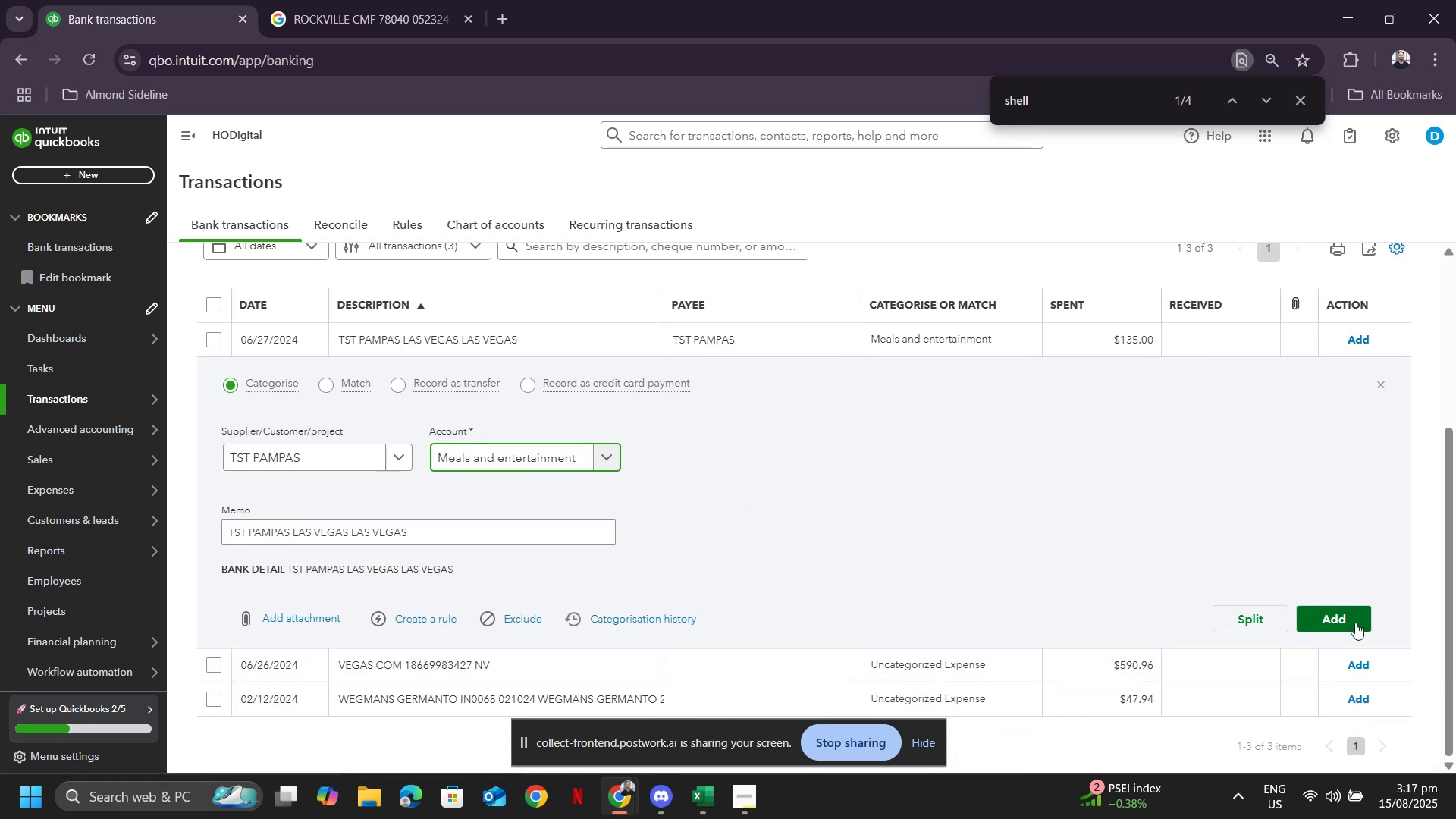 
left_click([1355, 623])
 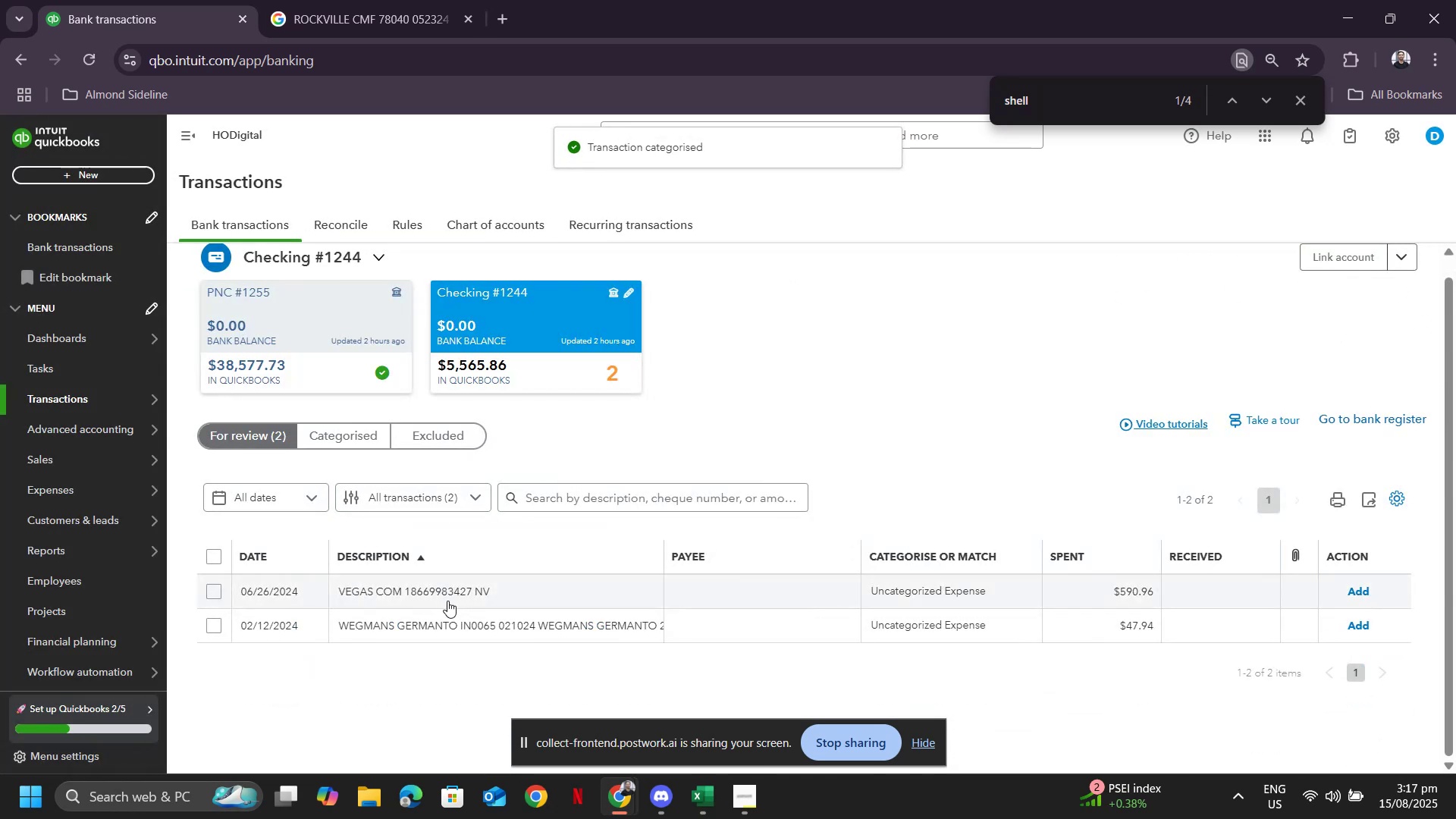 
left_click([444, 595])
 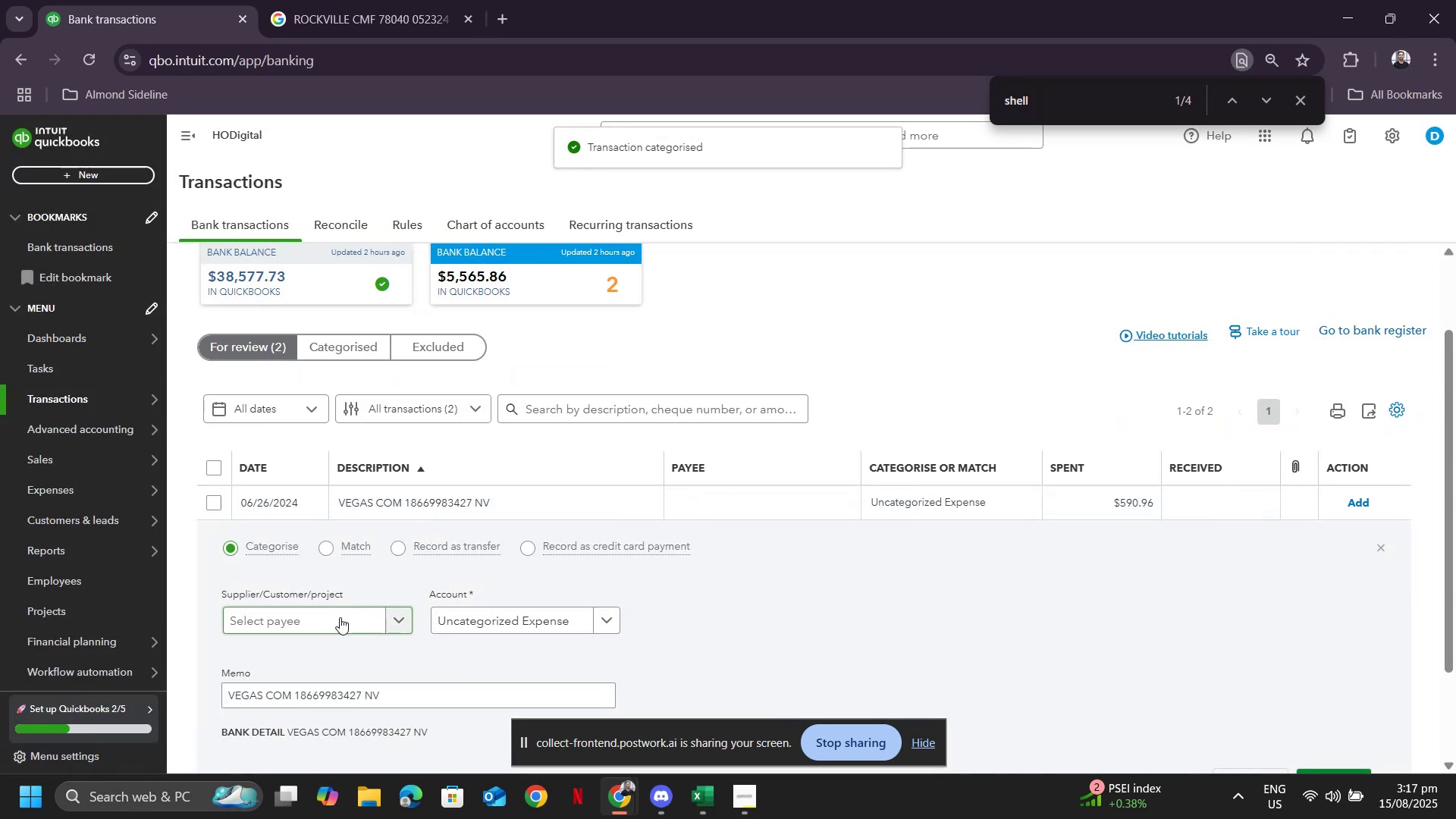 
left_click([339, 617])
 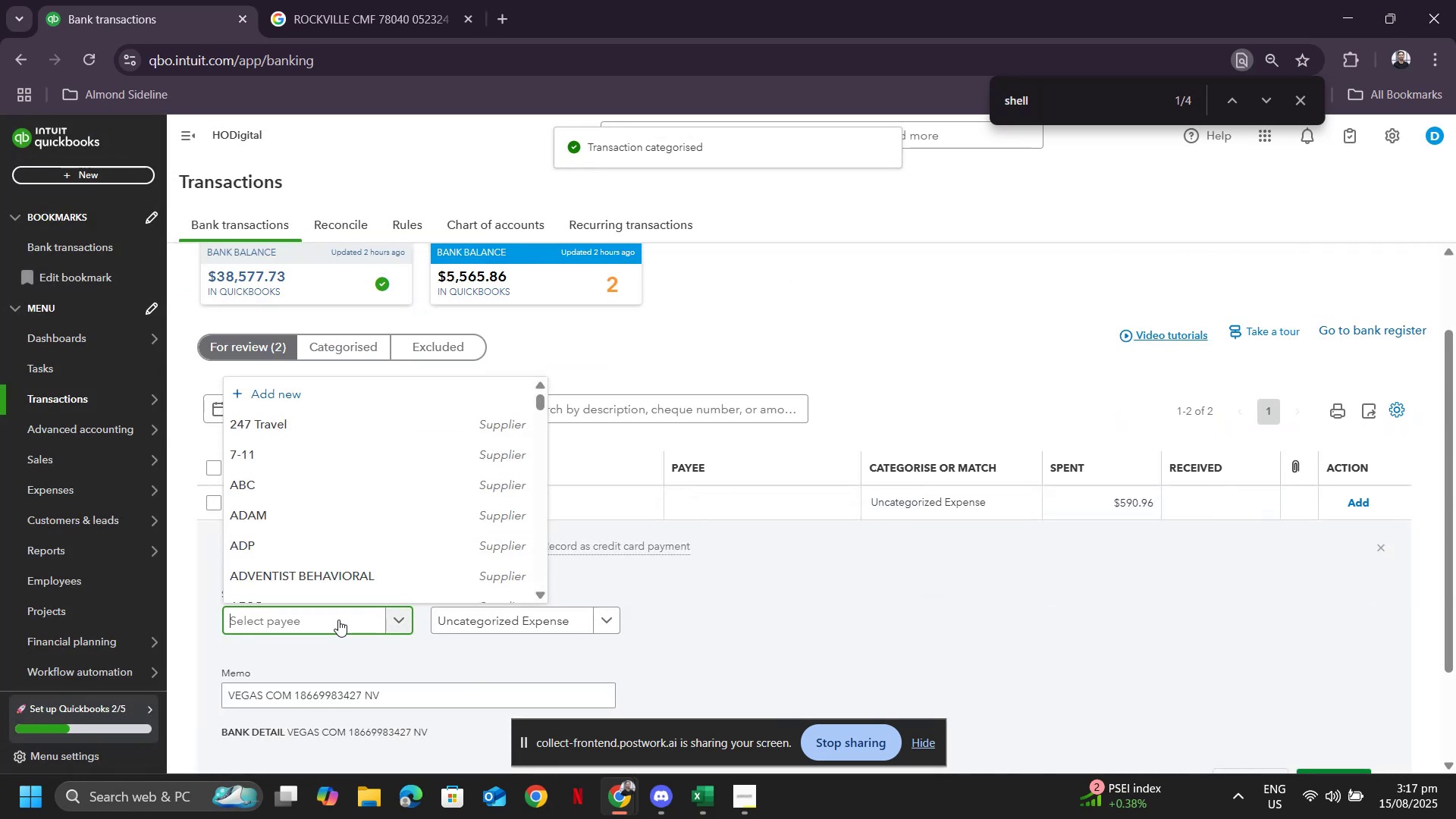 
type(MGM)
 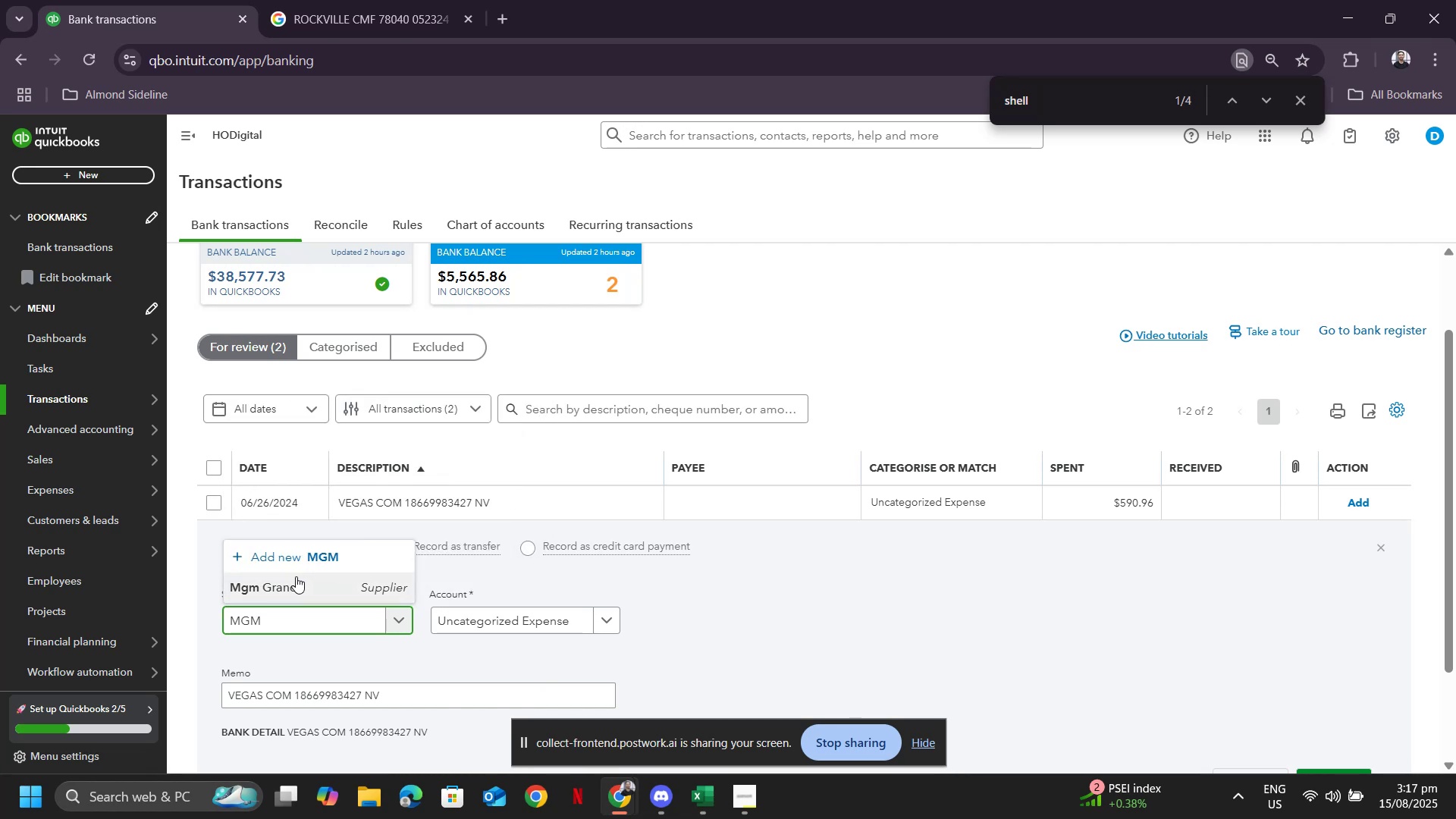 
left_click([293, 582])
 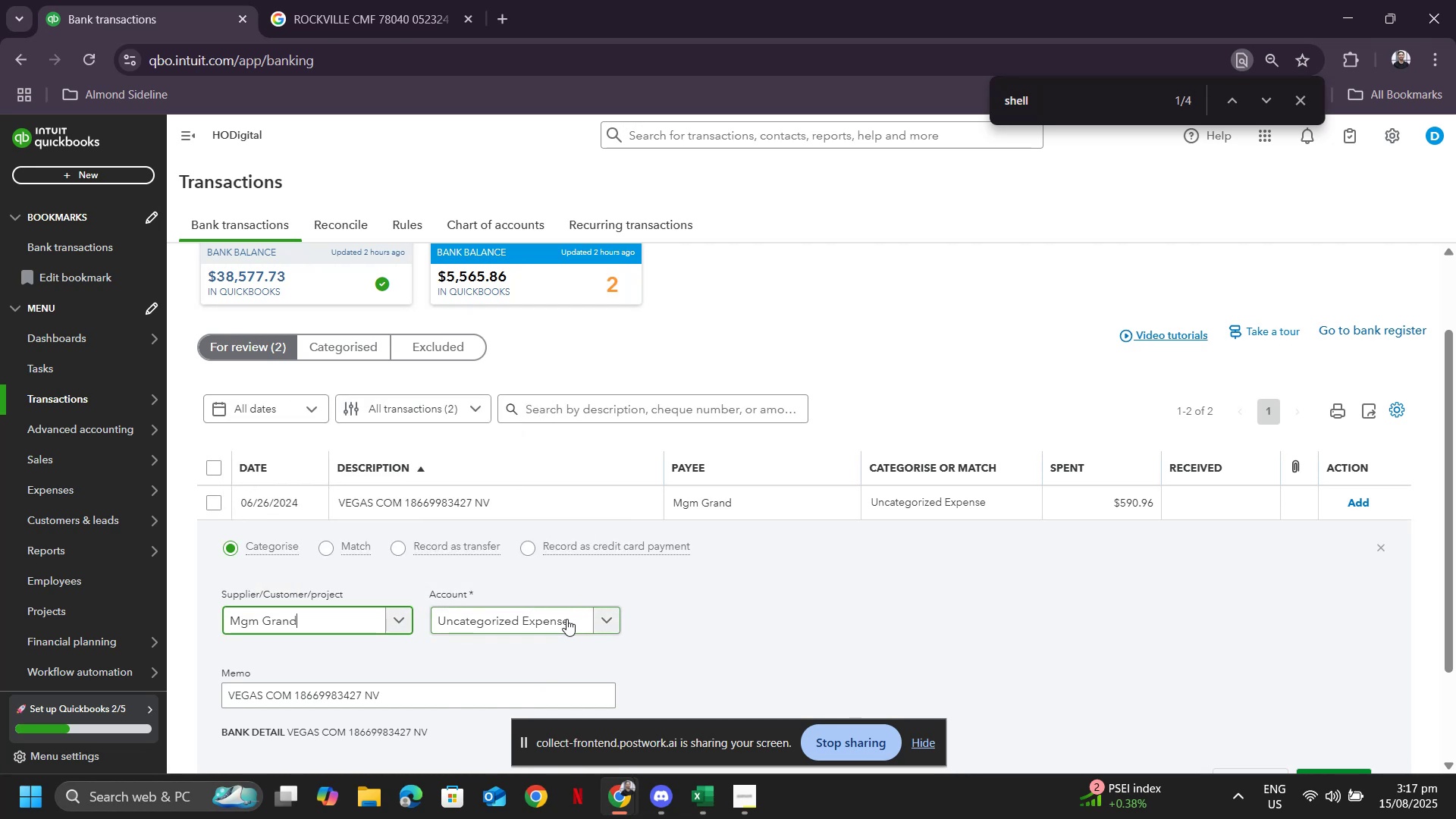 
left_click([566, 619])
 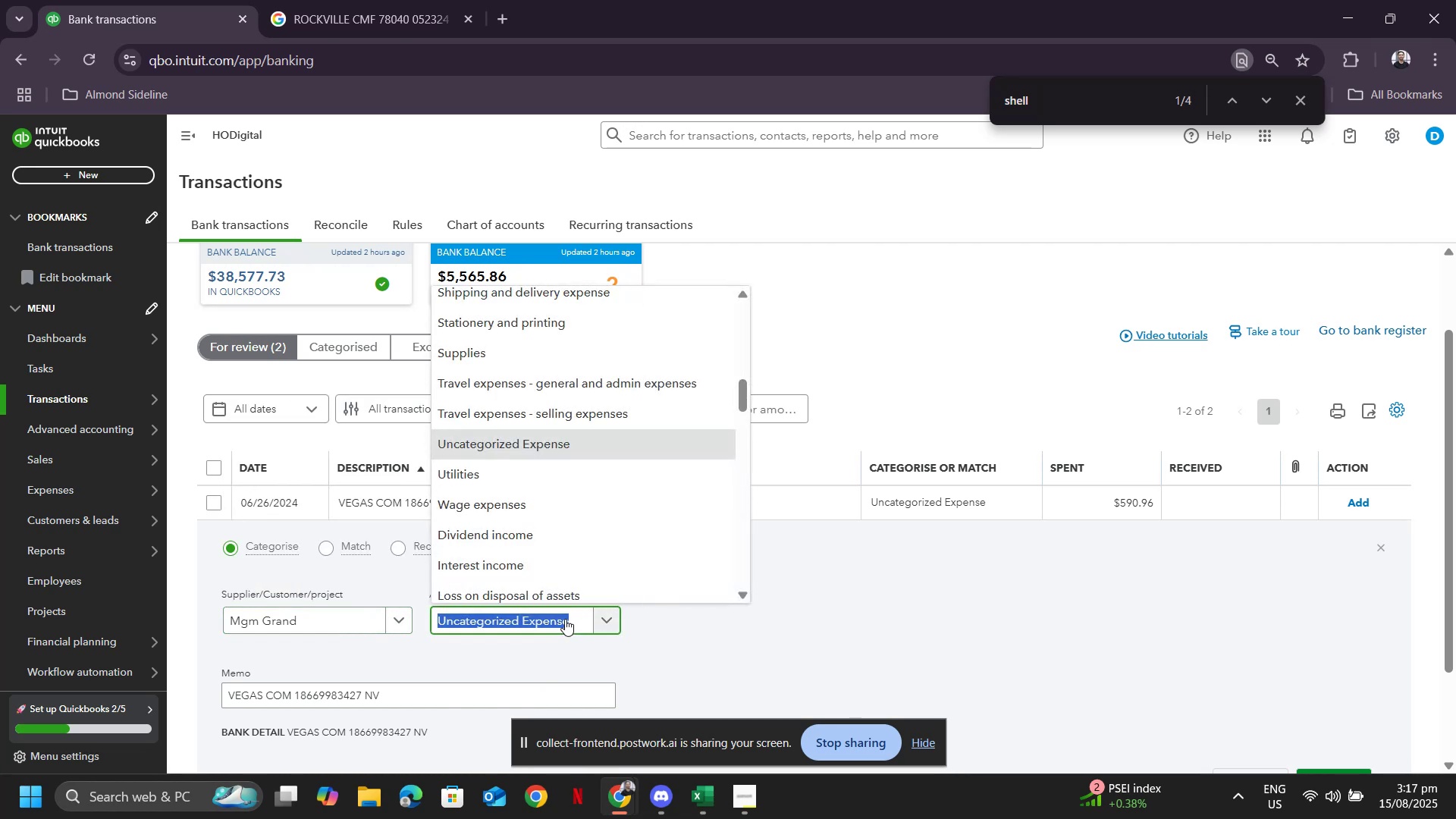 
type(mea)
 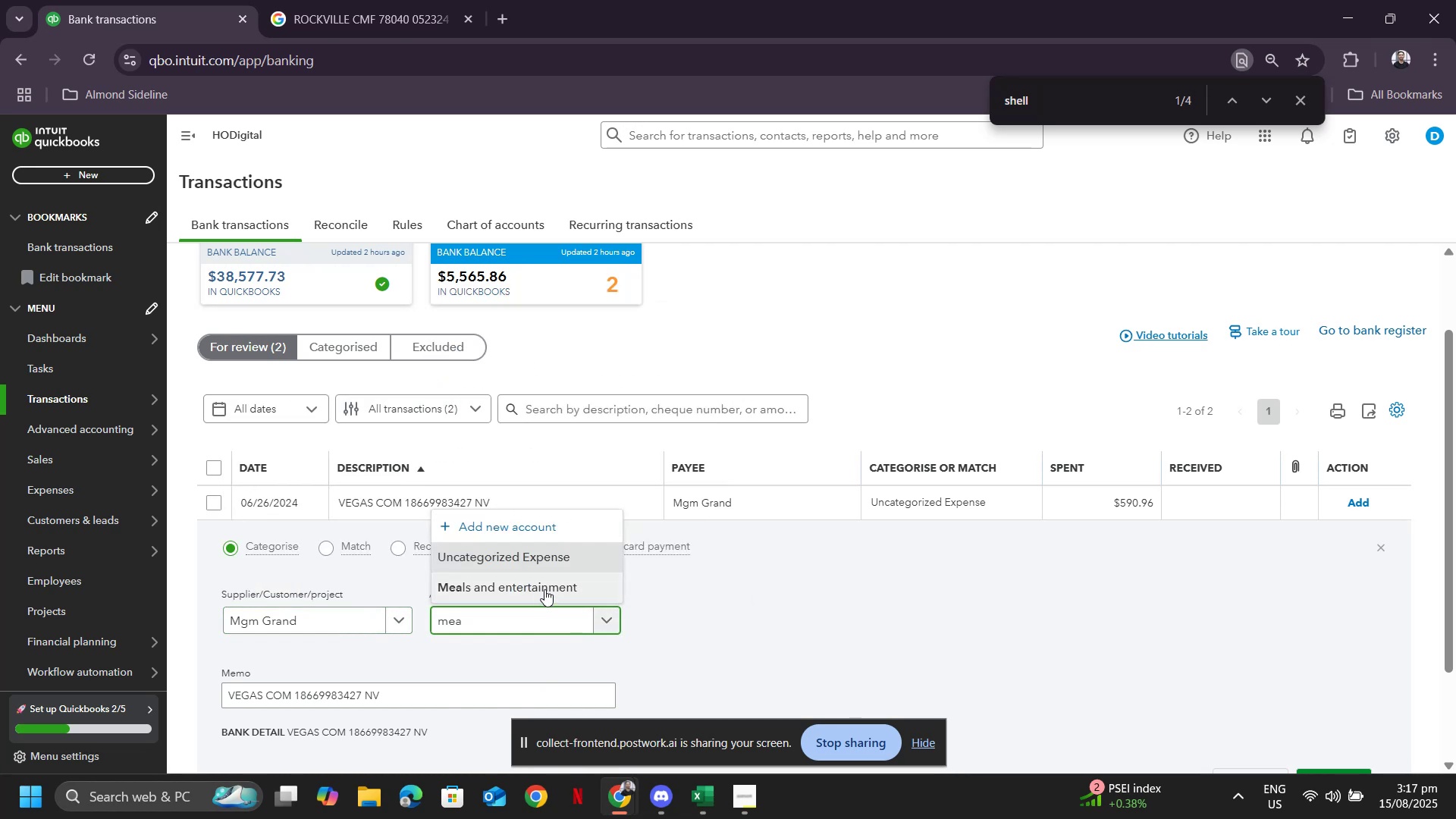 
left_click([544, 588])
 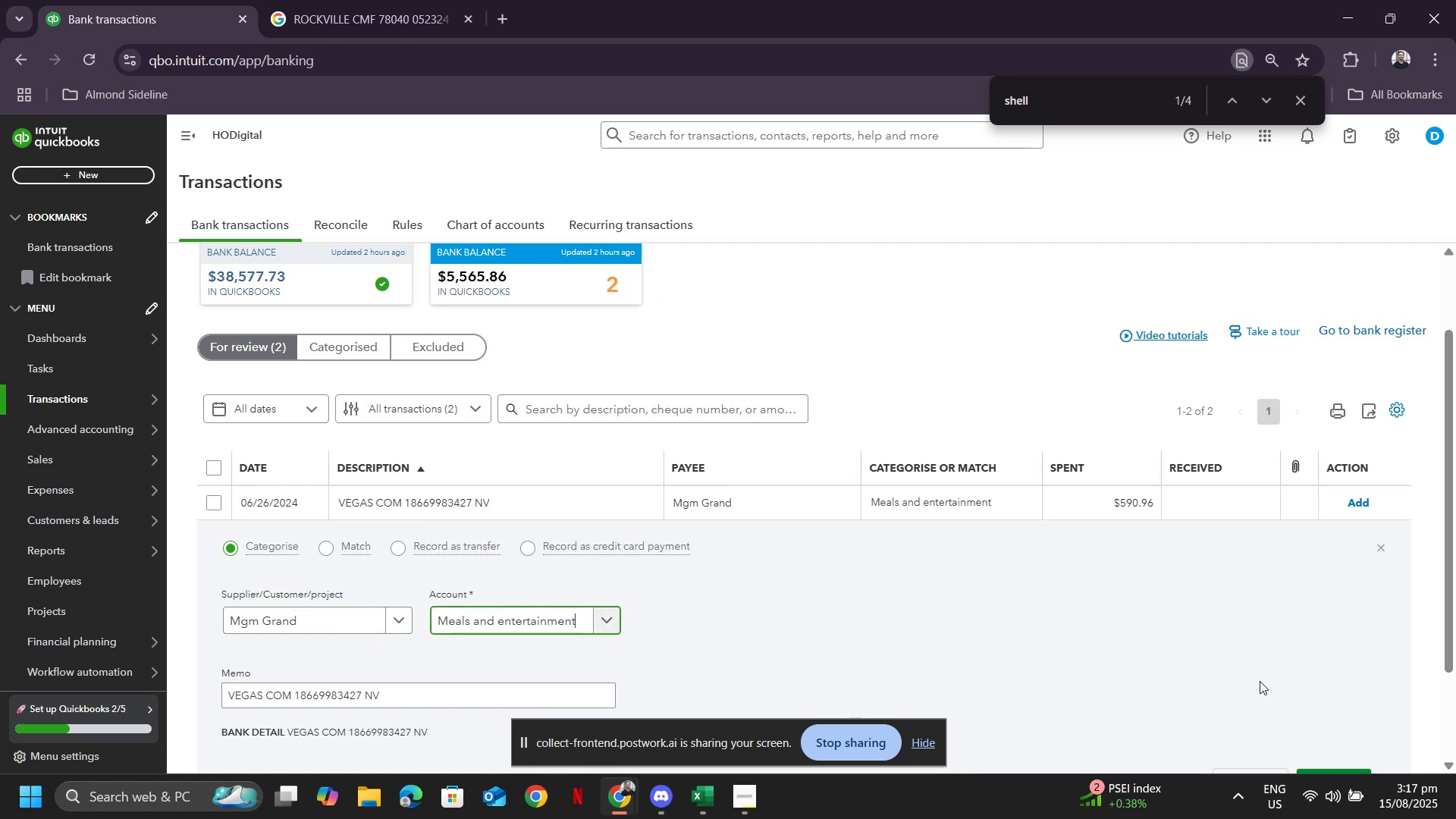 
scroll: coordinate [1308, 699], scroll_direction: down, amount: 2.0
 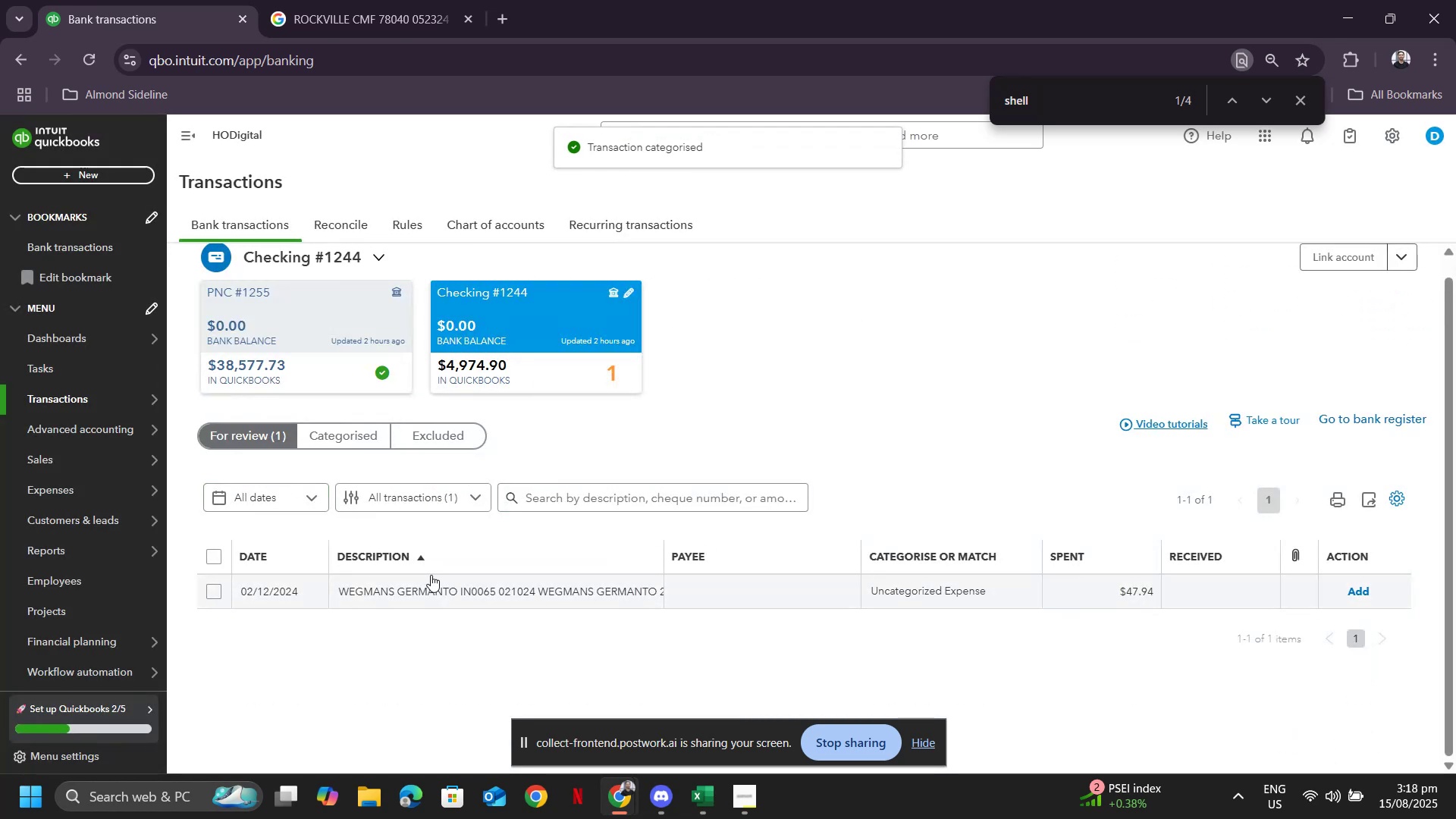 
left_click([422, 595])
 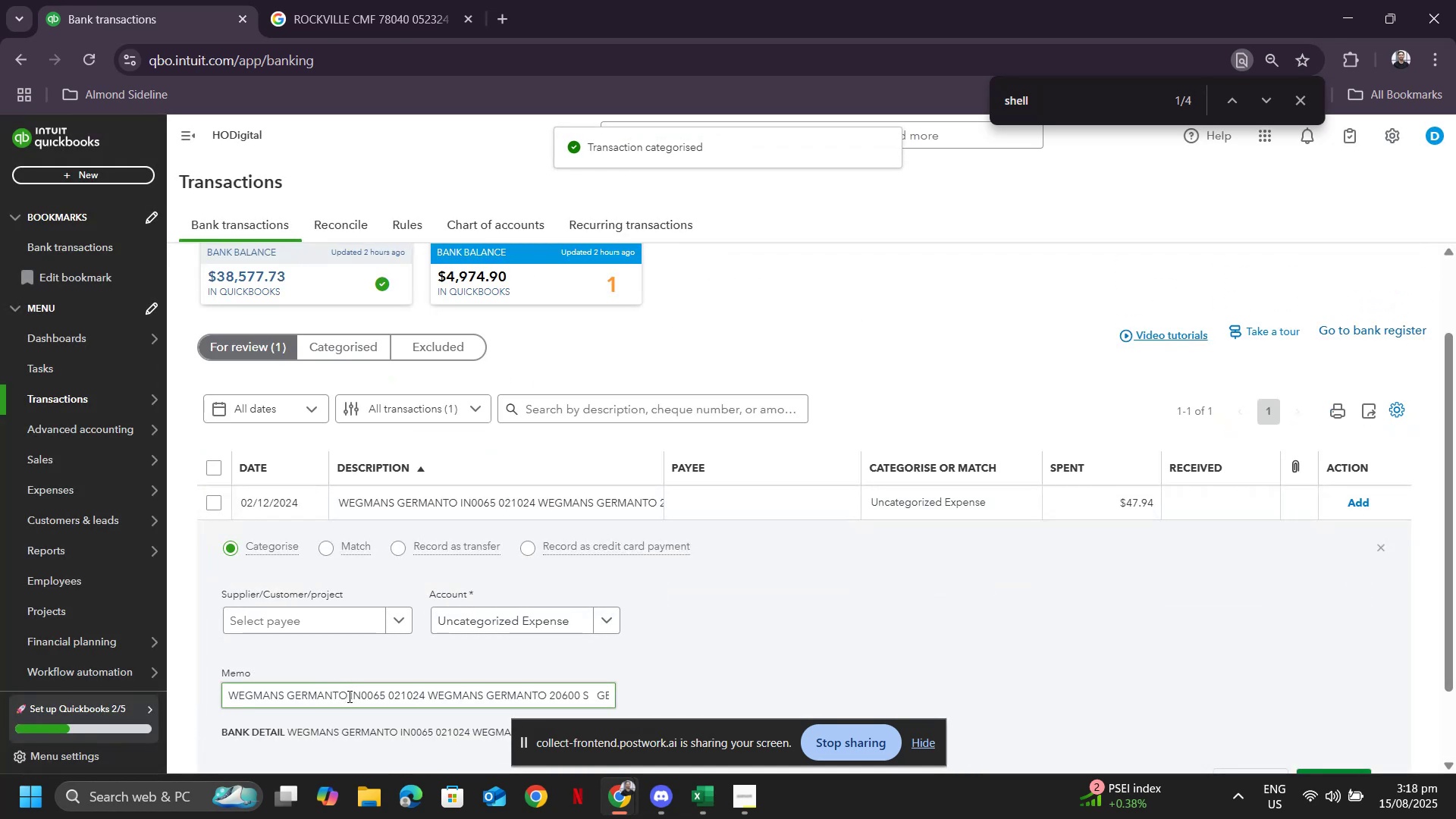 
key(Control+ControlLeft)
 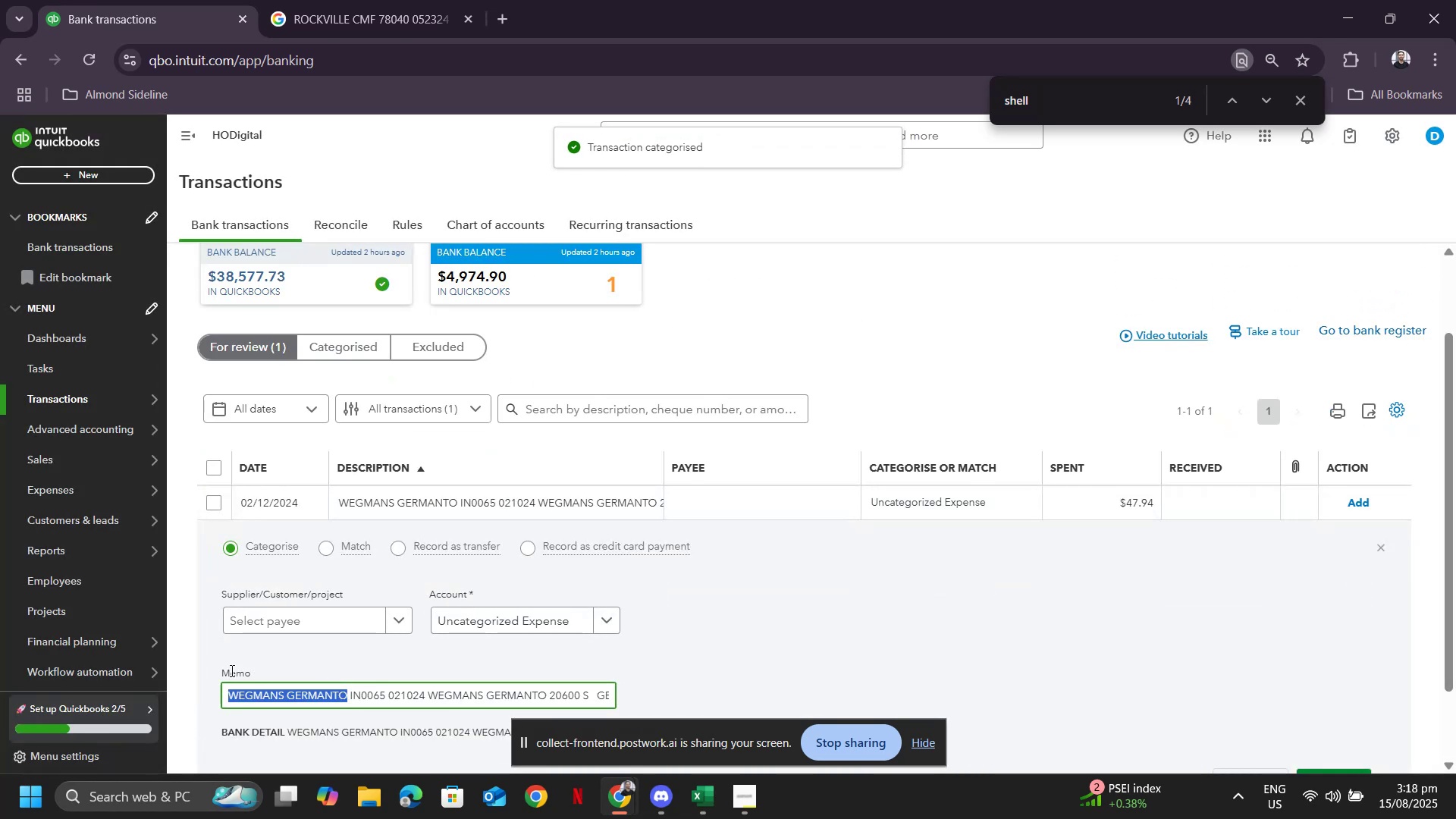 
key(Control+C)
 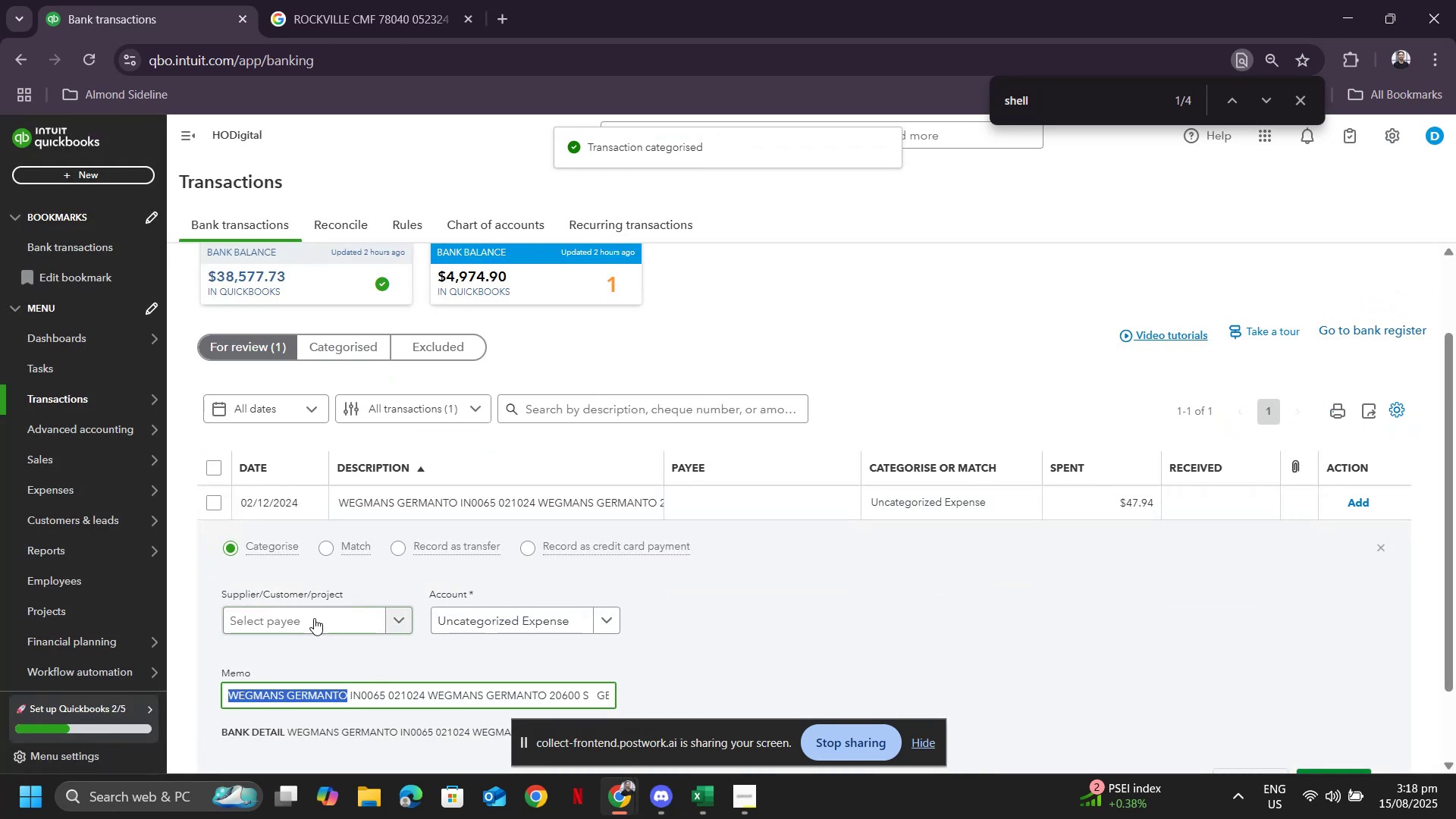 
left_click([314, 618])
 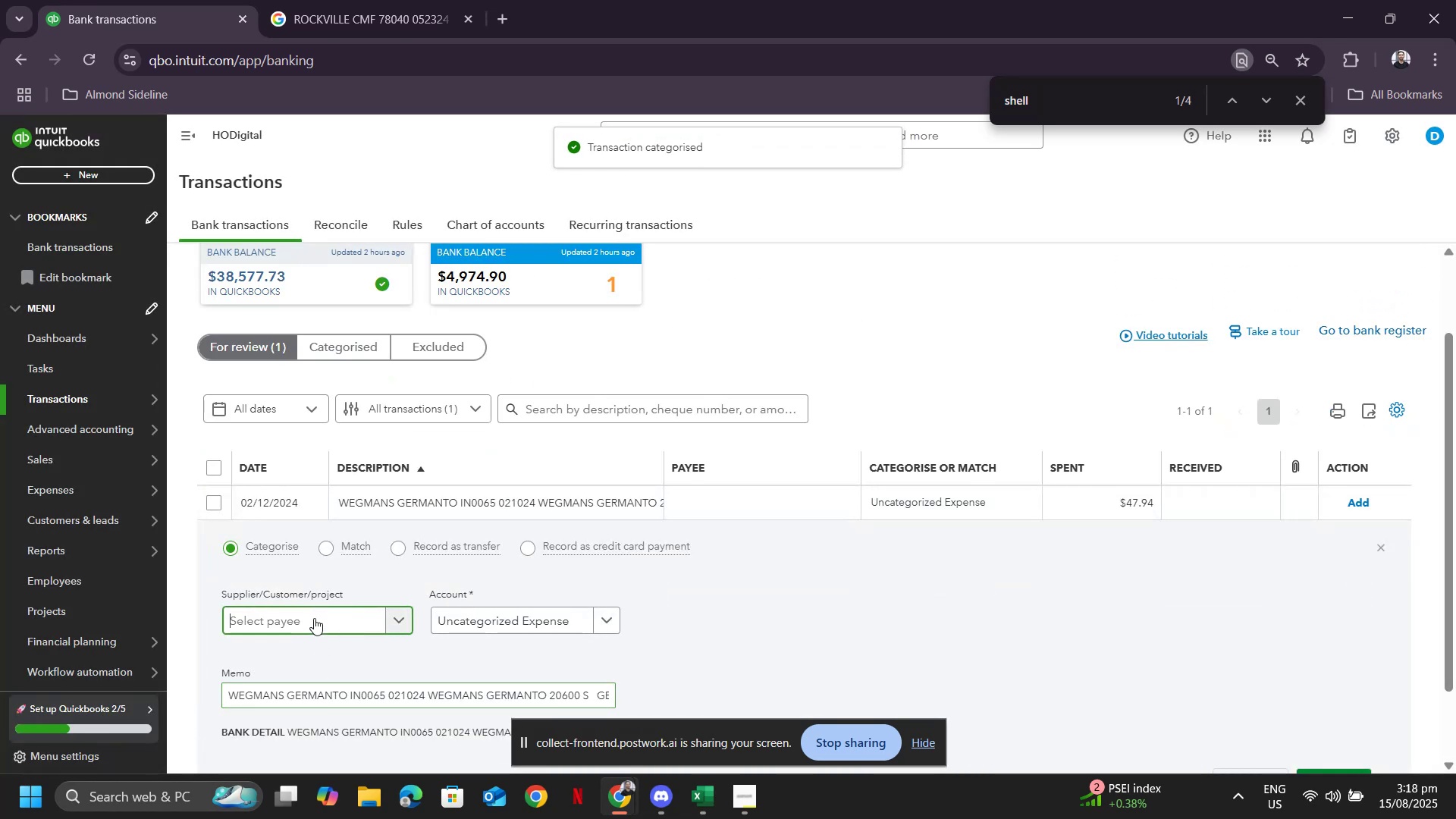 
key(Control+ControlLeft)
 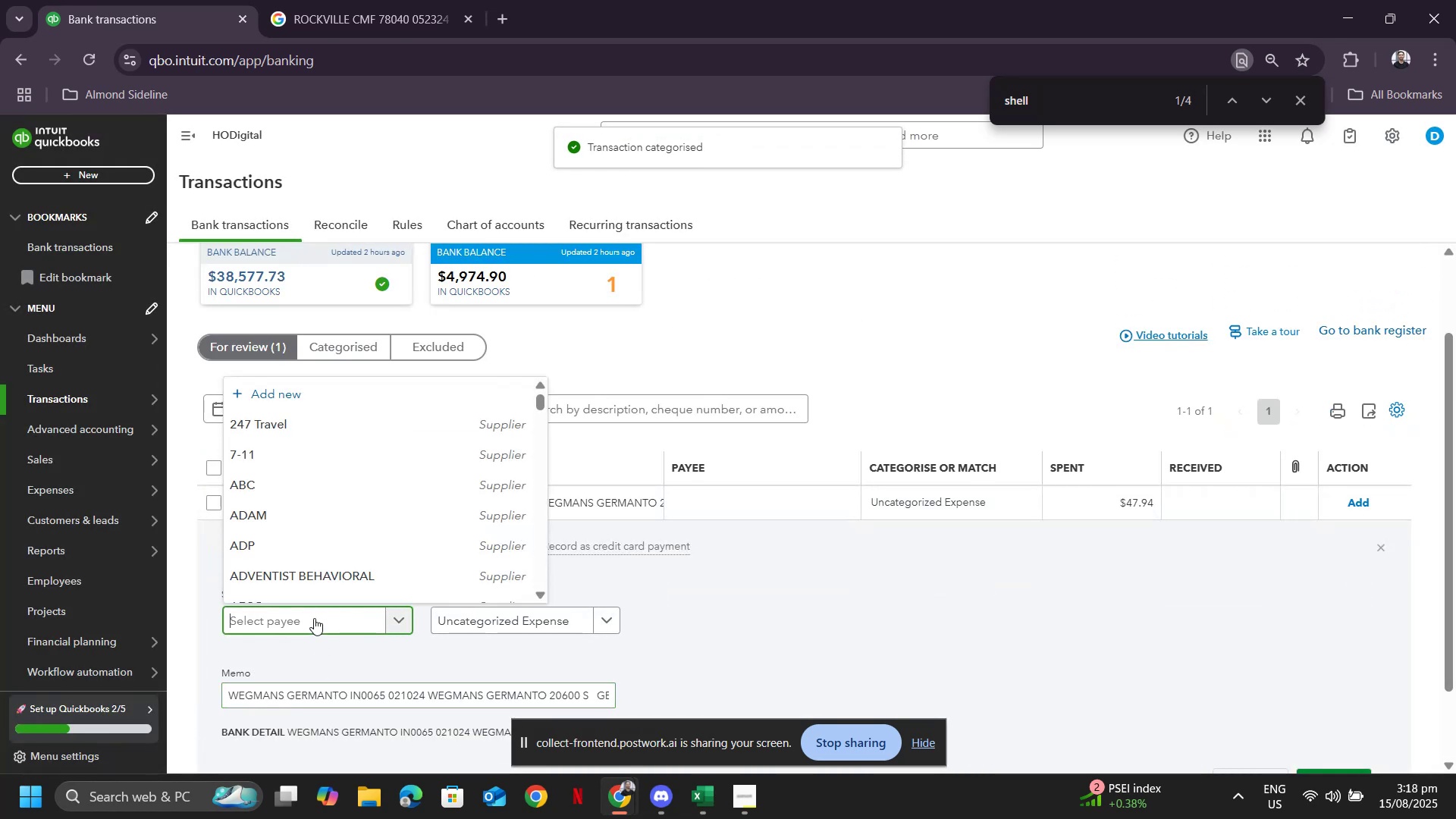 
key(Control+V)
 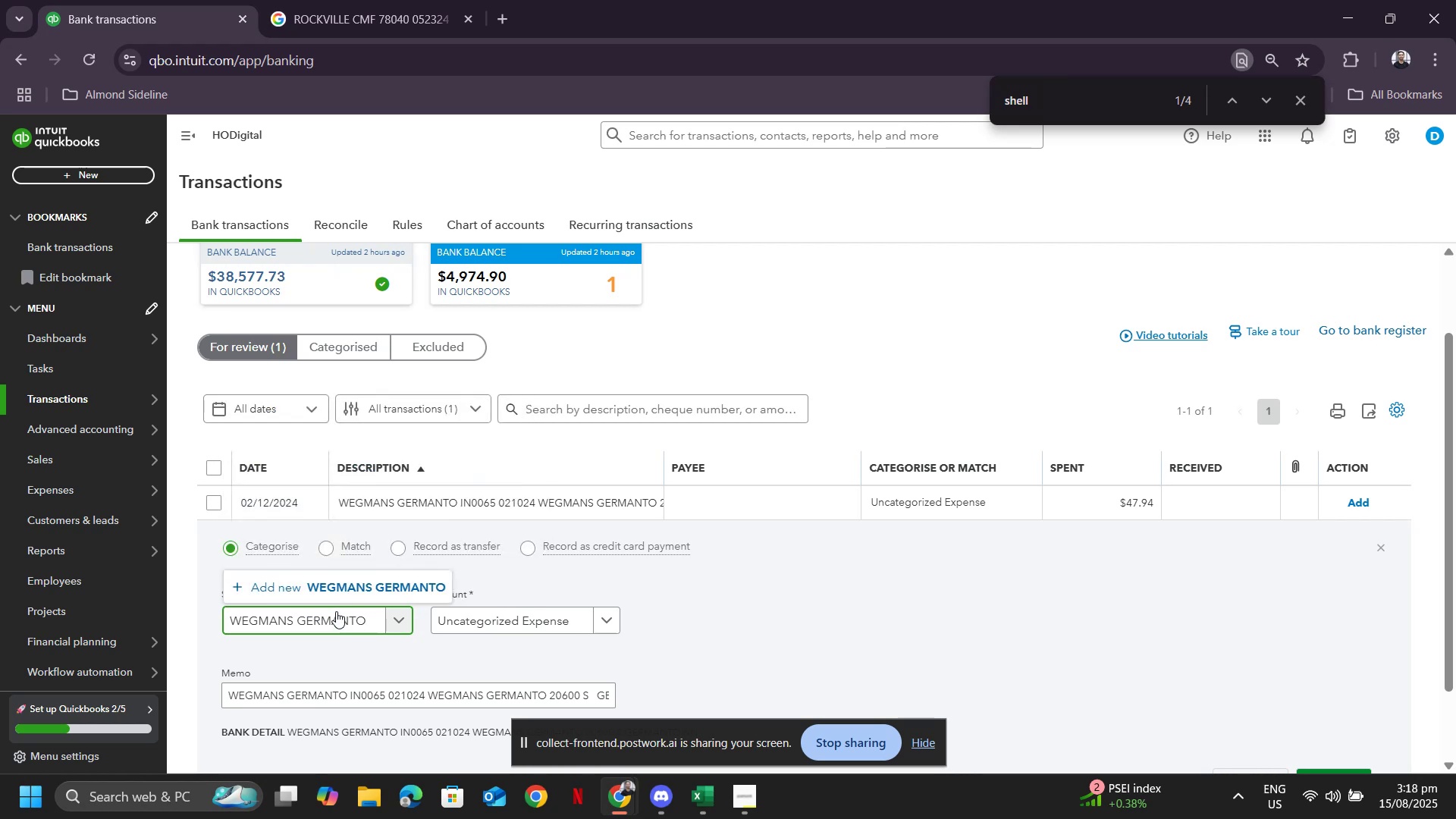 
left_click([338, 581])
 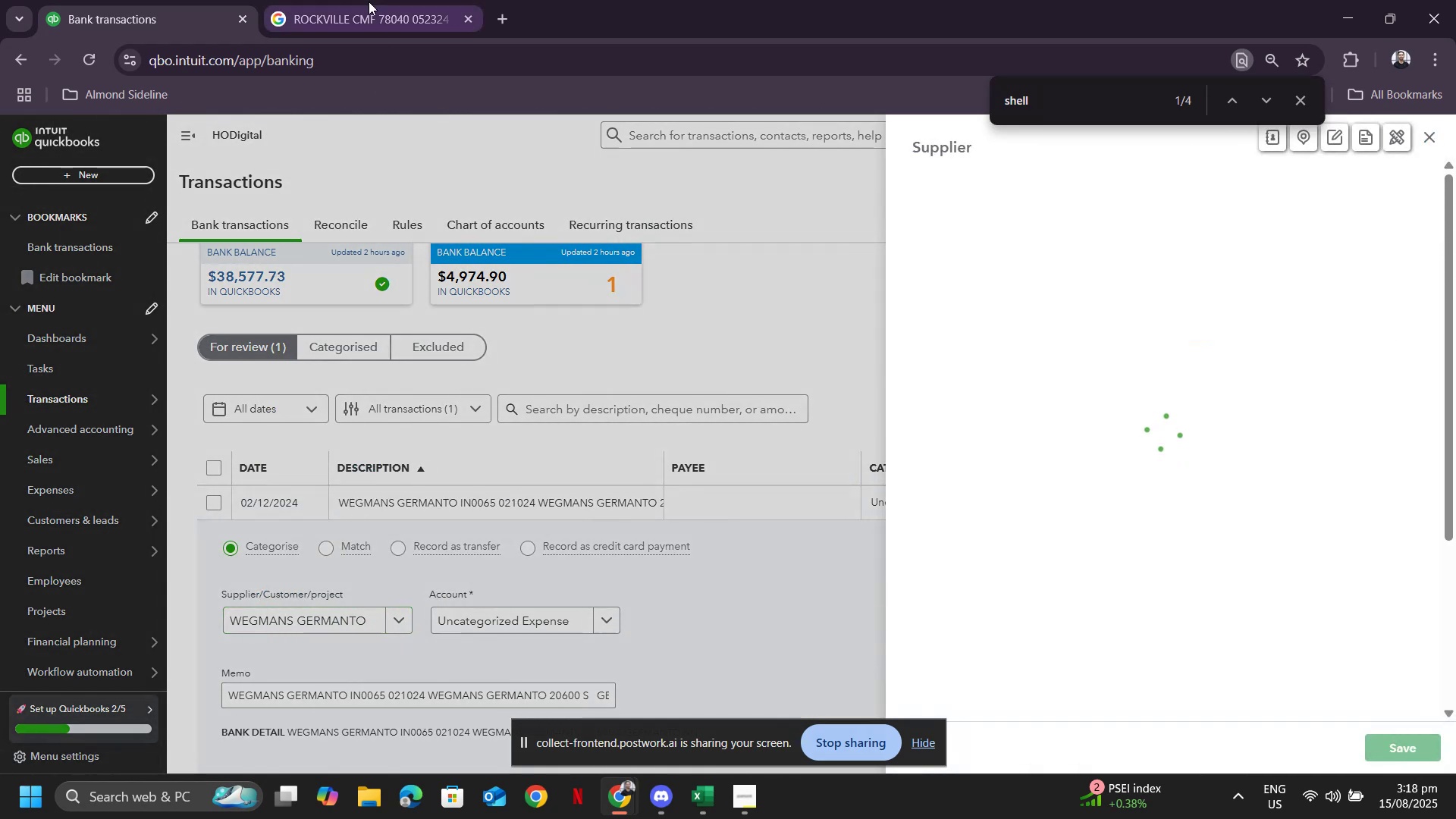 
left_click([368, 0])
 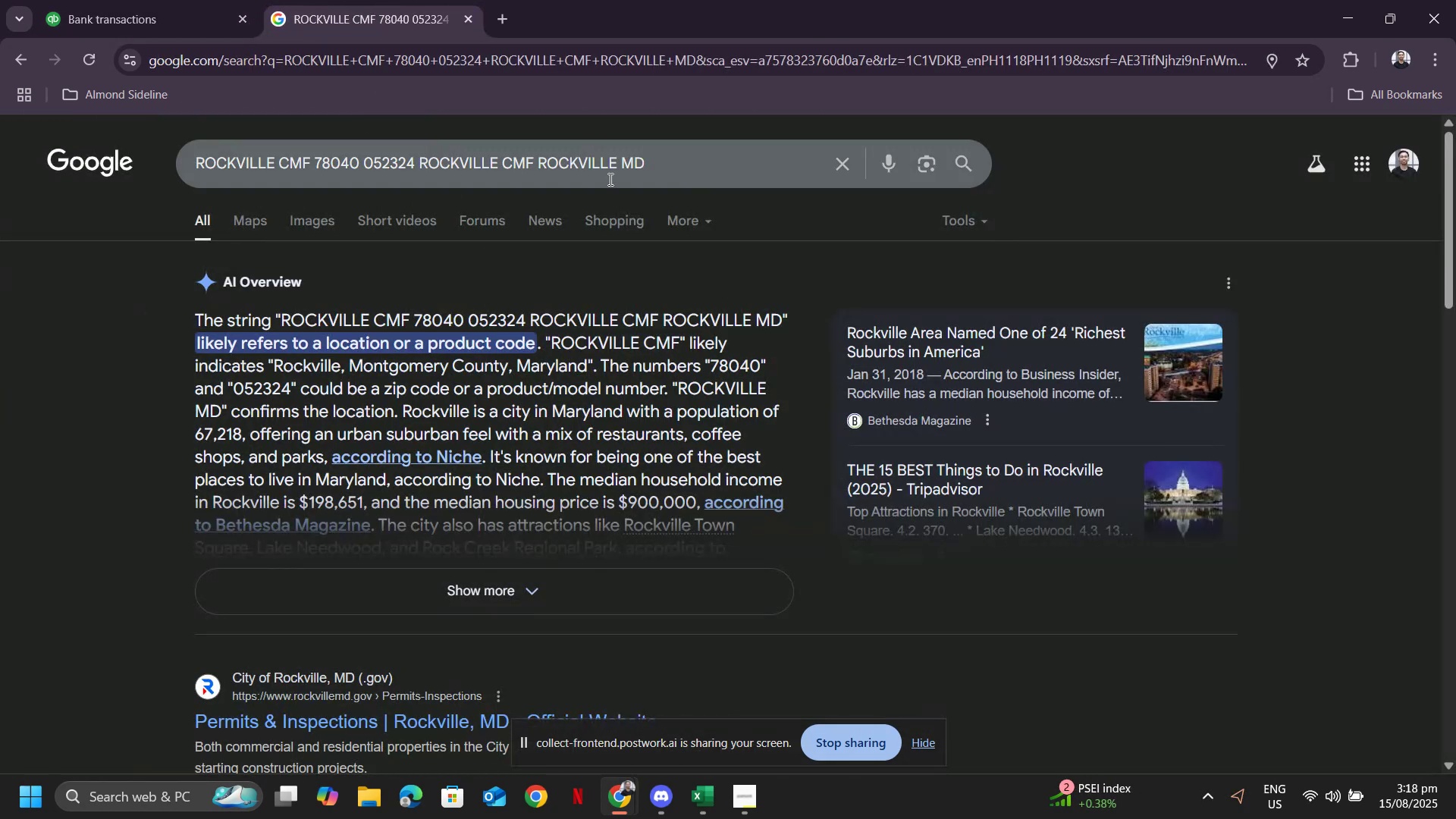 
key(Control+A)
 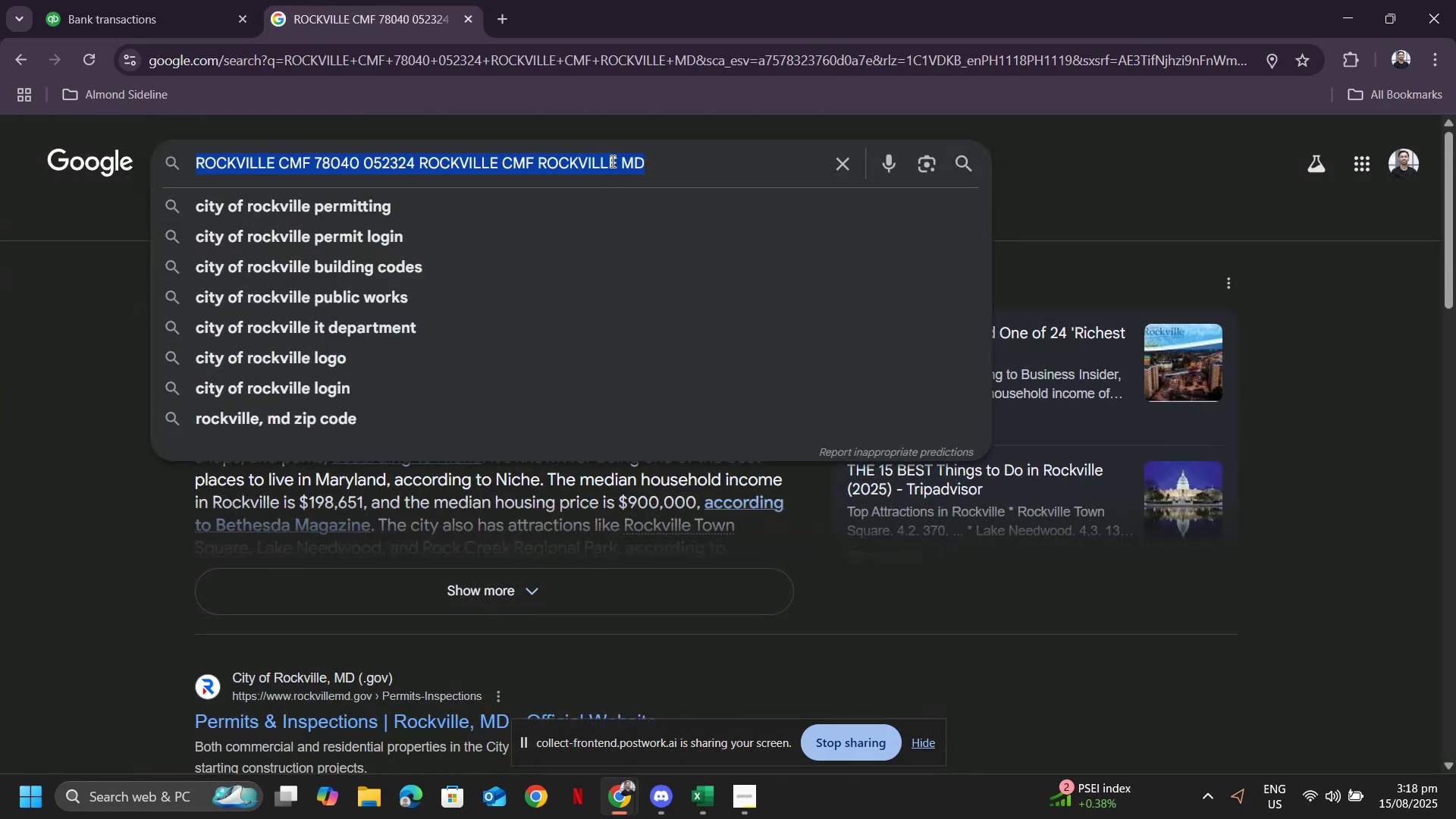 
key(Control+V)
 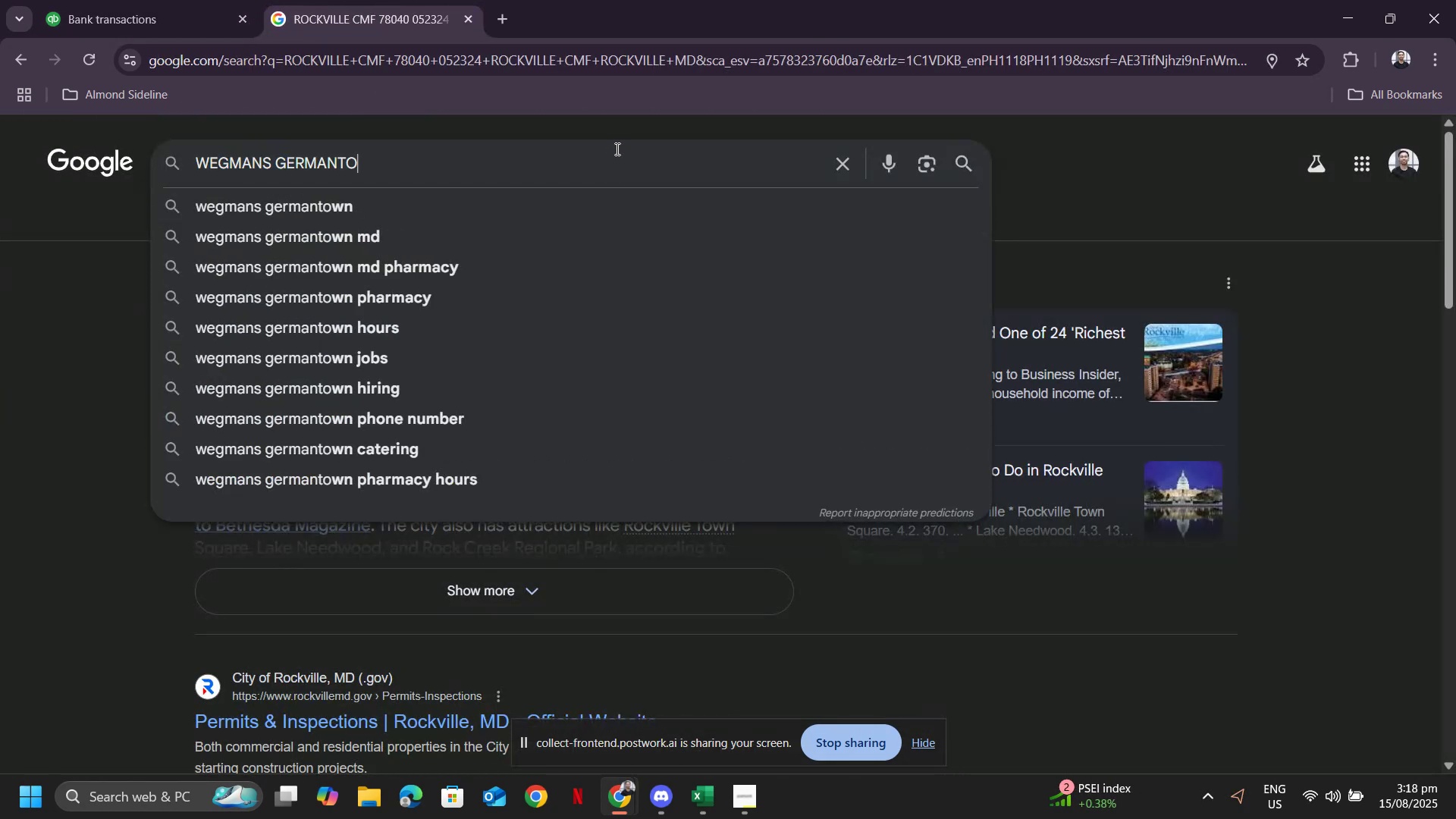 
key(Enter)
 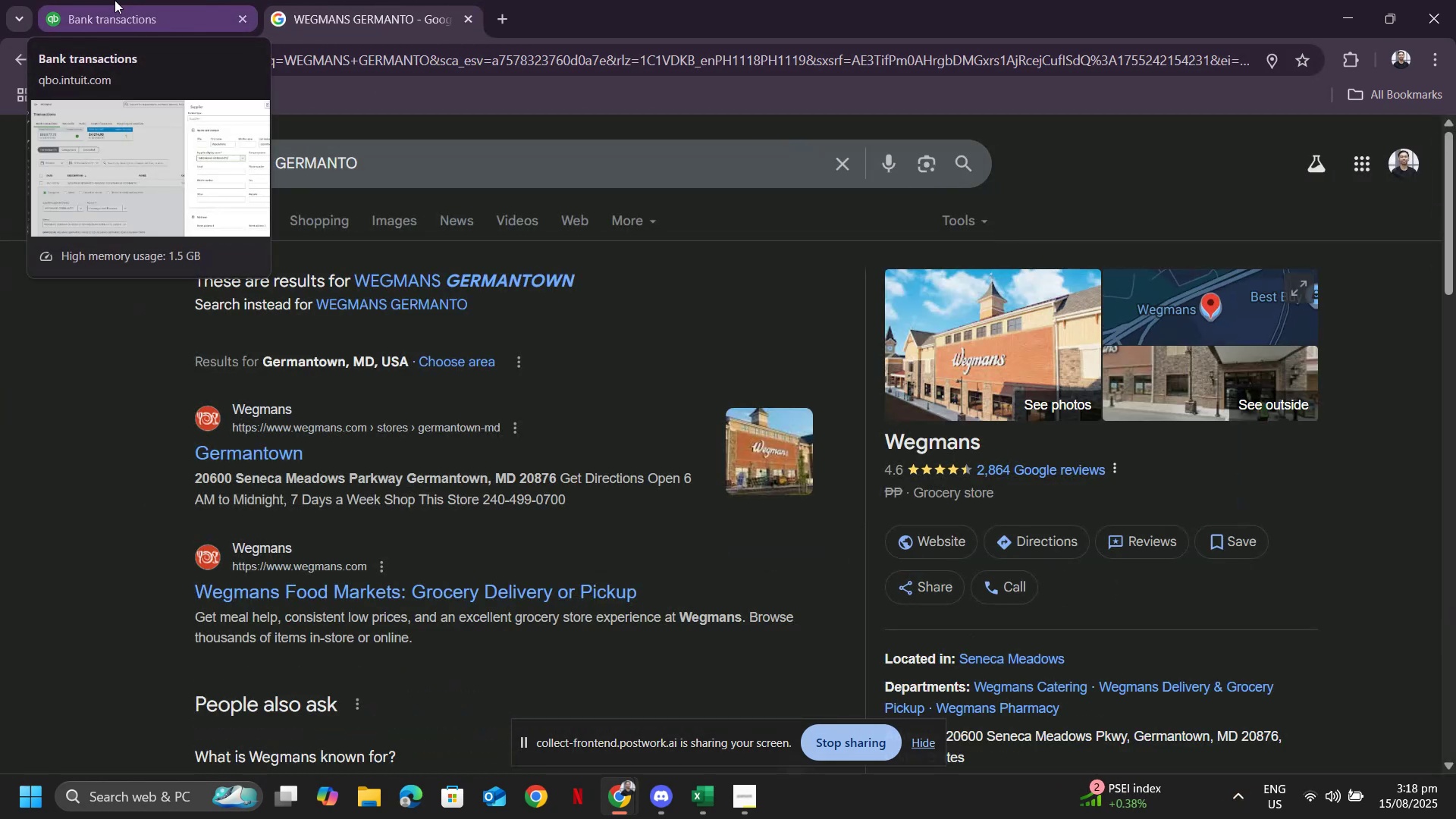 
wait(7.17)
 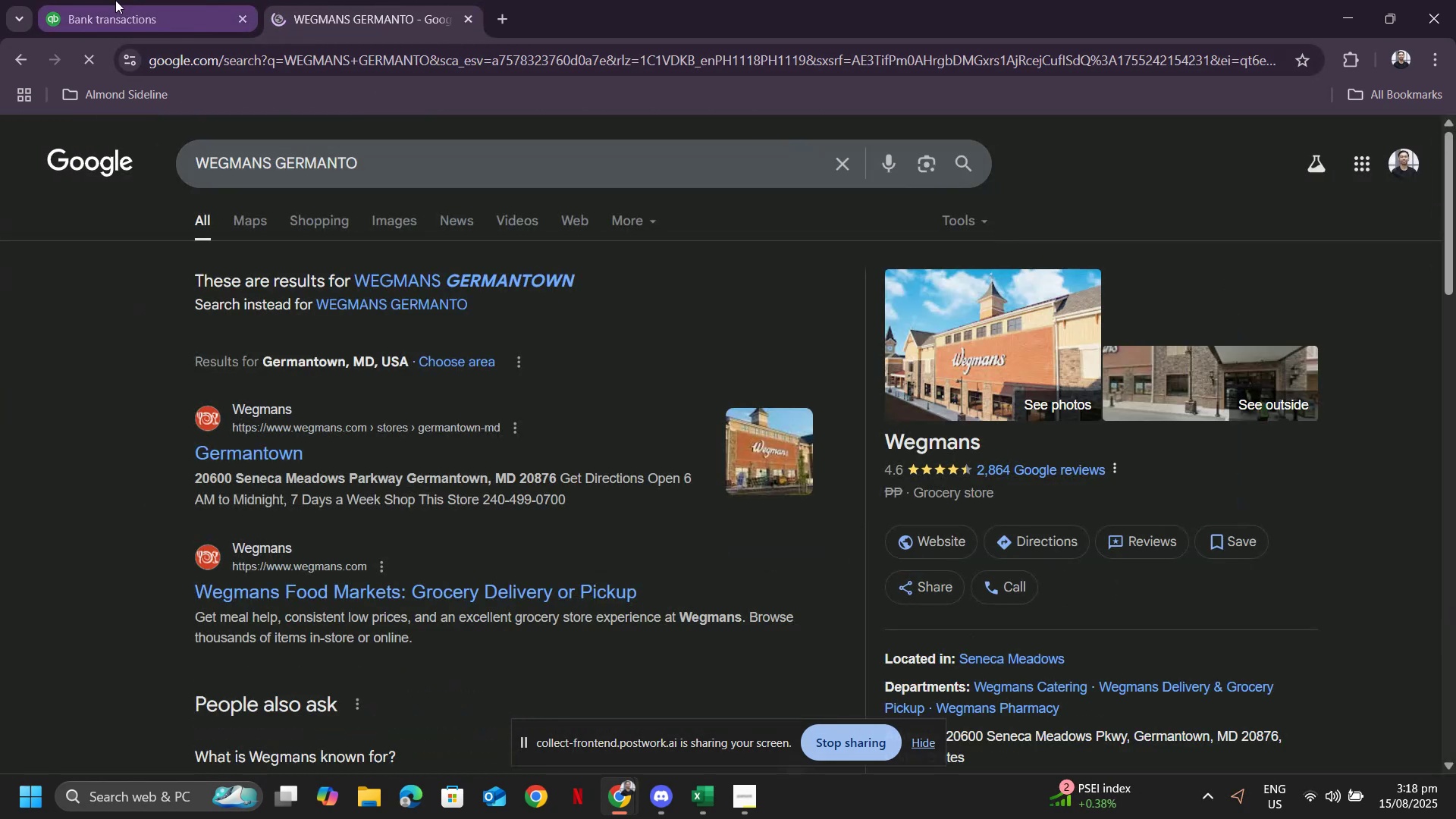 
left_click([115, 0])
 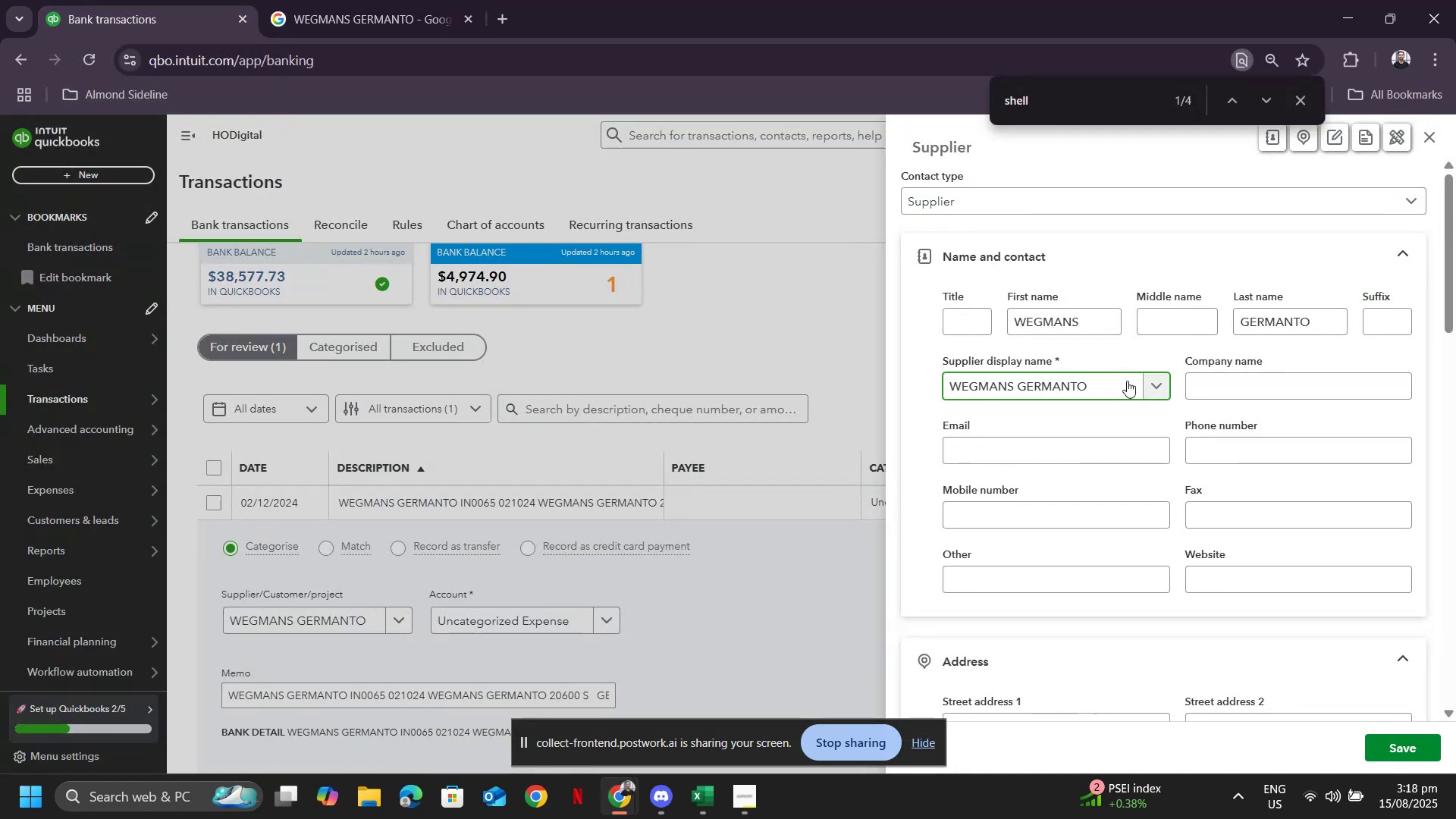 
left_click([1109, 386])
 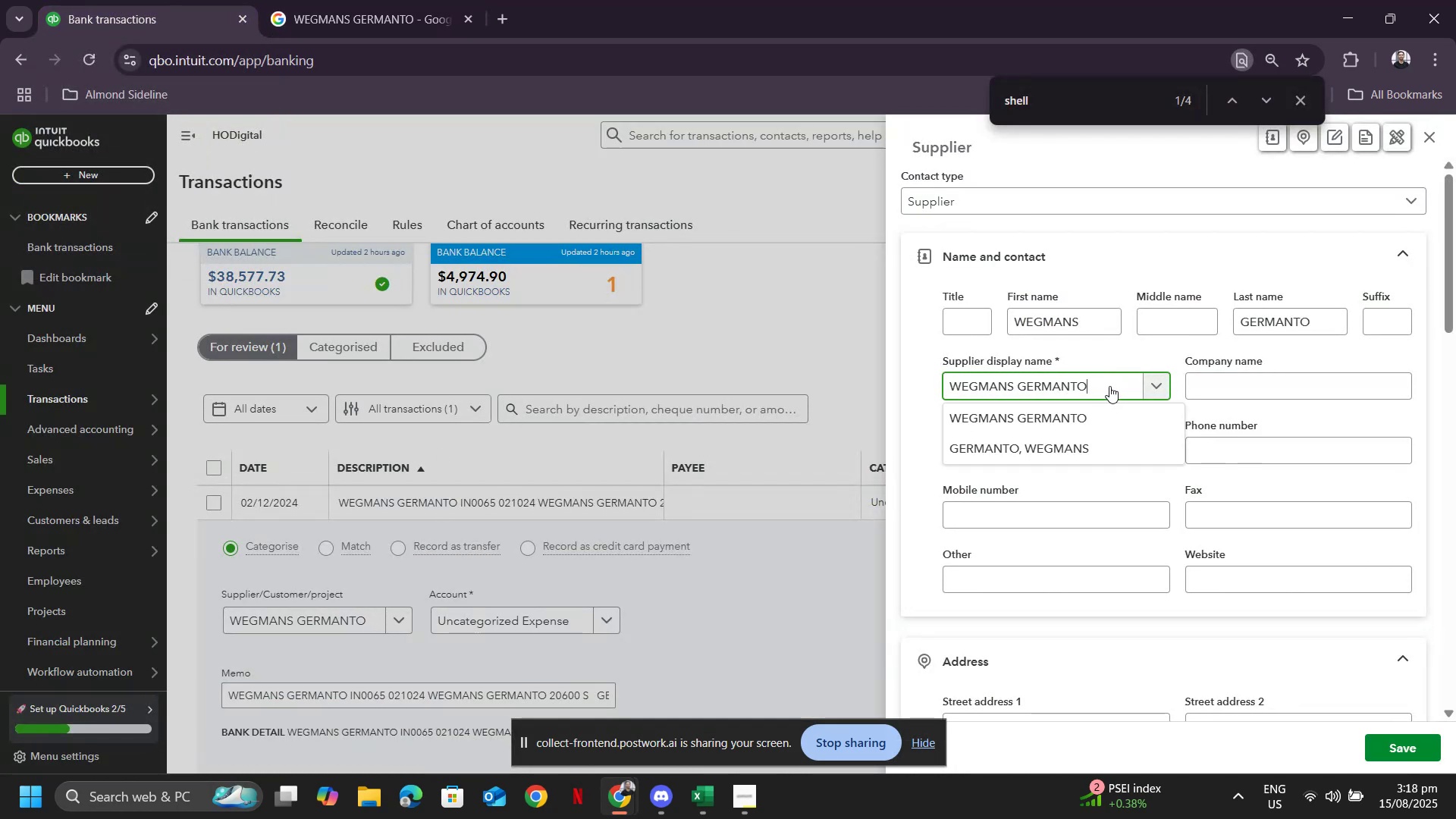 
type(WN)
 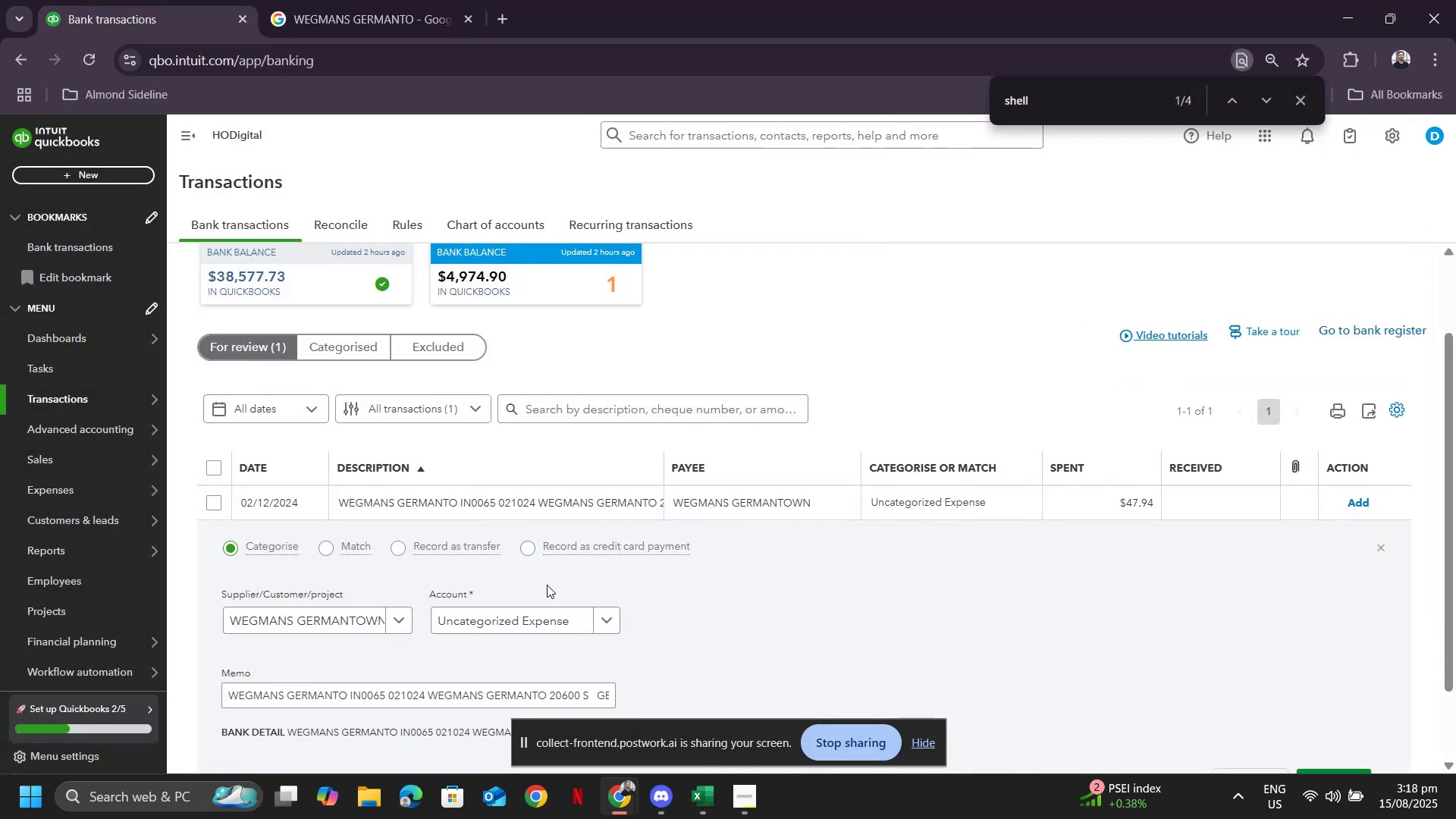 
left_click([545, 623])
 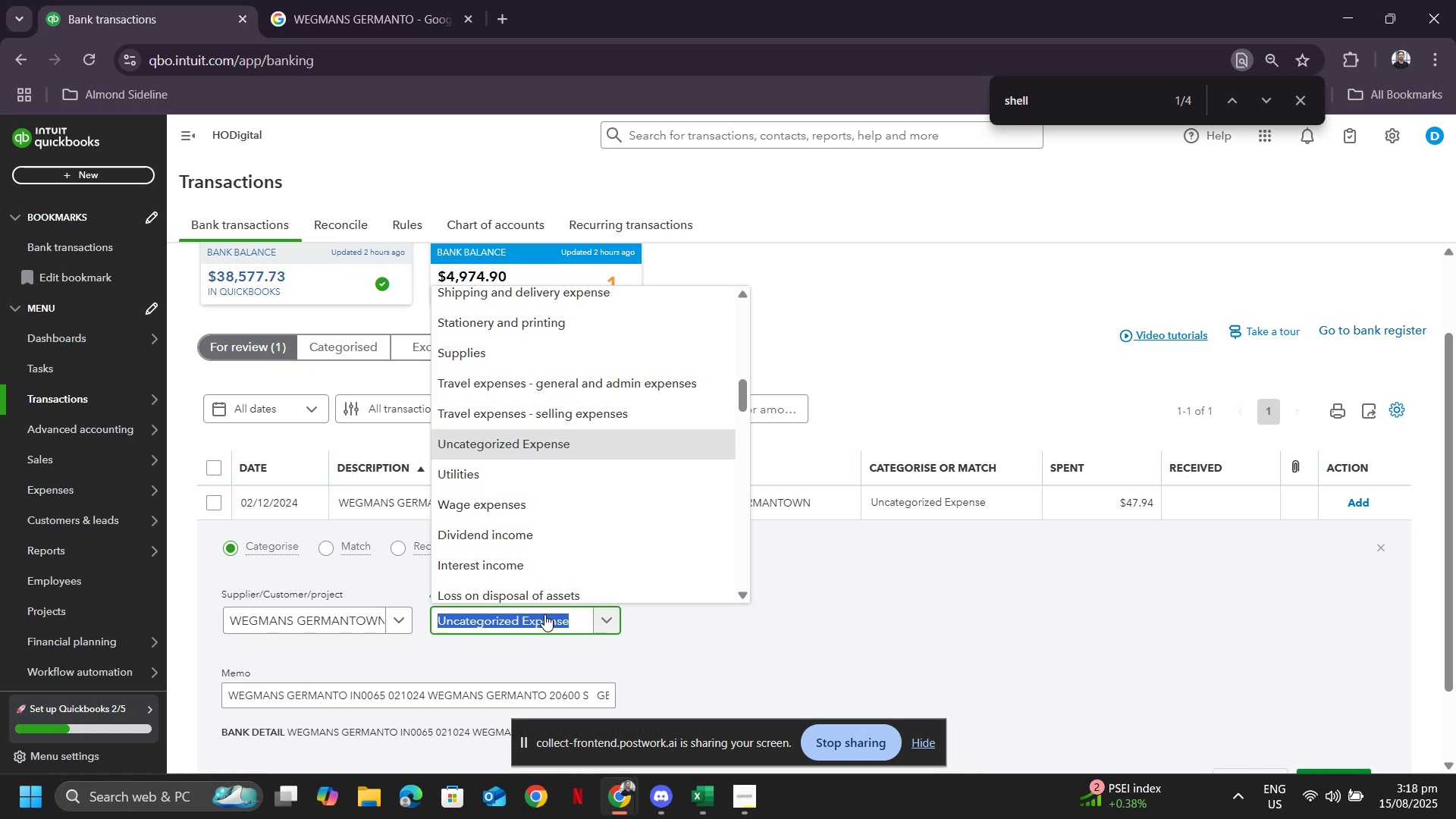 
type(purc)
 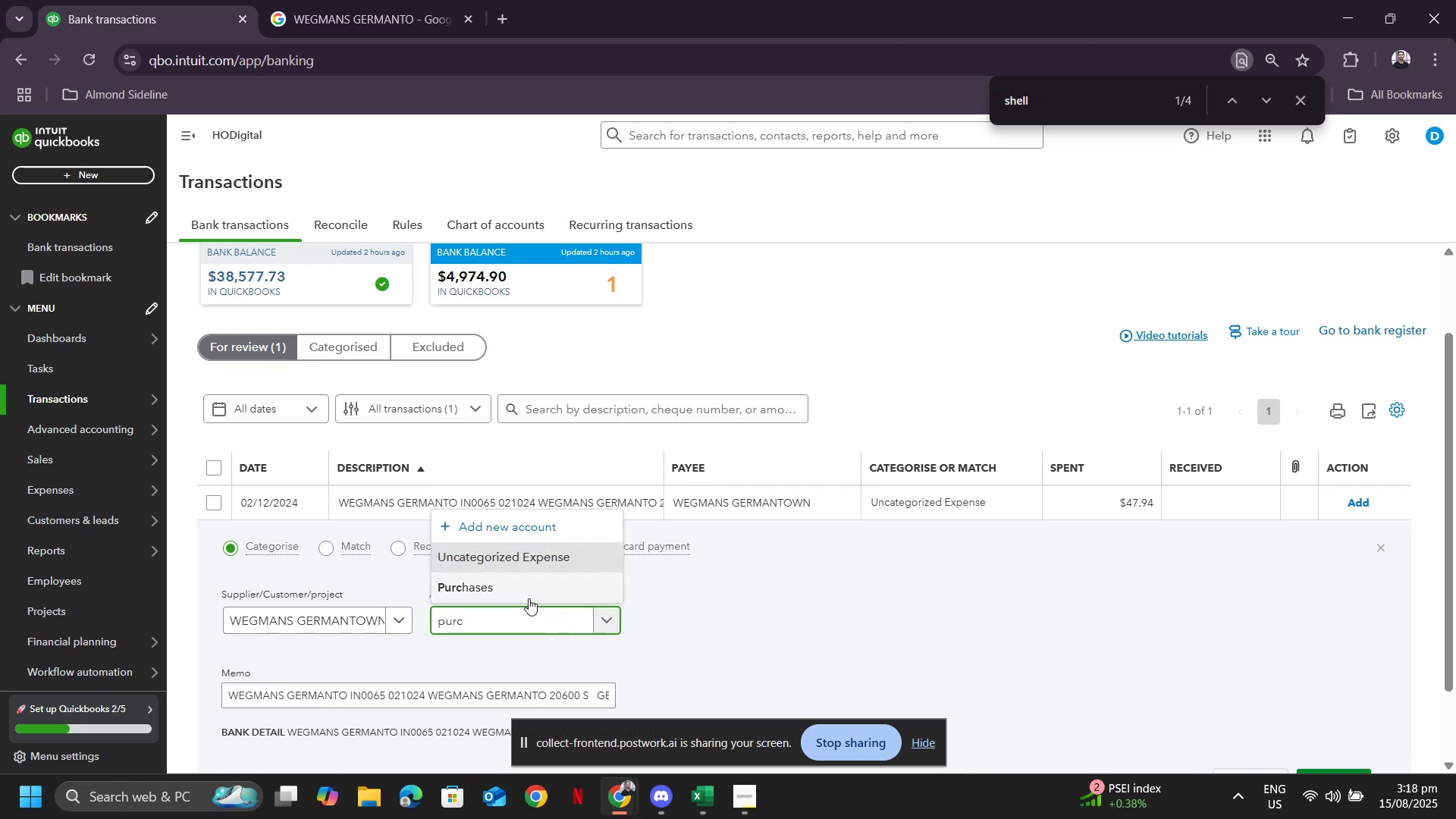 
left_click([529, 588])
 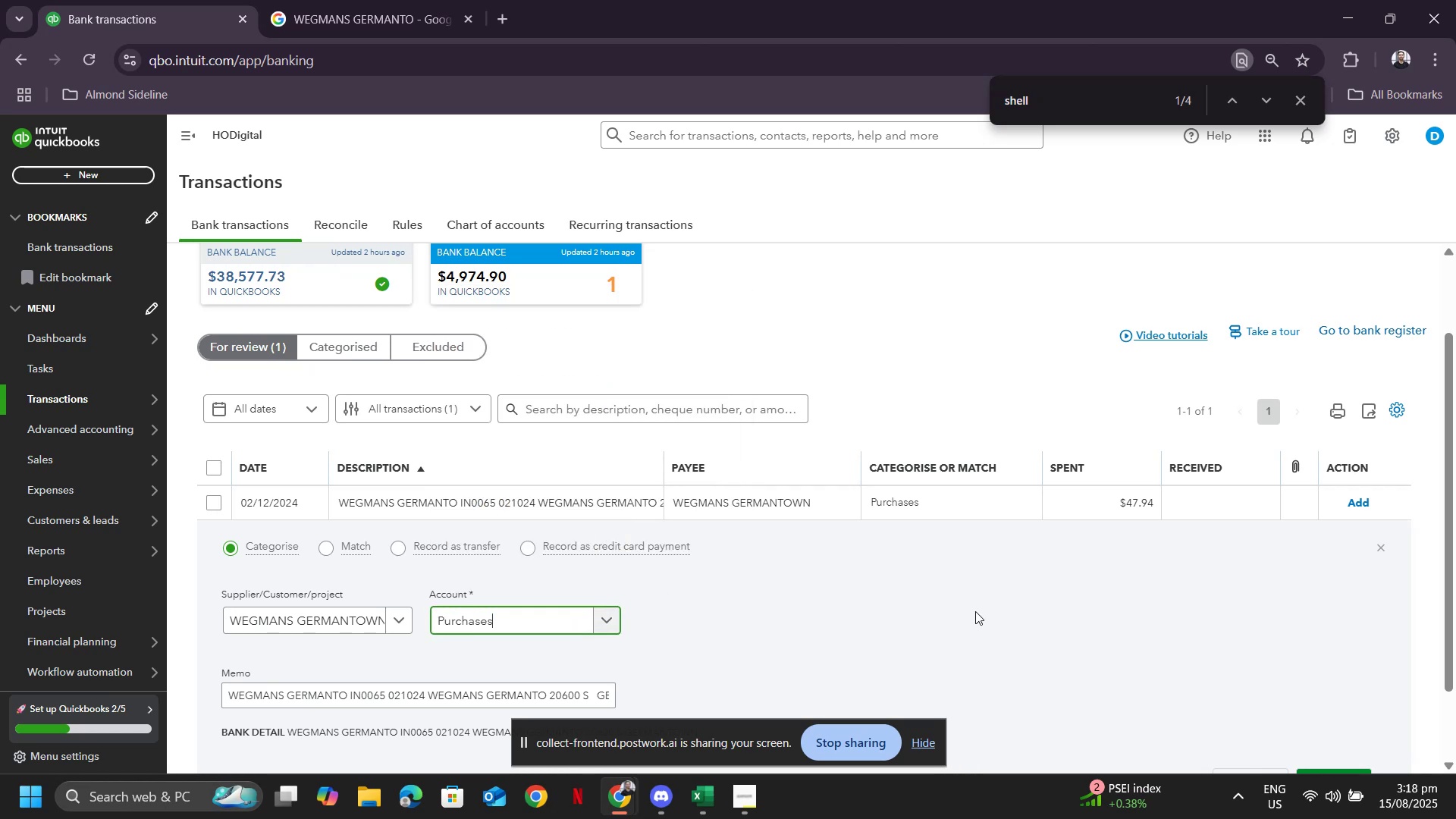 
scroll: coordinate [979, 602], scroll_direction: down, amount: 1.0
 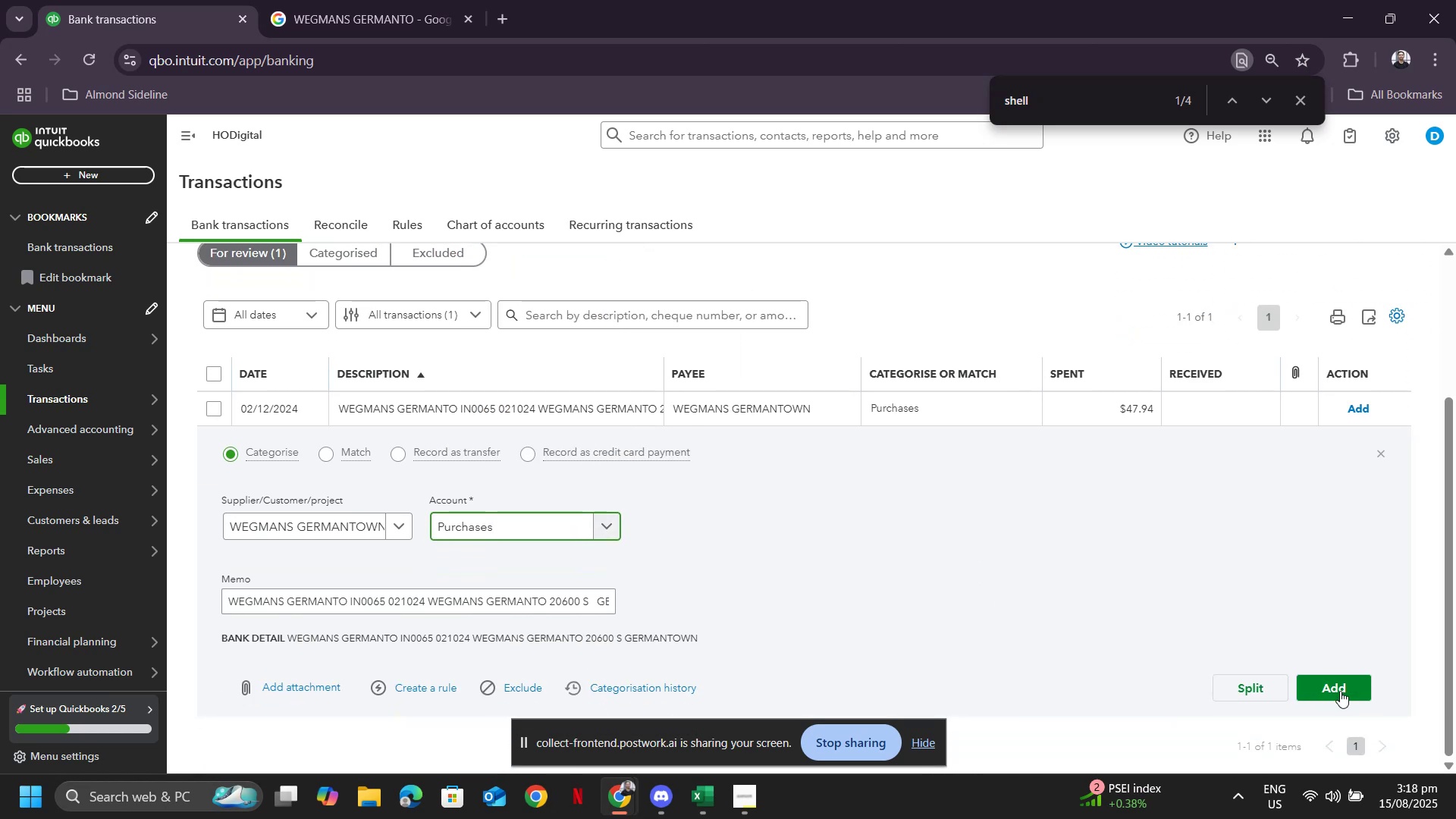 
left_click([1340, 691])
 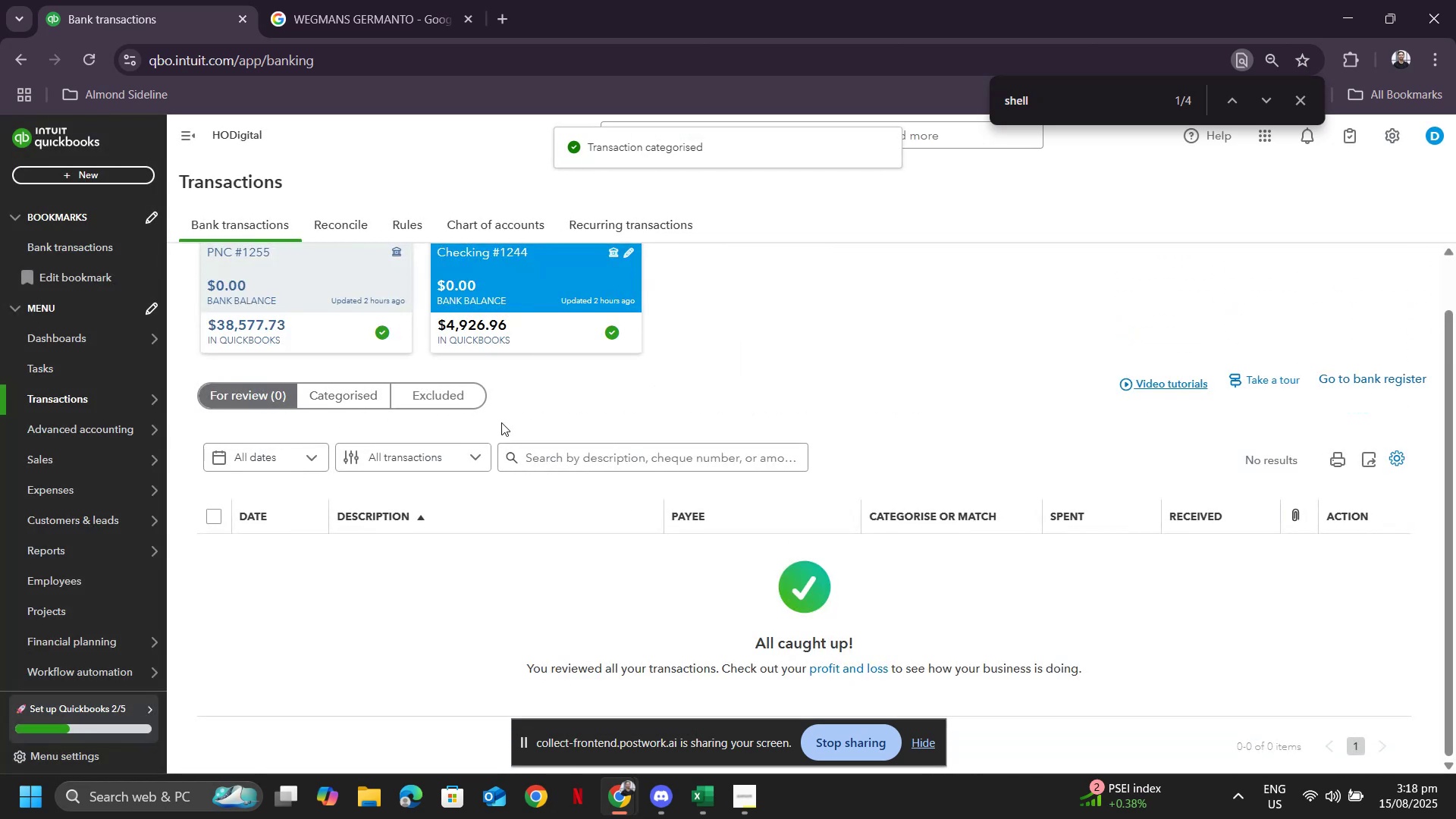 
key(Alt+Tab)
 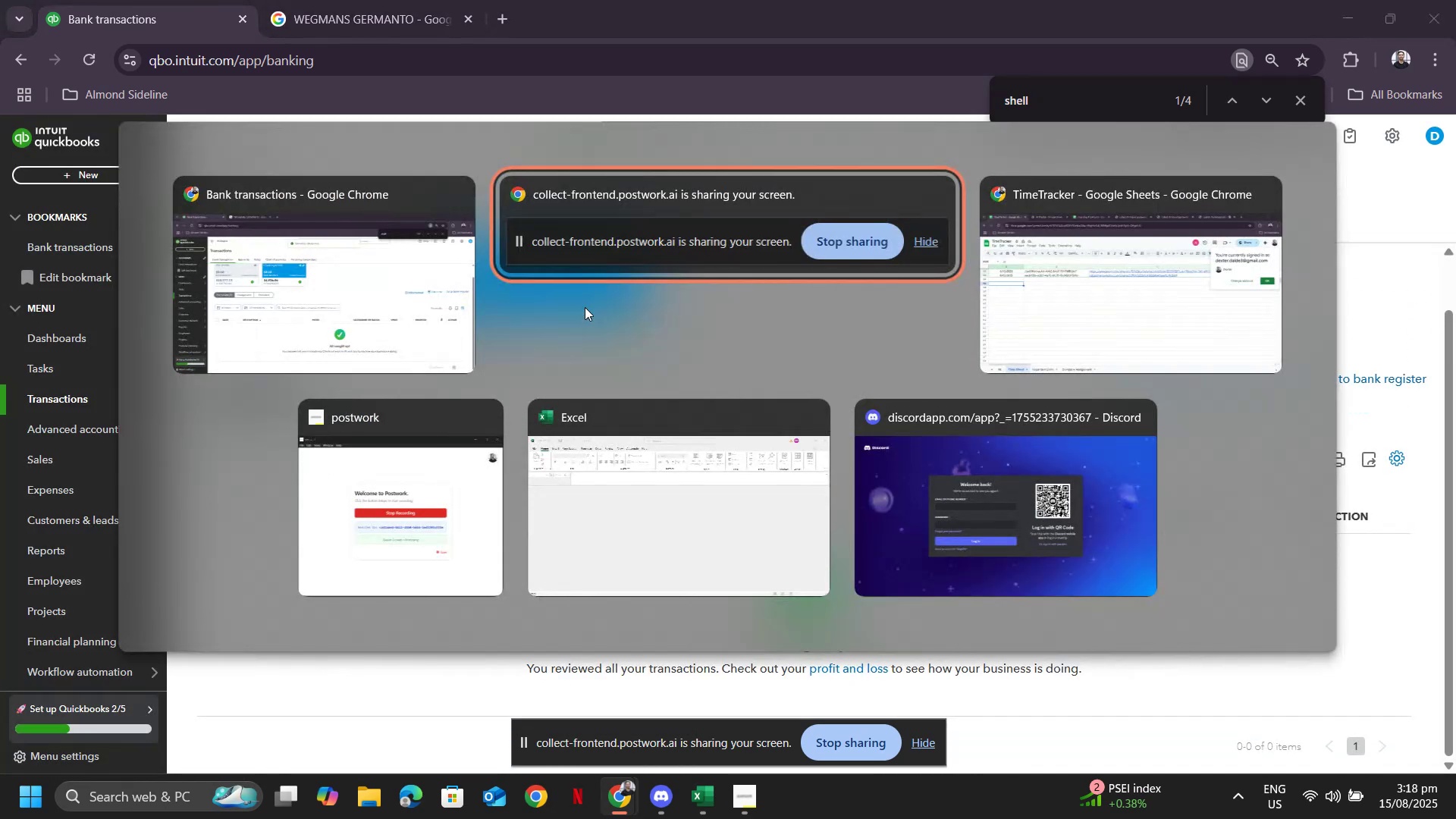 
key(Alt+Tab)
 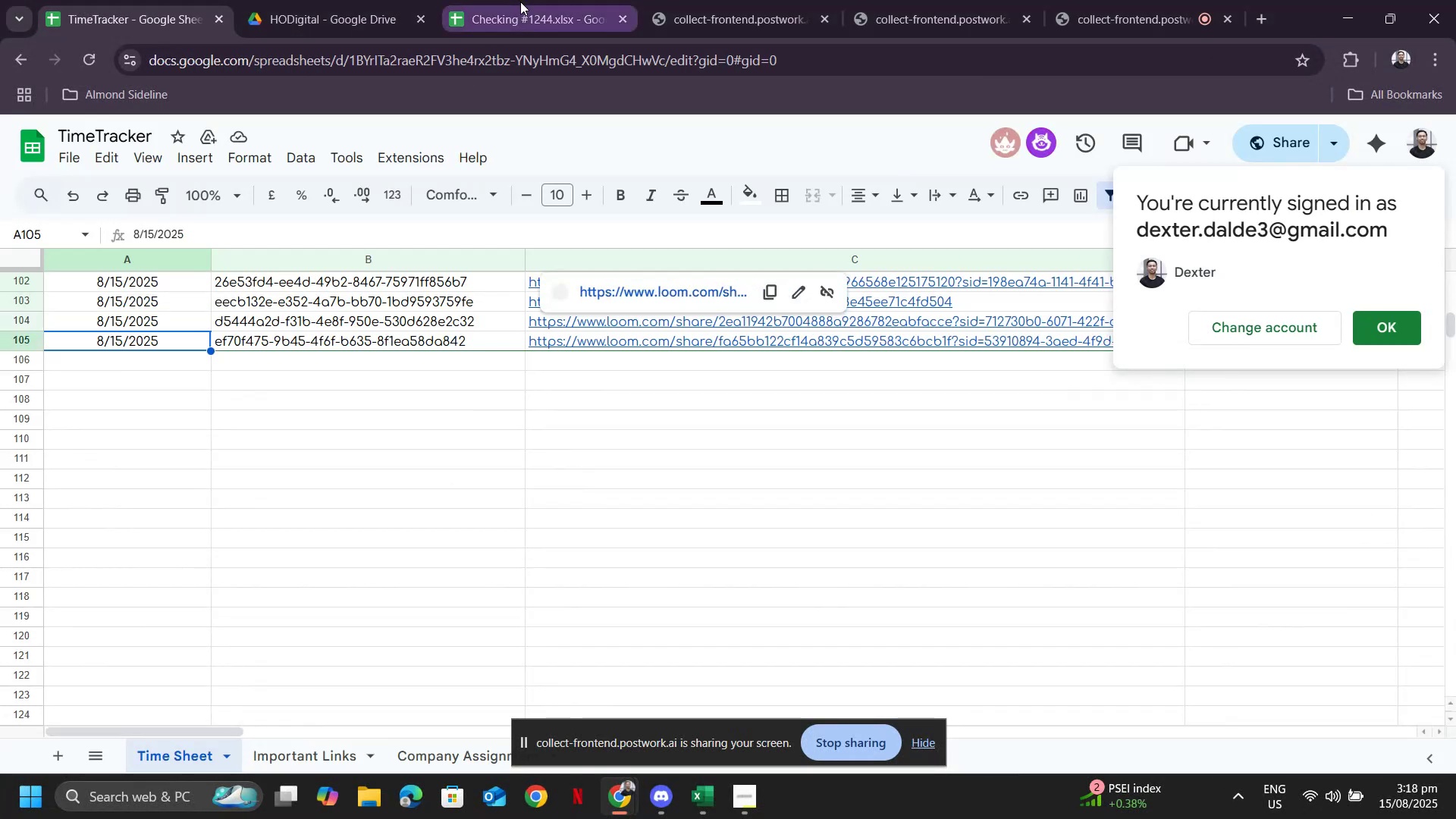 
left_click([520, 0])
 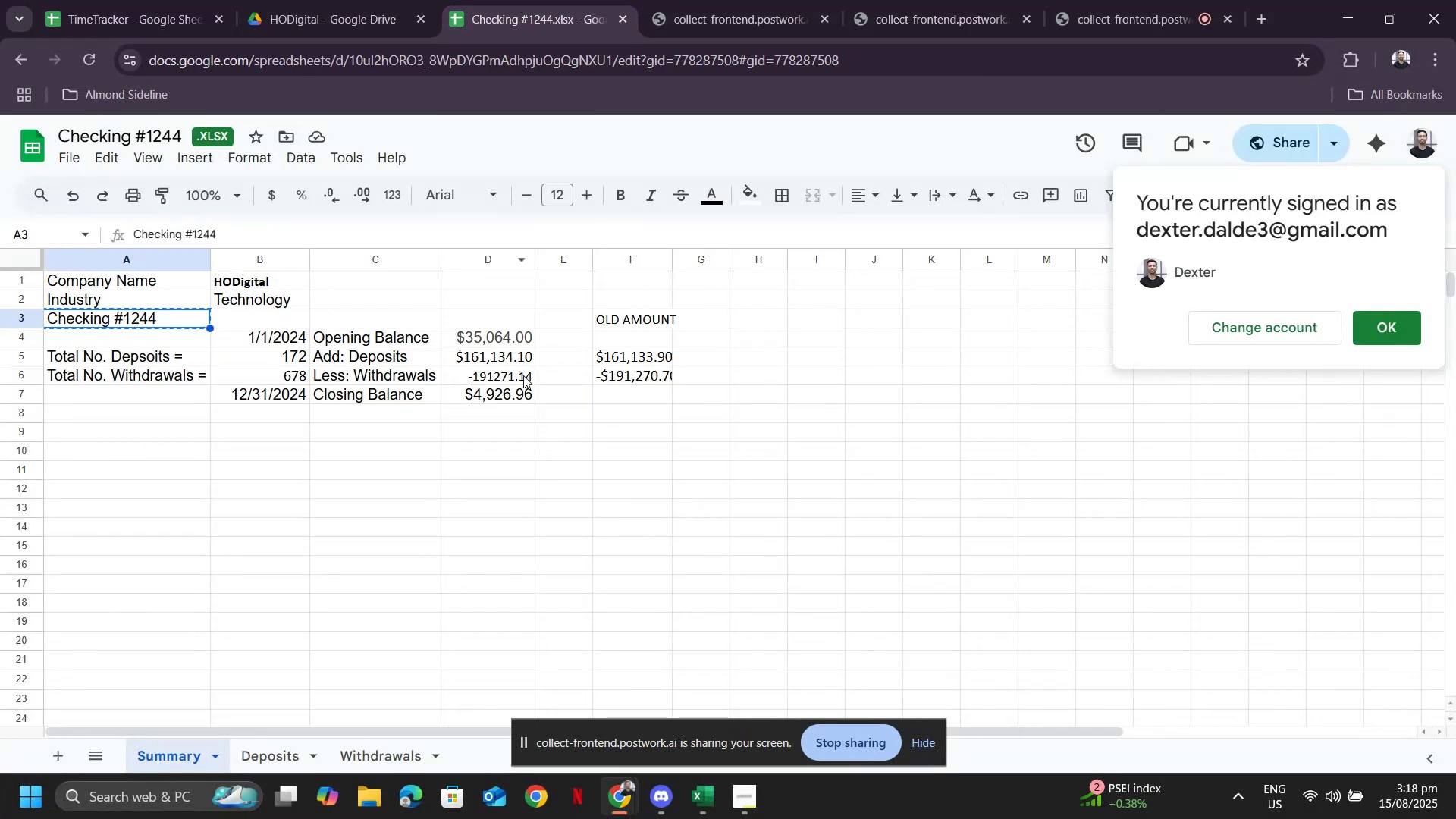 
key(Alt+Tab)
 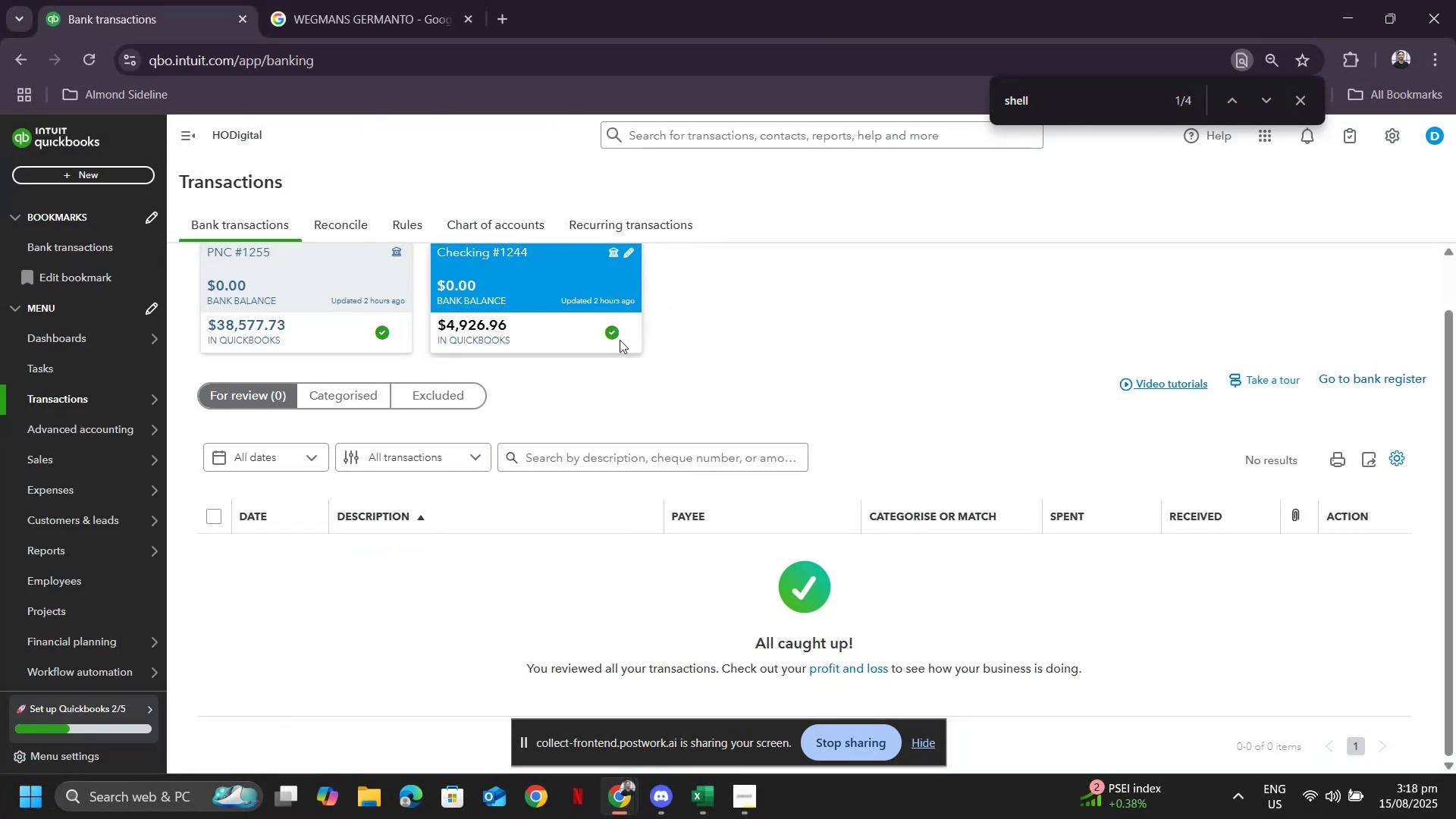 
scroll: coordinate [854, 454], scroll_direction: up, amount: 6.0
 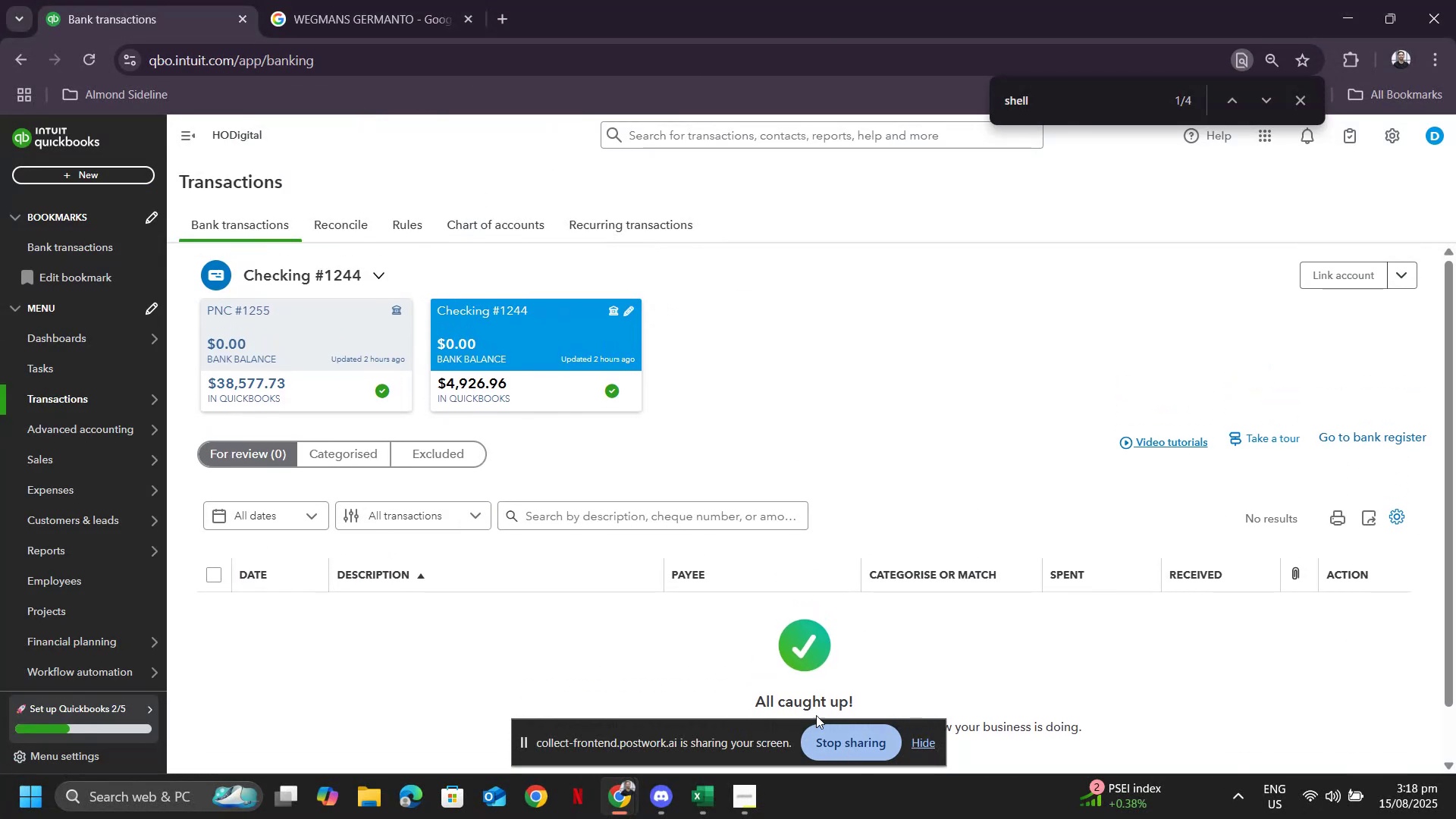 
wait(5.53)
 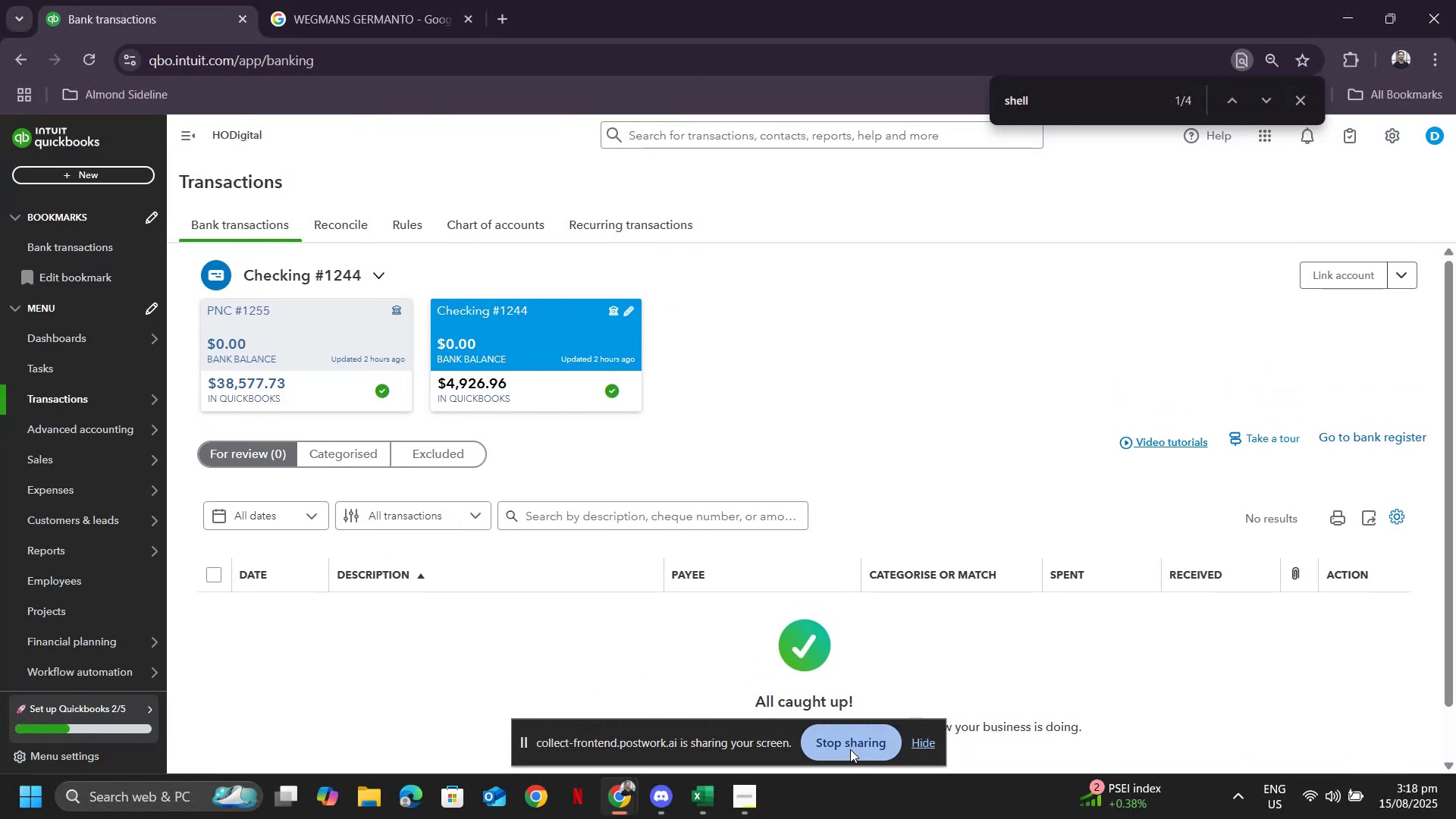 
left_click([350, 455])
 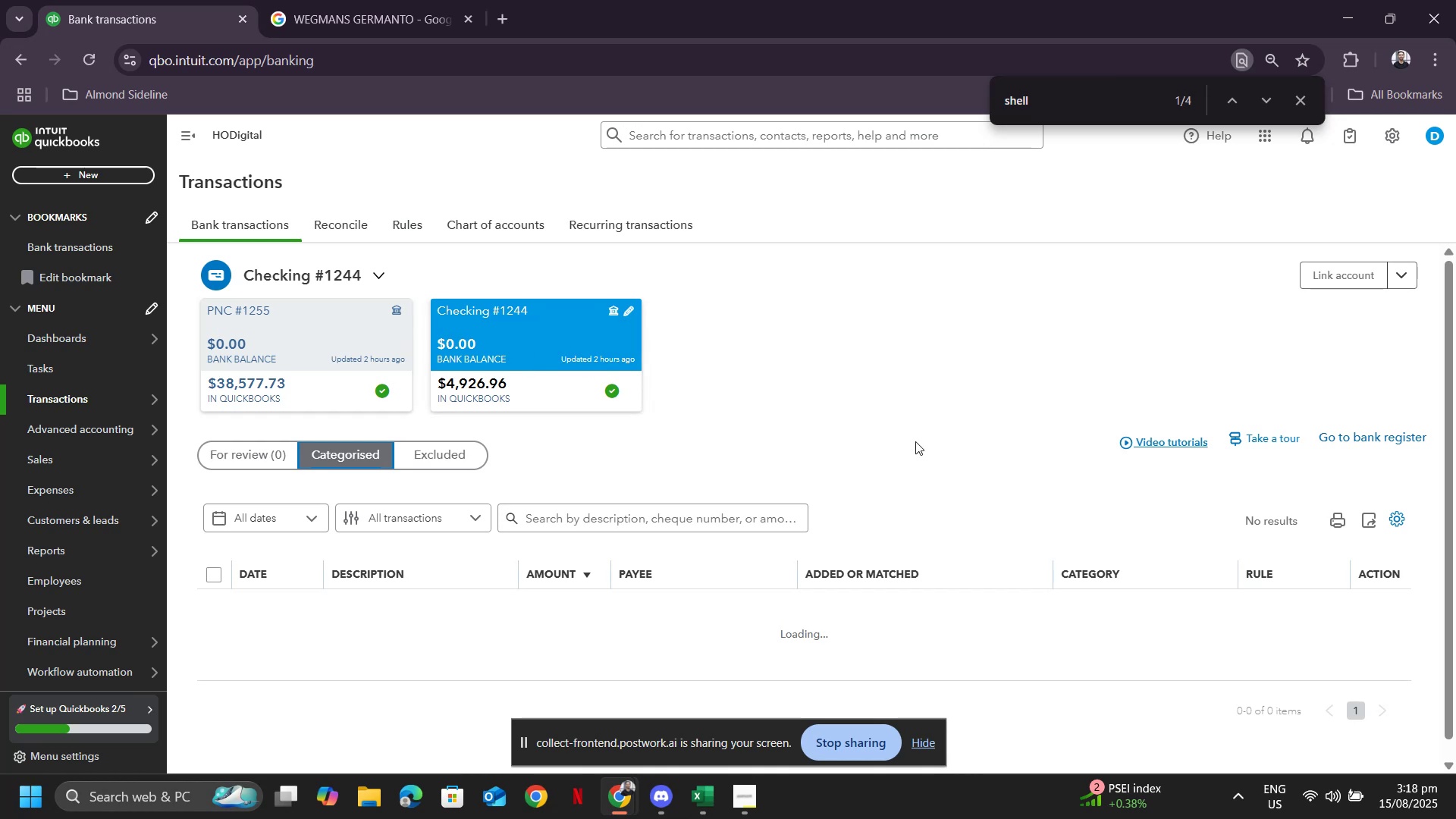 
scroll: coordinate [974, 499], scroll_direction: down, amount: 2.0
 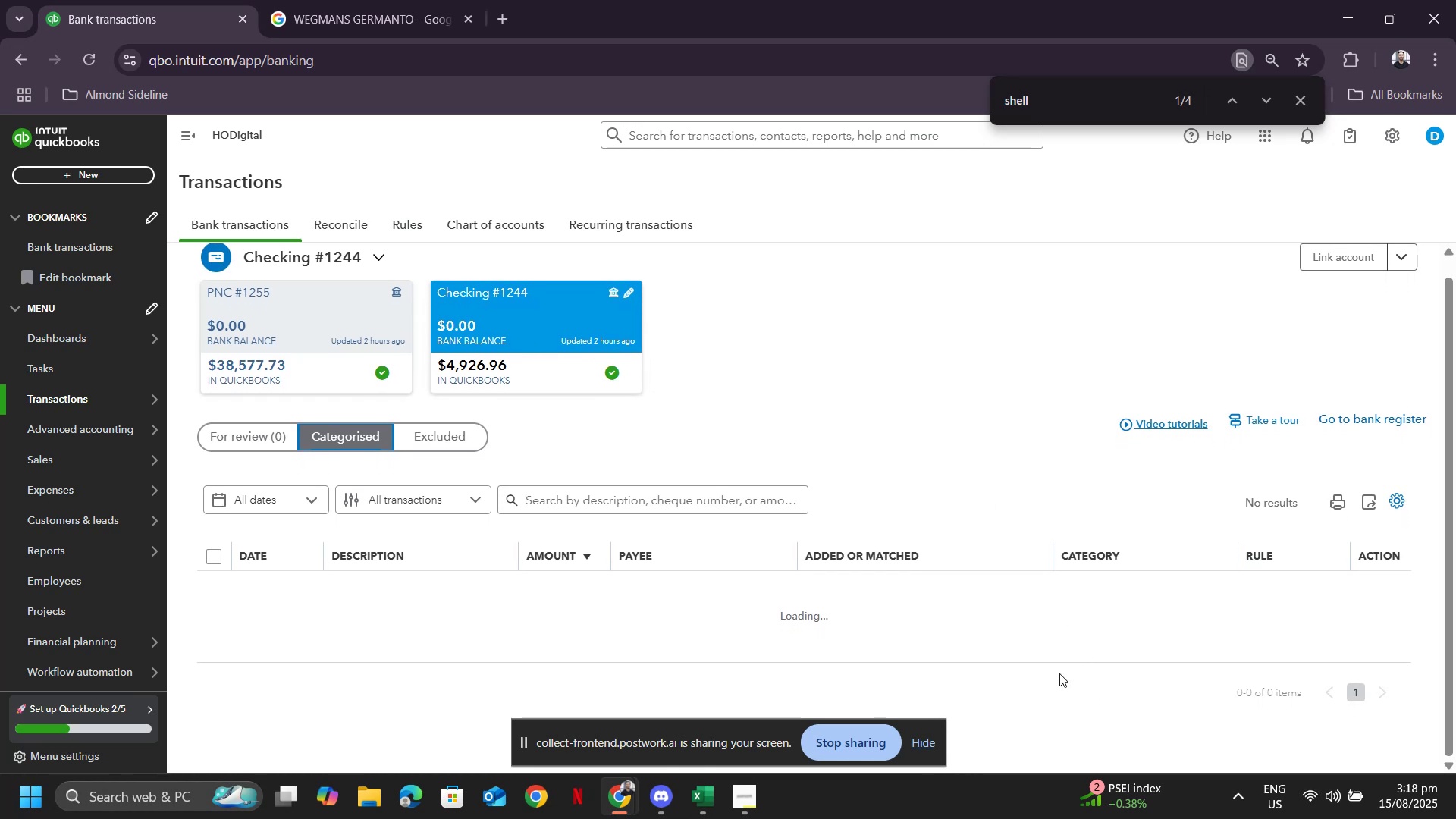 
left_click([926, 747])
 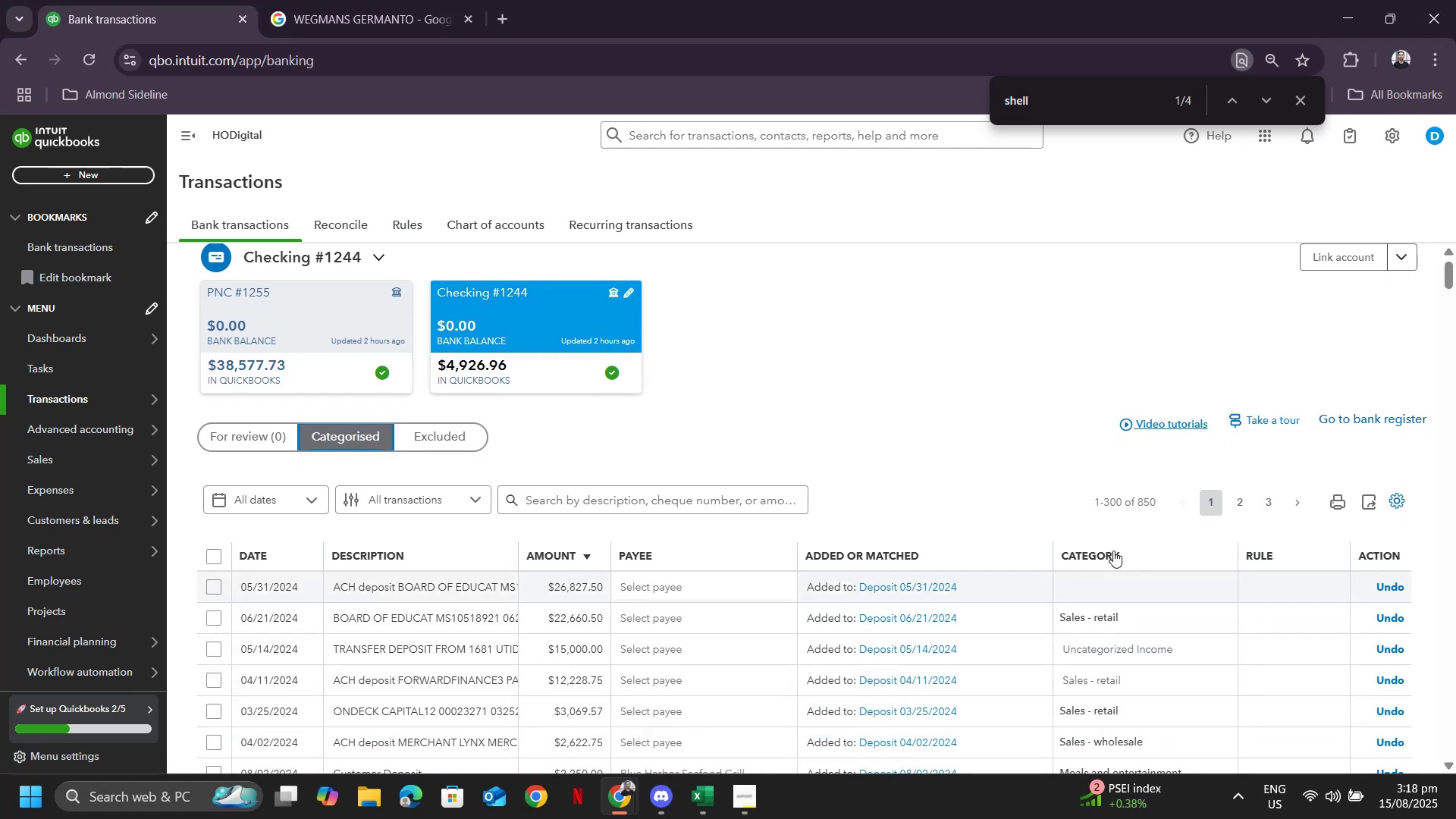 
left_click([1113, 551])
 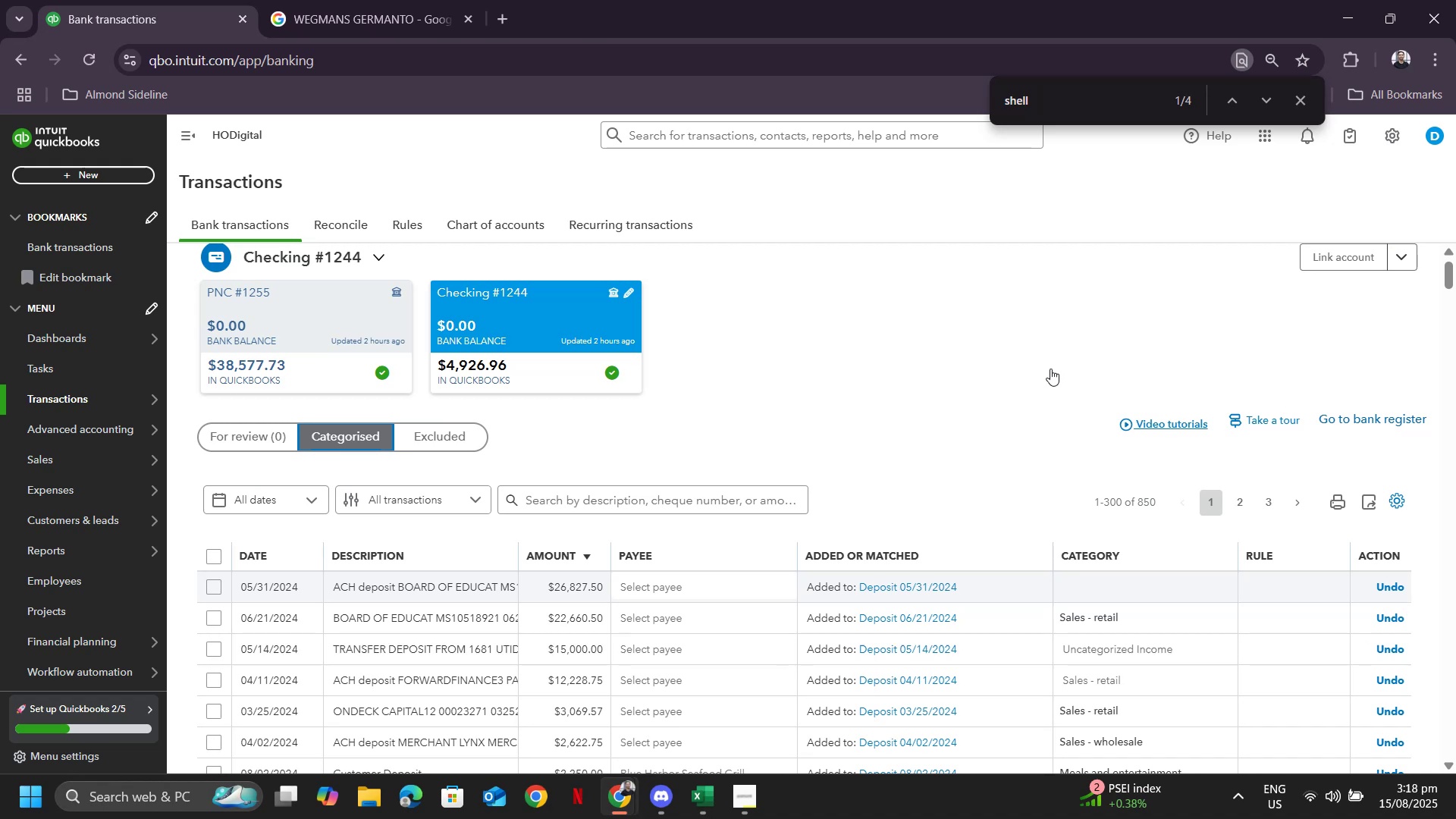 
scroll: coordinate [1158, 553], scroll_direction: down, amount: 4.0
 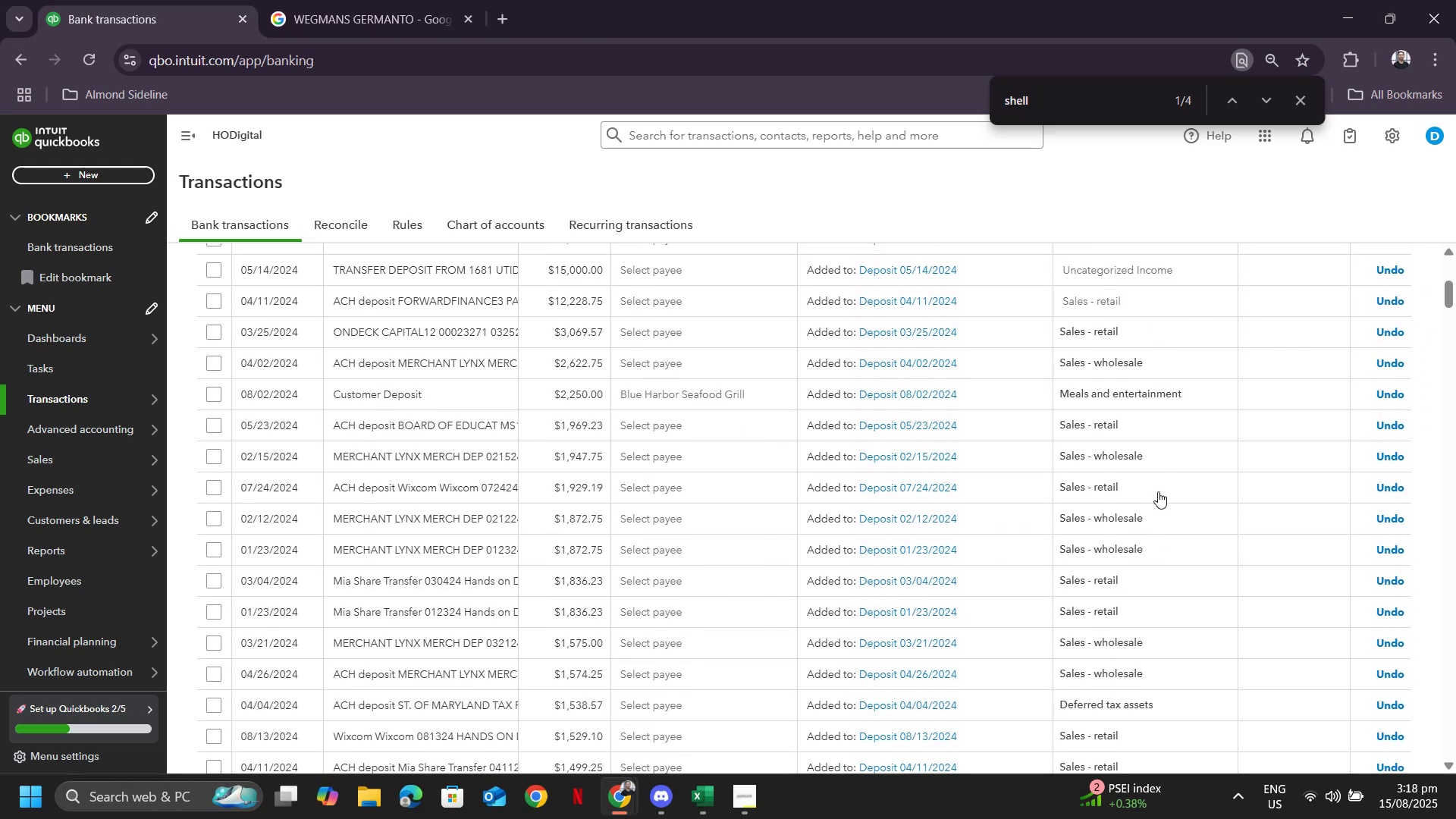 
scroll: coordinate [1158, 492], scroll_direction: up, amount: 5.0
 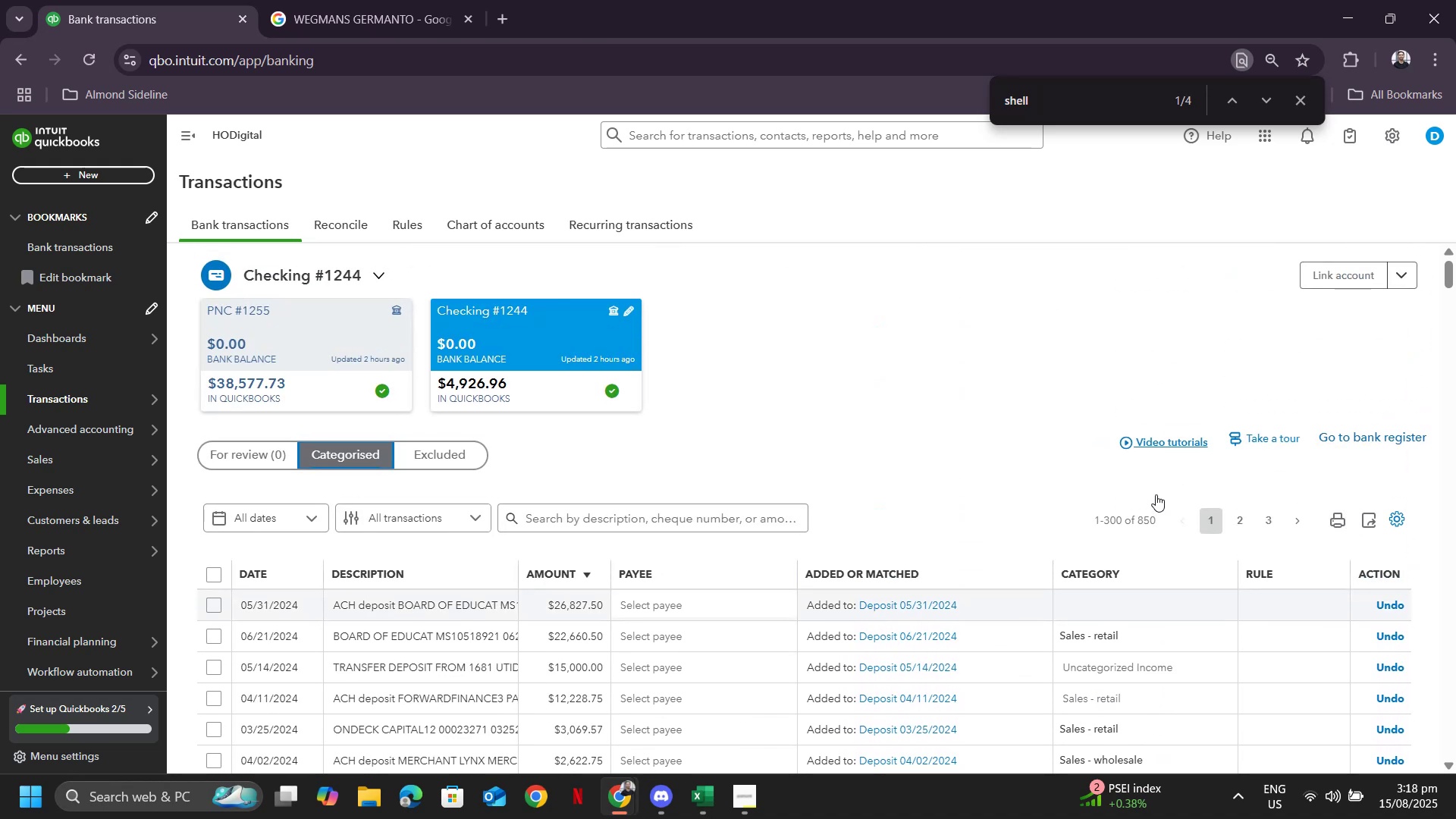 
scroll: coordinate [1134, 516], scroll_direction: down, amount: 7.0
 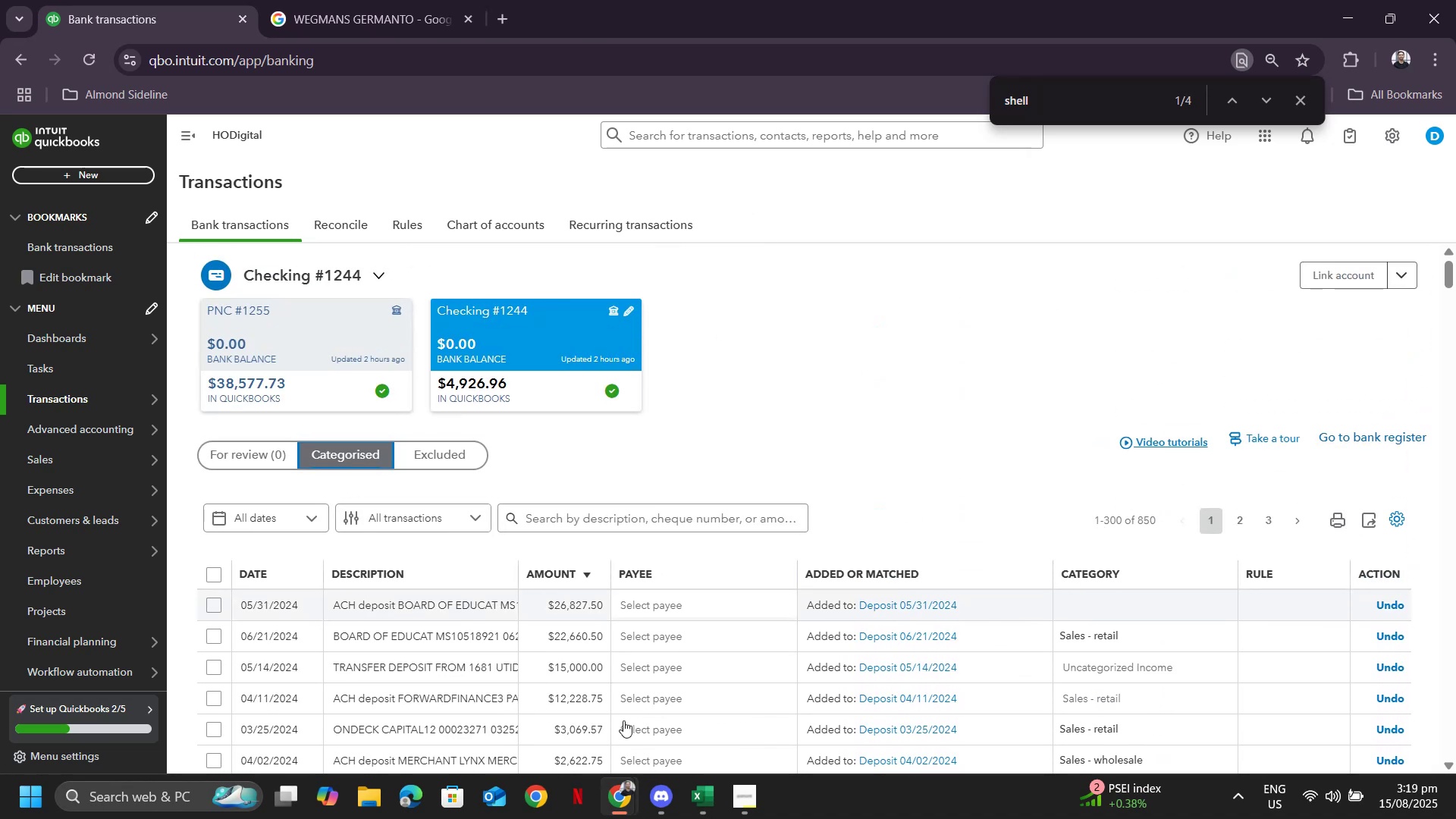 
wait(7.07)
 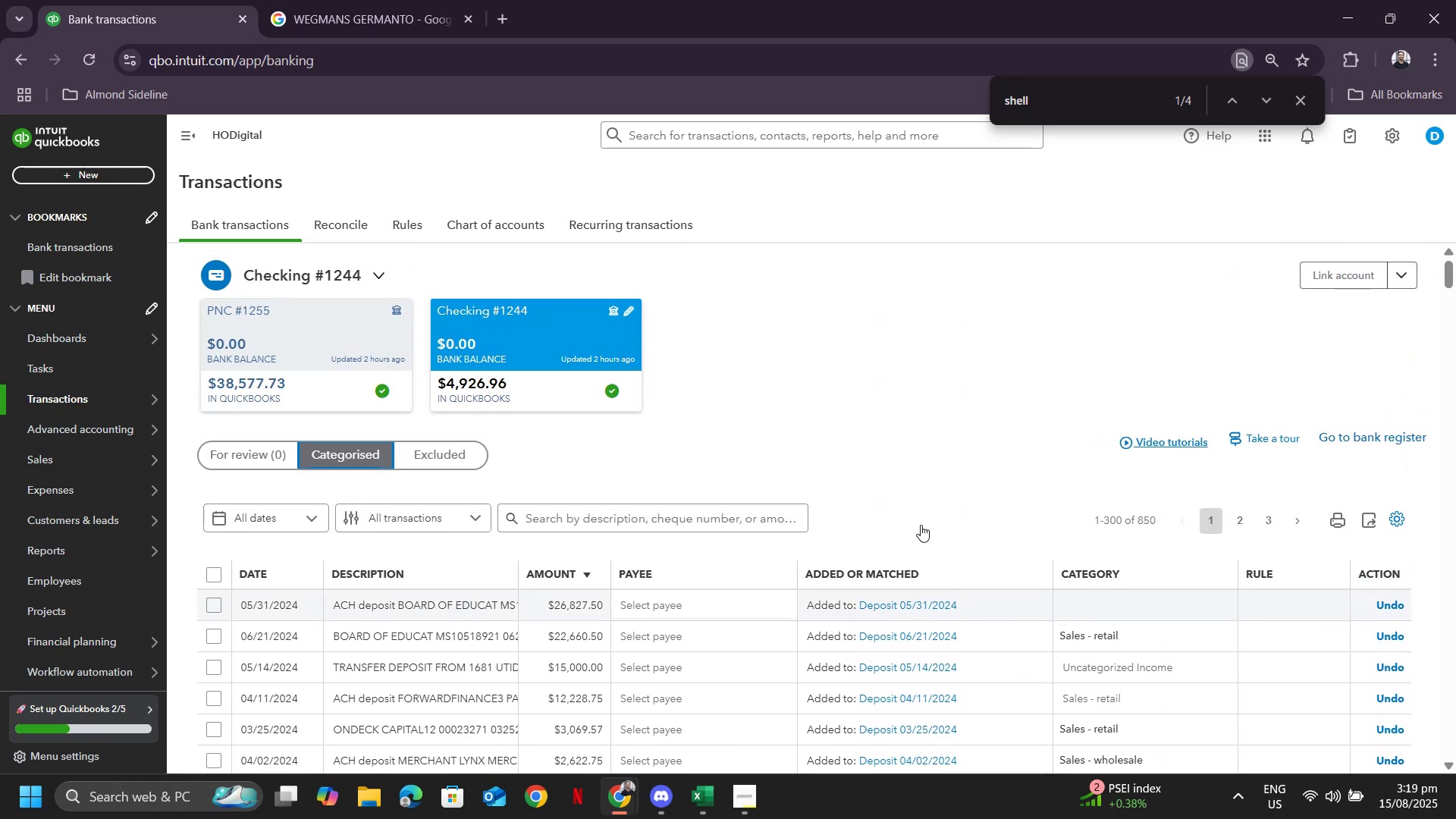 
scroll: coordinate [1061, 651], scroll_direction: up, amount: 6.0
 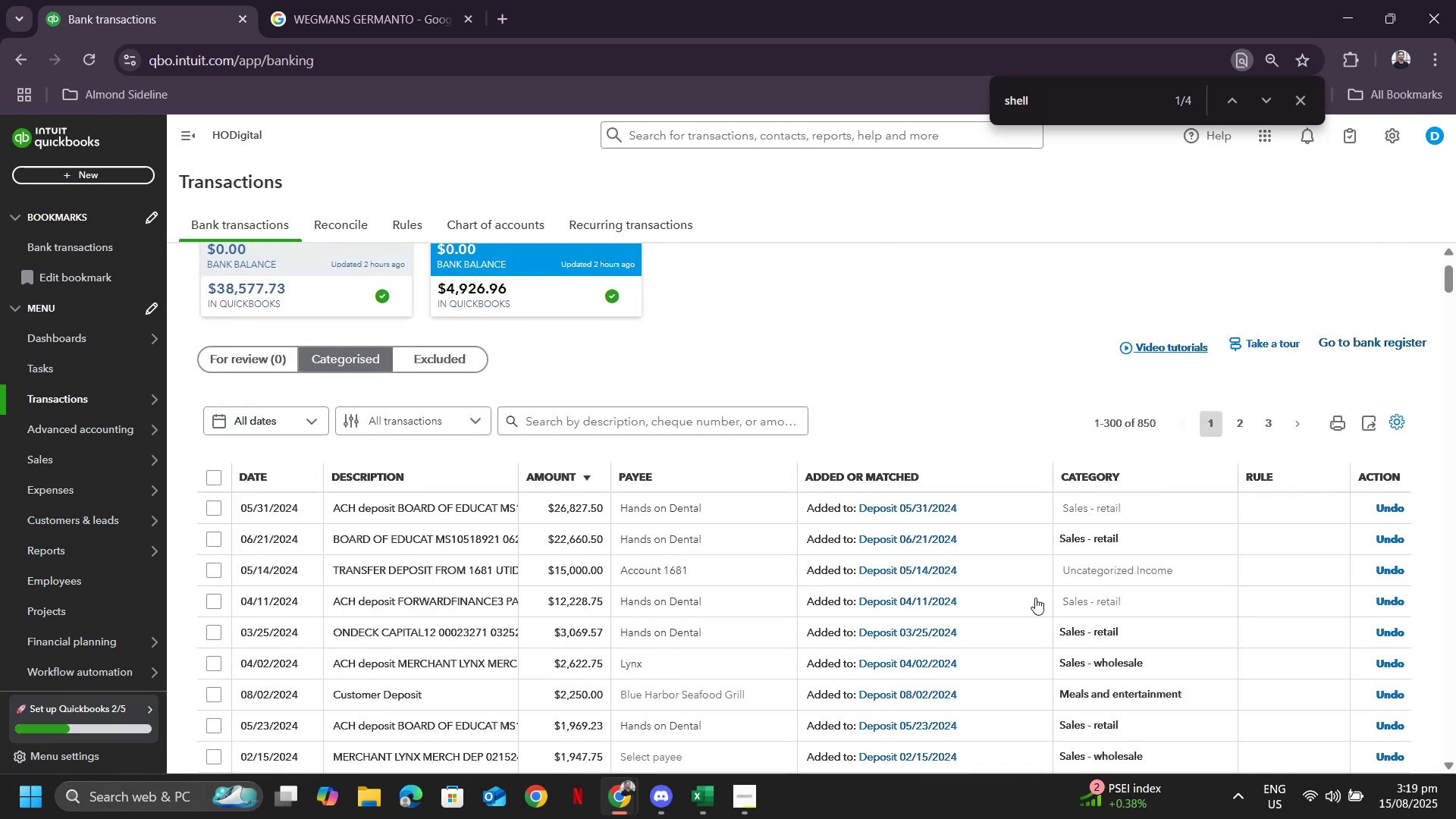 
scroll: coordinate [1039, 613], scroll_direction: down, amount: 20.0
 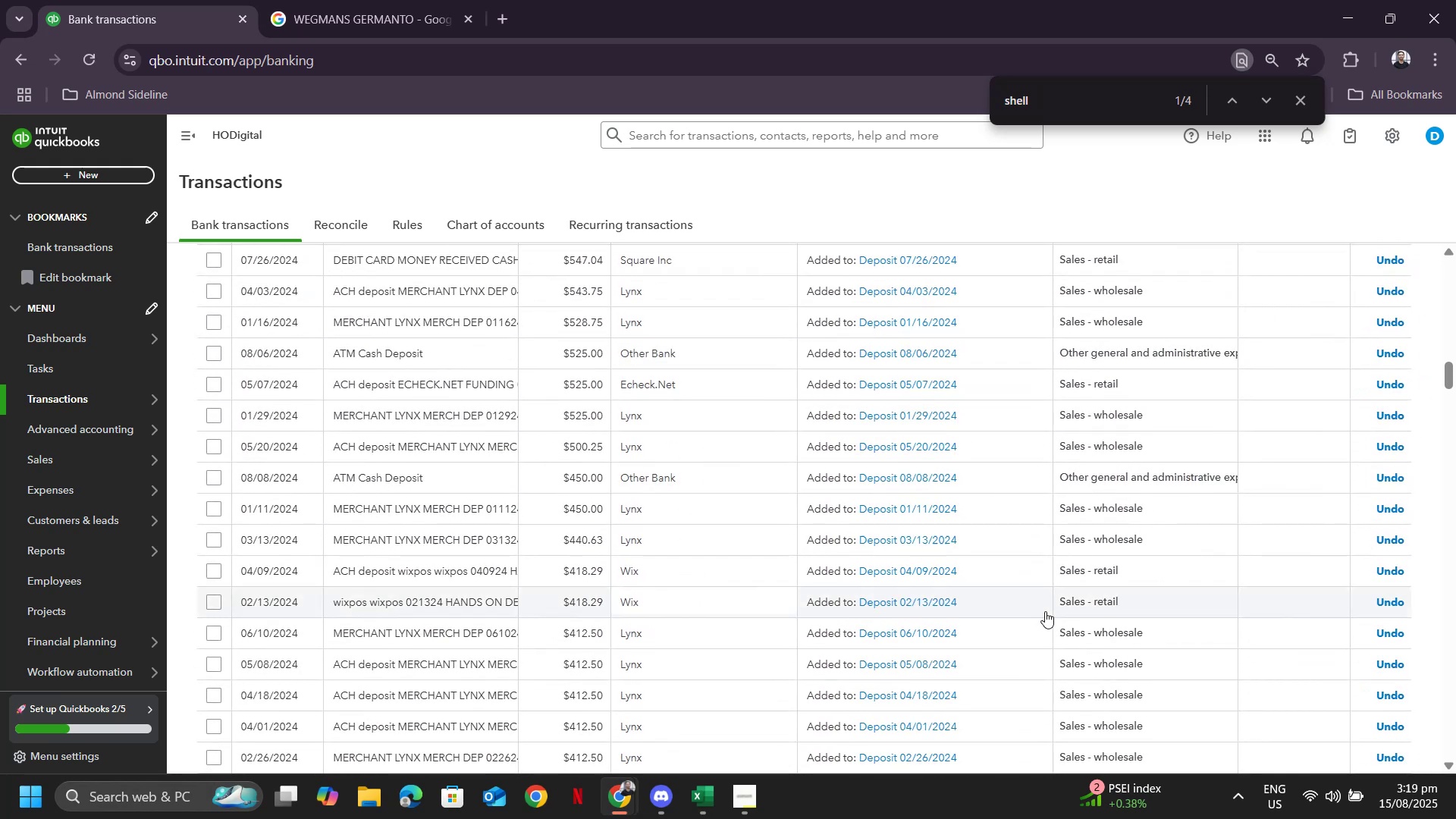 
scroll: coordinate [1054, 610], scroll_direction: up, amount: 22.0
 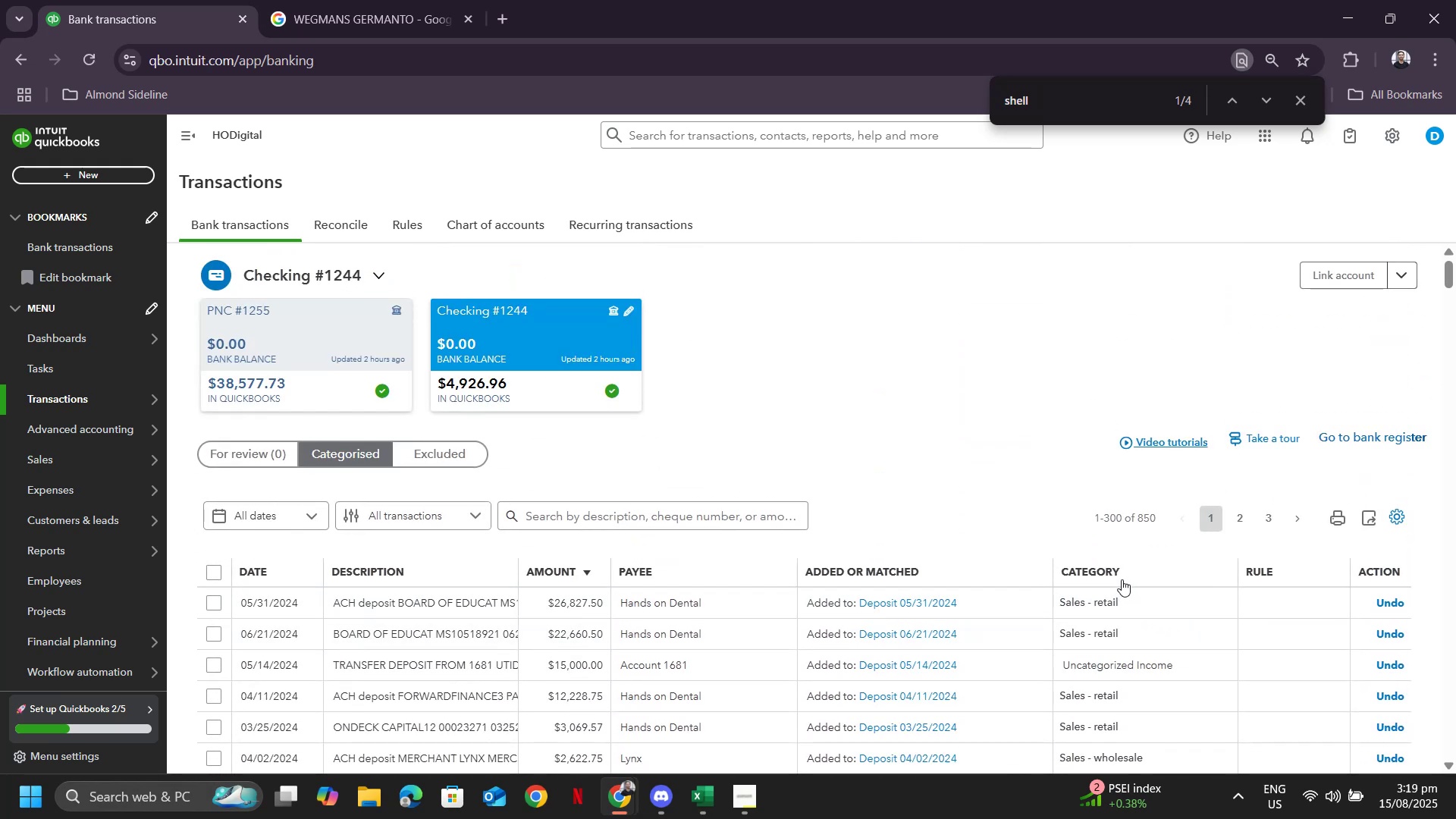 
left_click([1120, 572])
 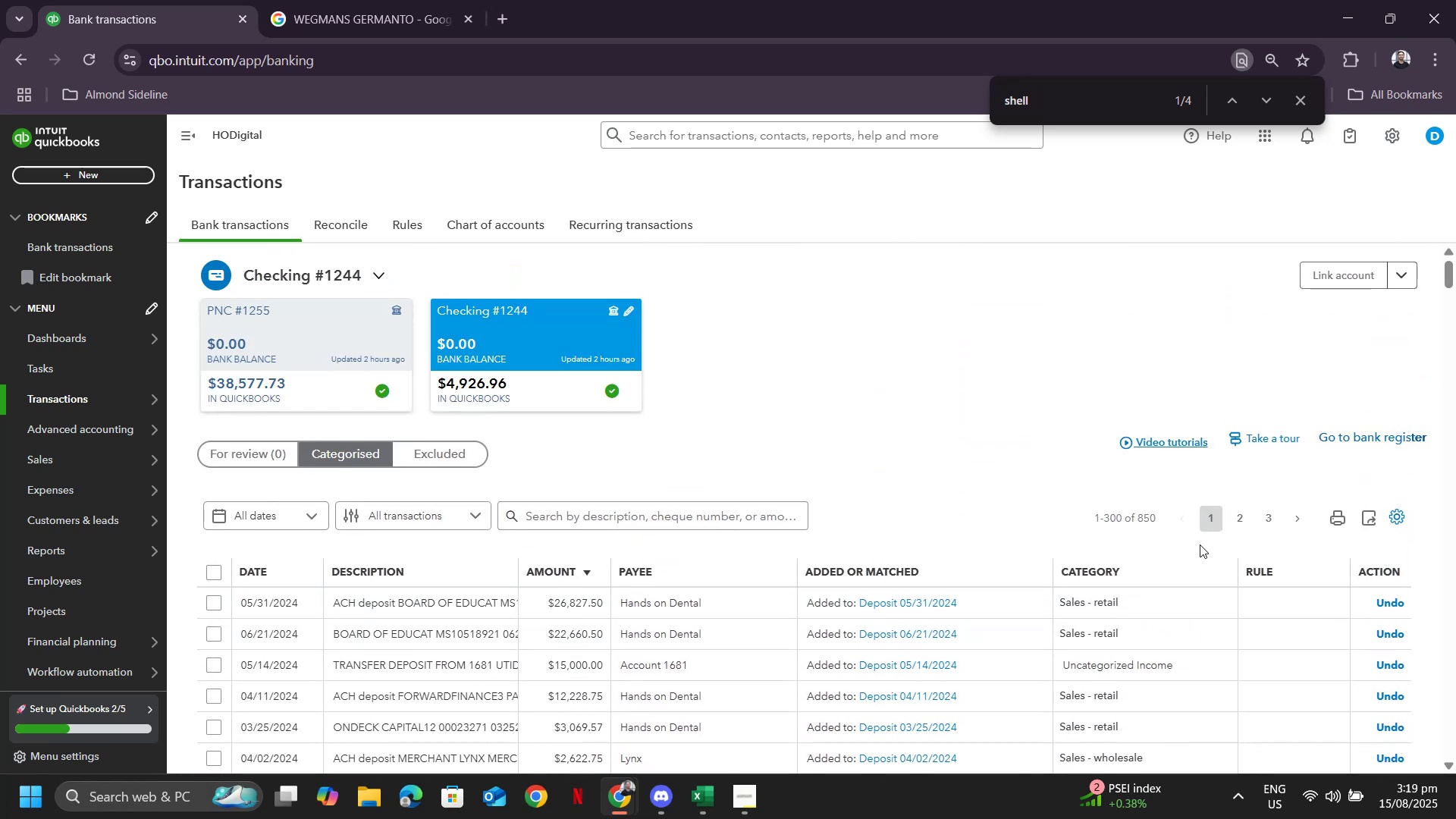 
scroll: coordinate [1166, 612], scroll_direction: down, amount: 1.0
 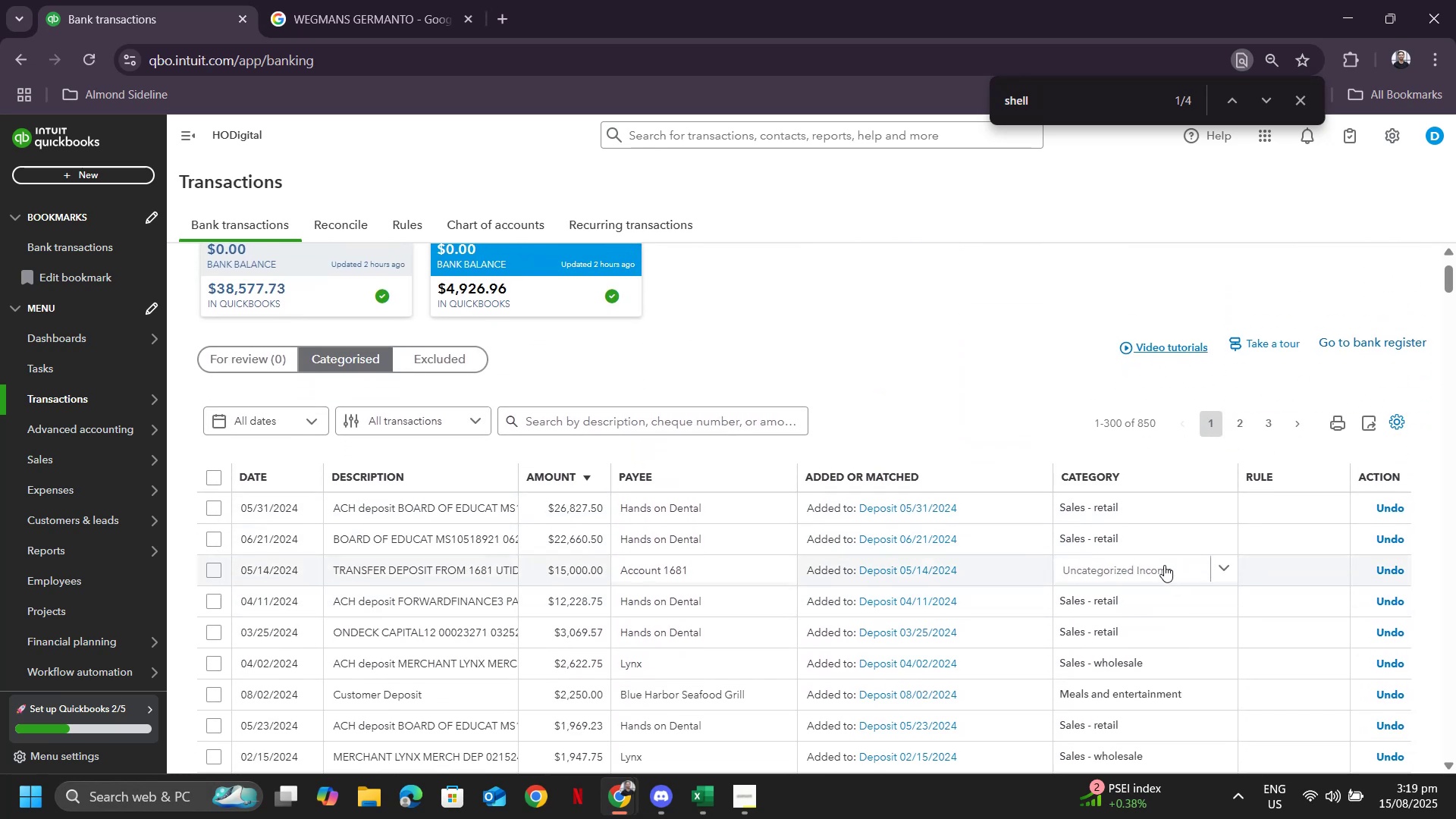 
left_click([1164, 565])
 